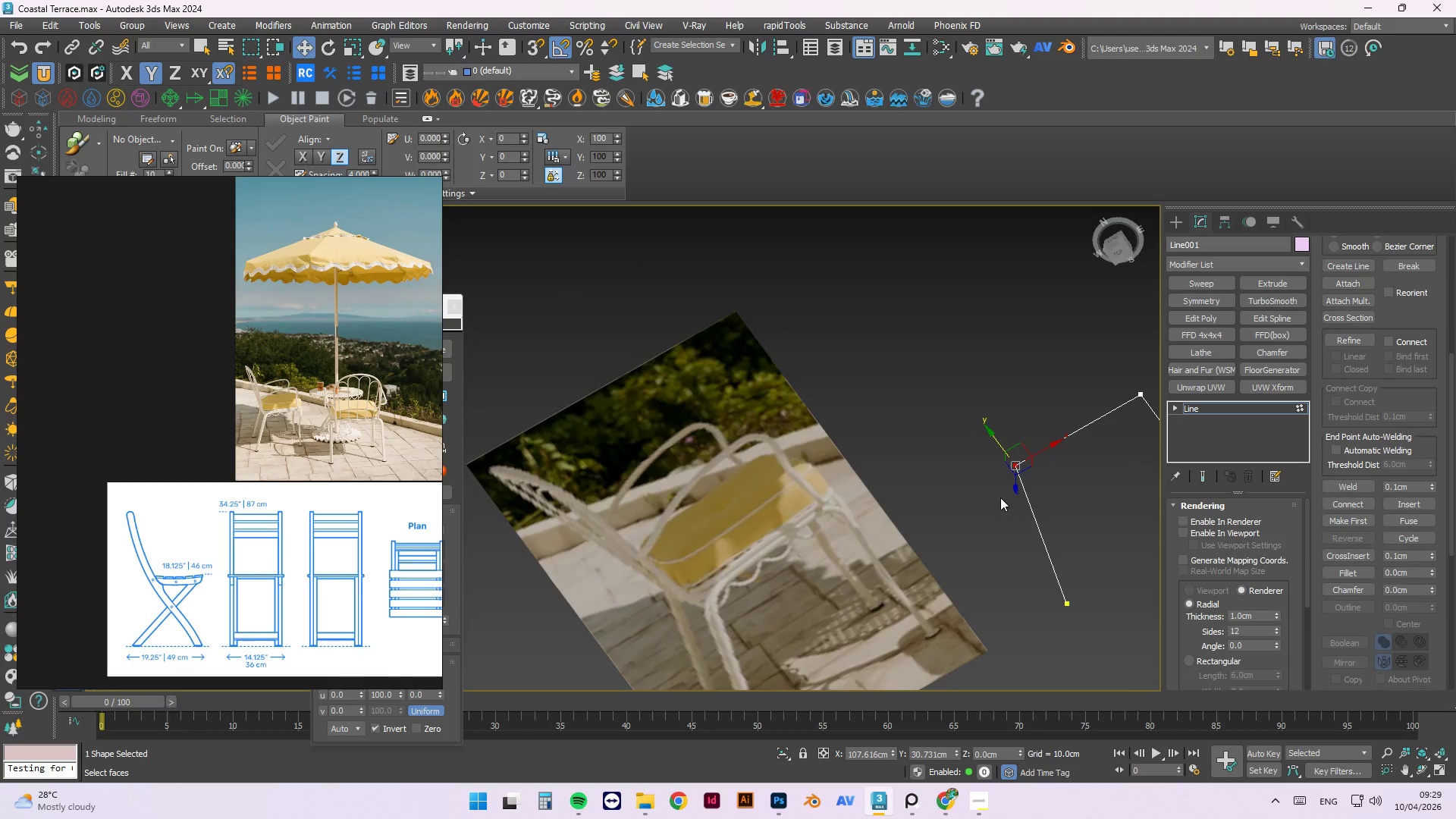 
scroll: coordinate [1053, 407], scroll_direction: up, amount: 9.0
 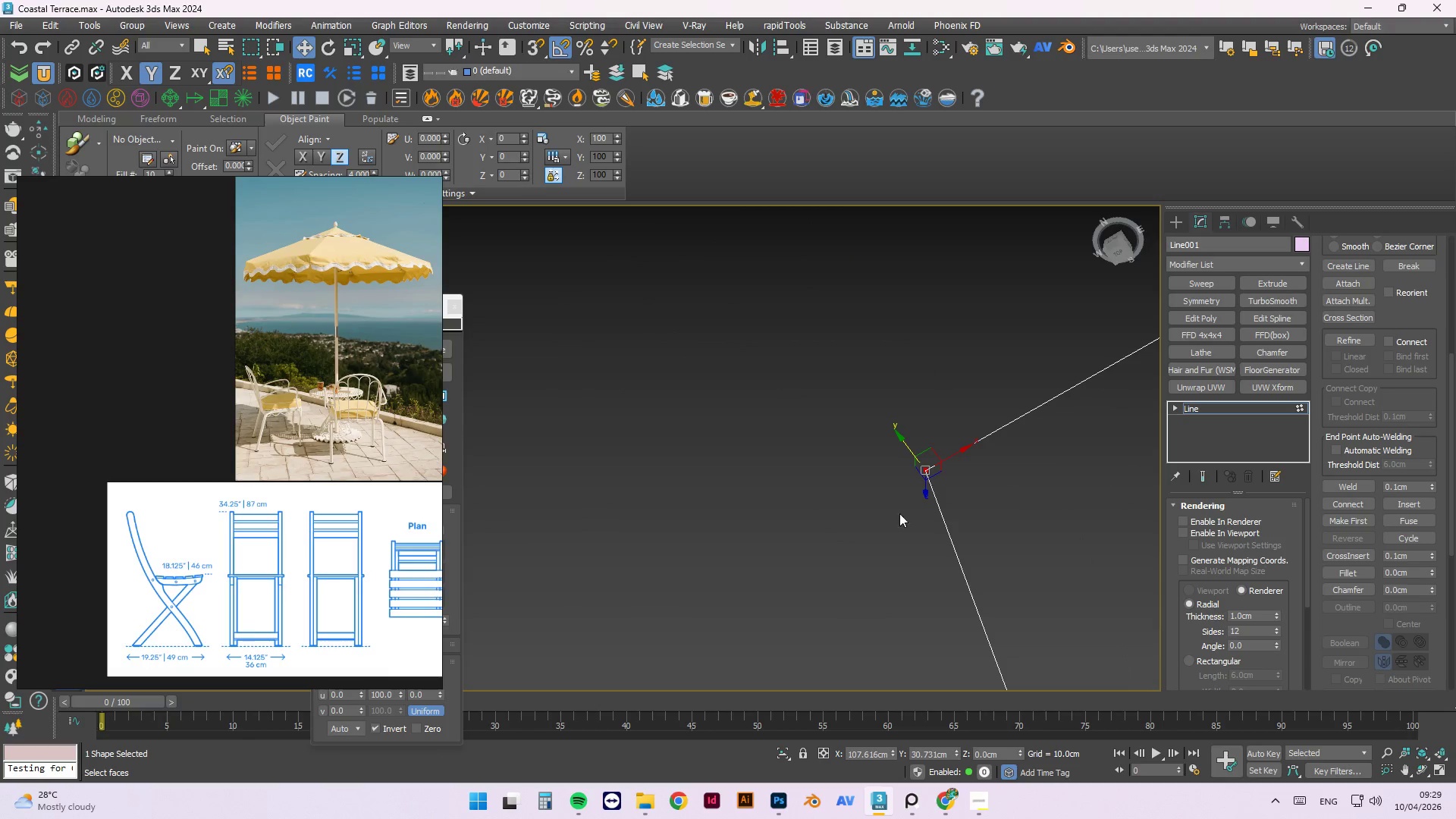 
left_click([1005, 465])
 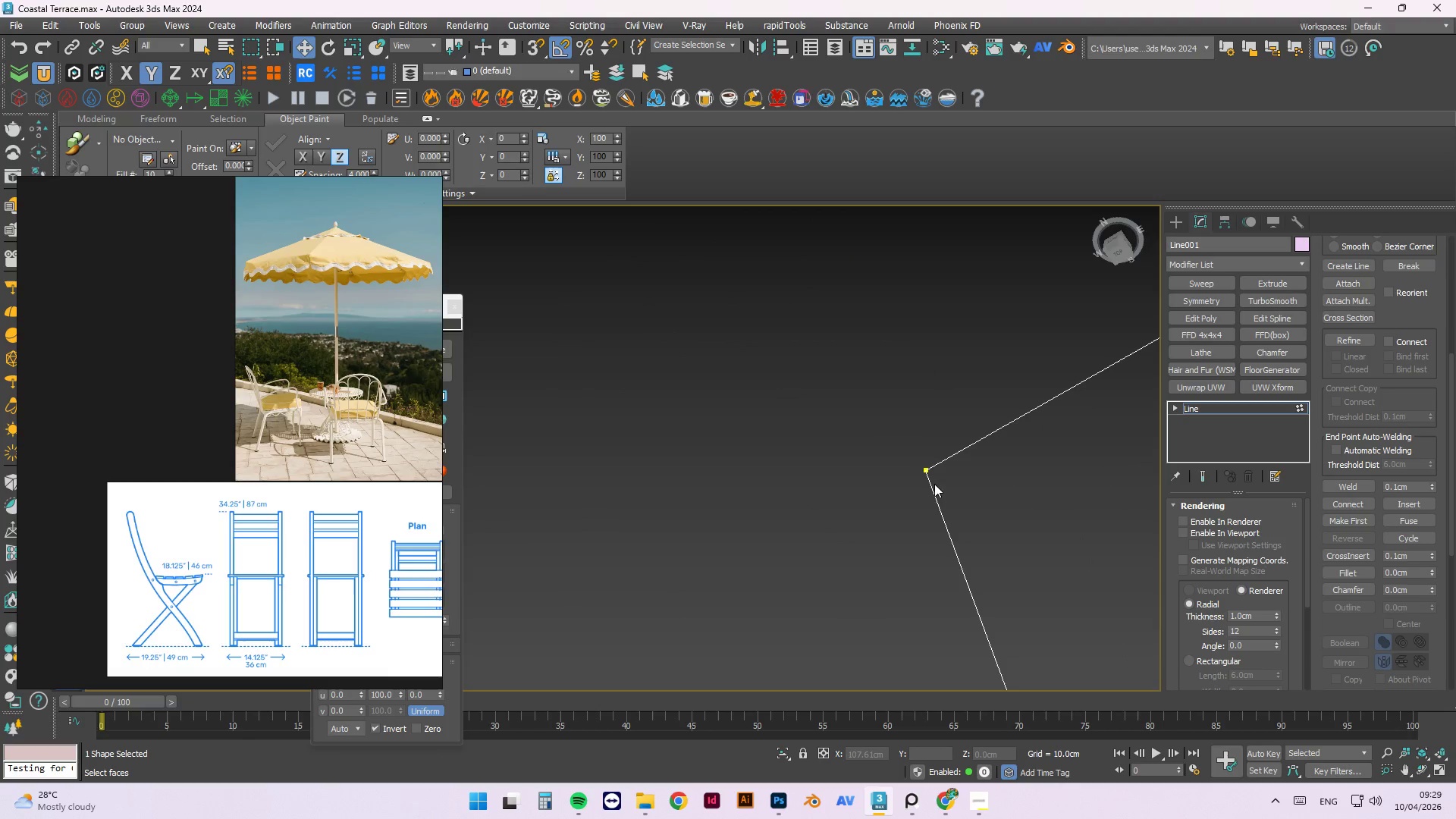 
scroll: coordinate [930, 469], scroll_direction: up, amount: 3.0
 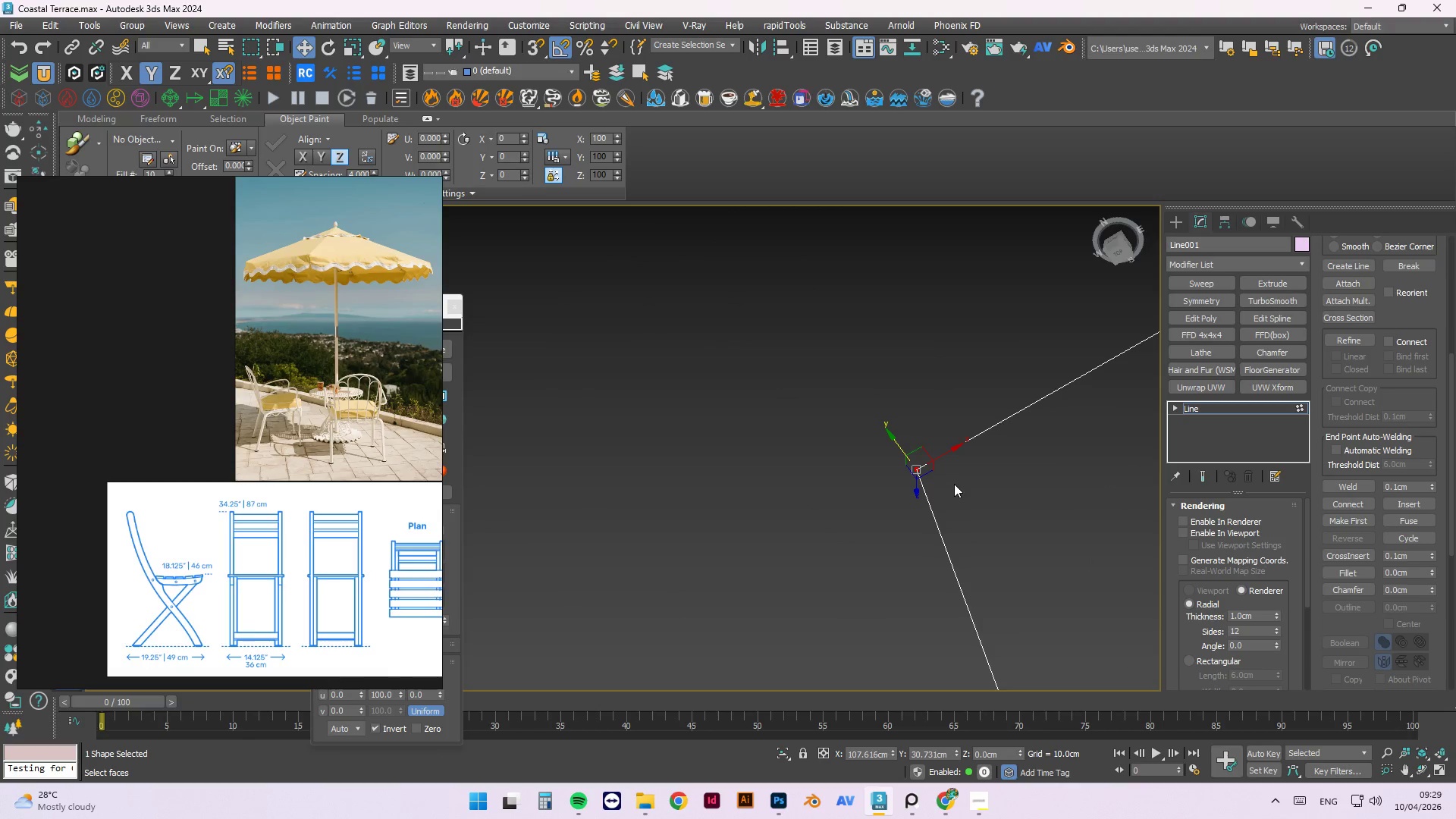 
left_click([934, 473])
 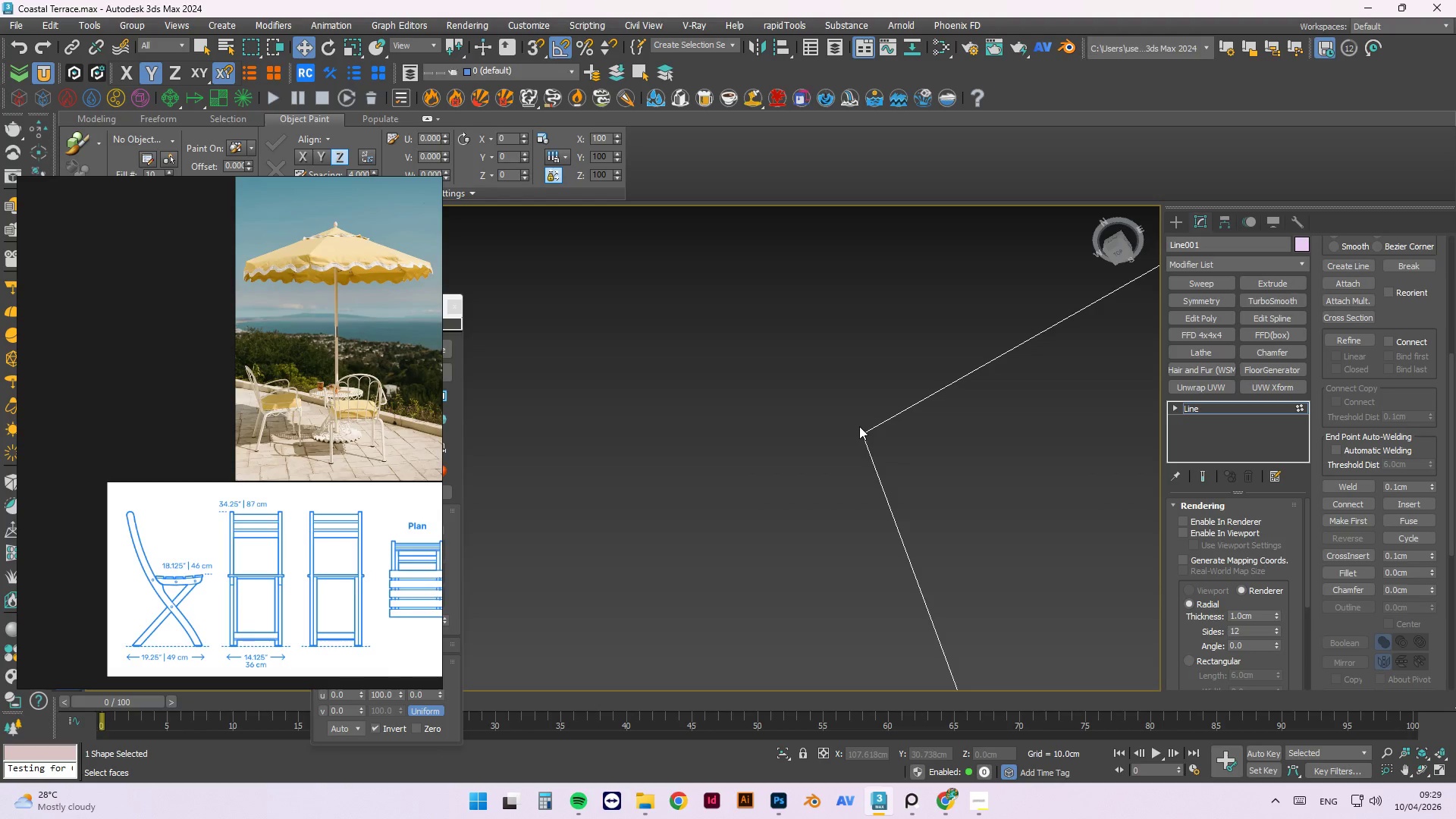 
scroll: coordinate [934, 477], scroll_direction: up, amount: 4.0
 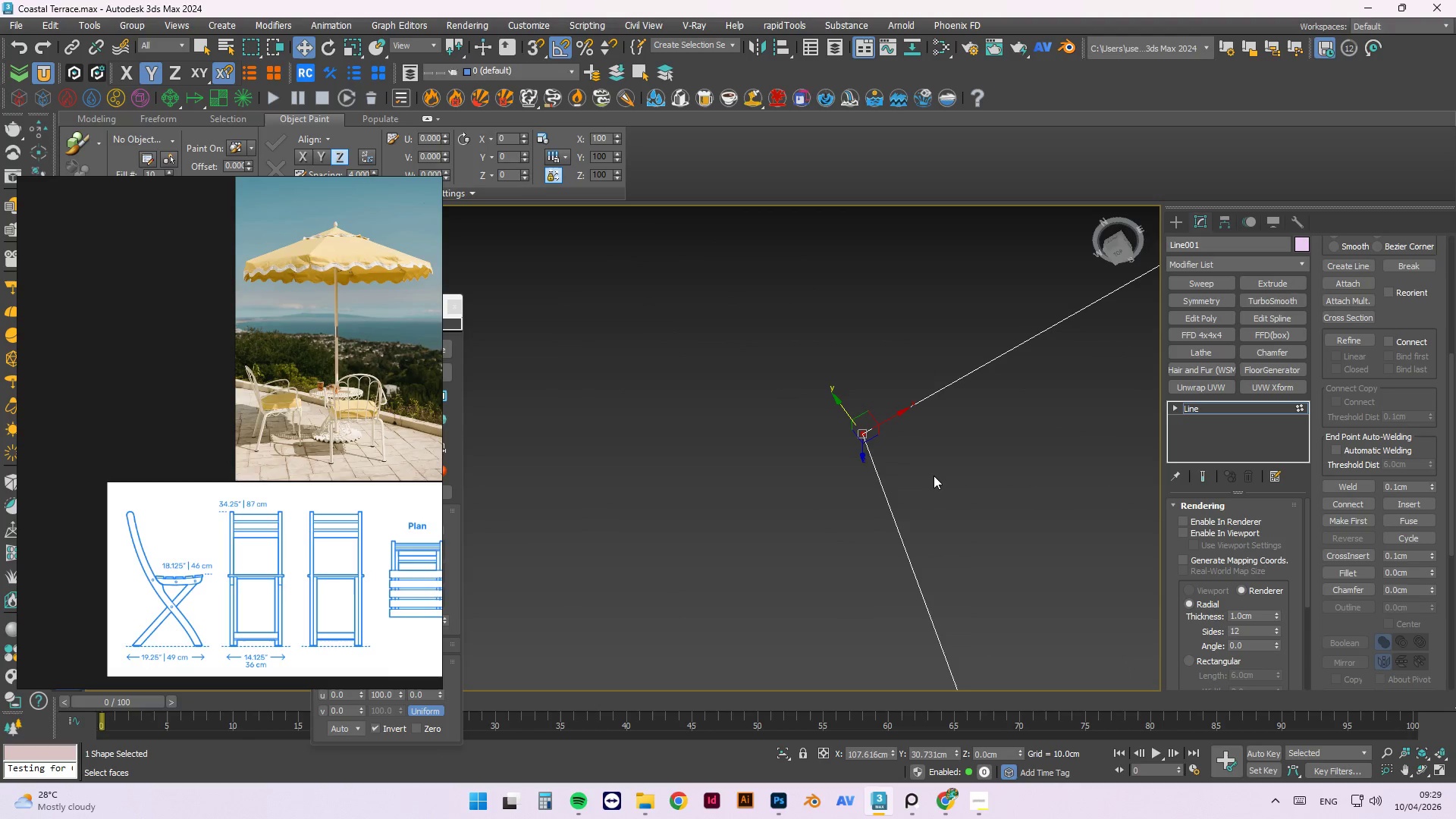 
double_click([859, 434])
 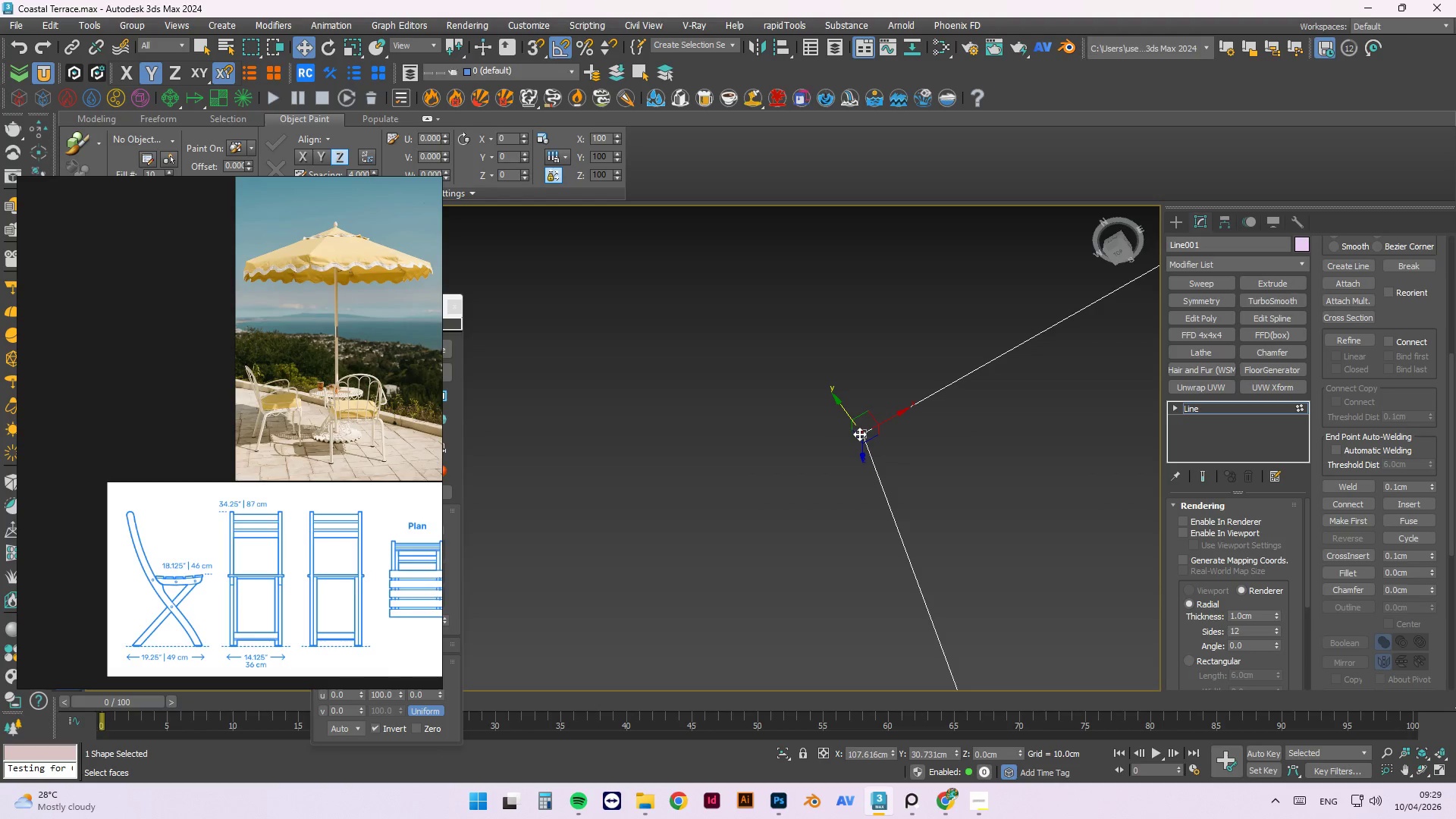 
key(W)
 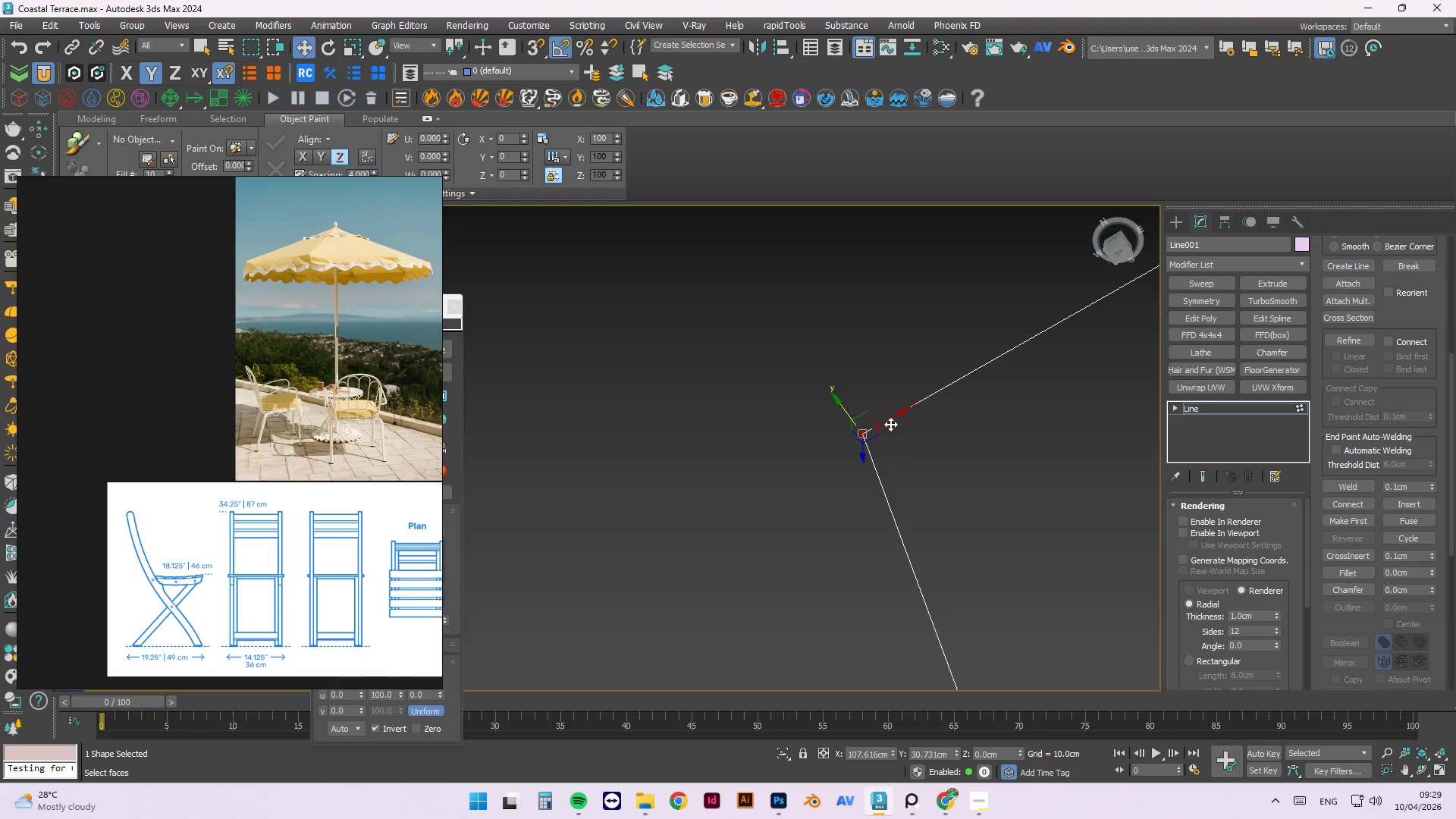 
left_click_drag(start_coordinate=[889, 421], to_coordinate=[896, 410])
 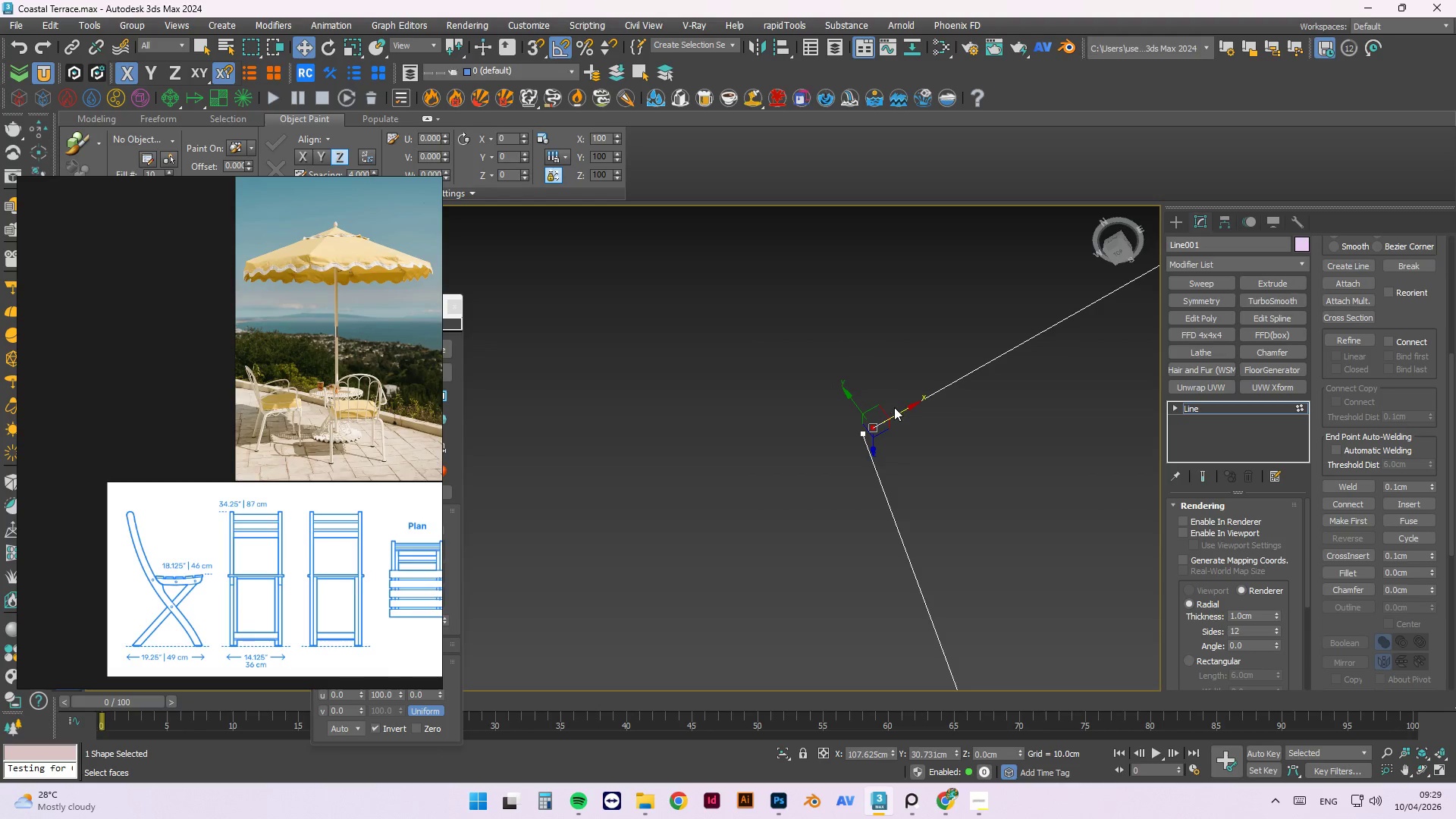 
key(Control+Z)
 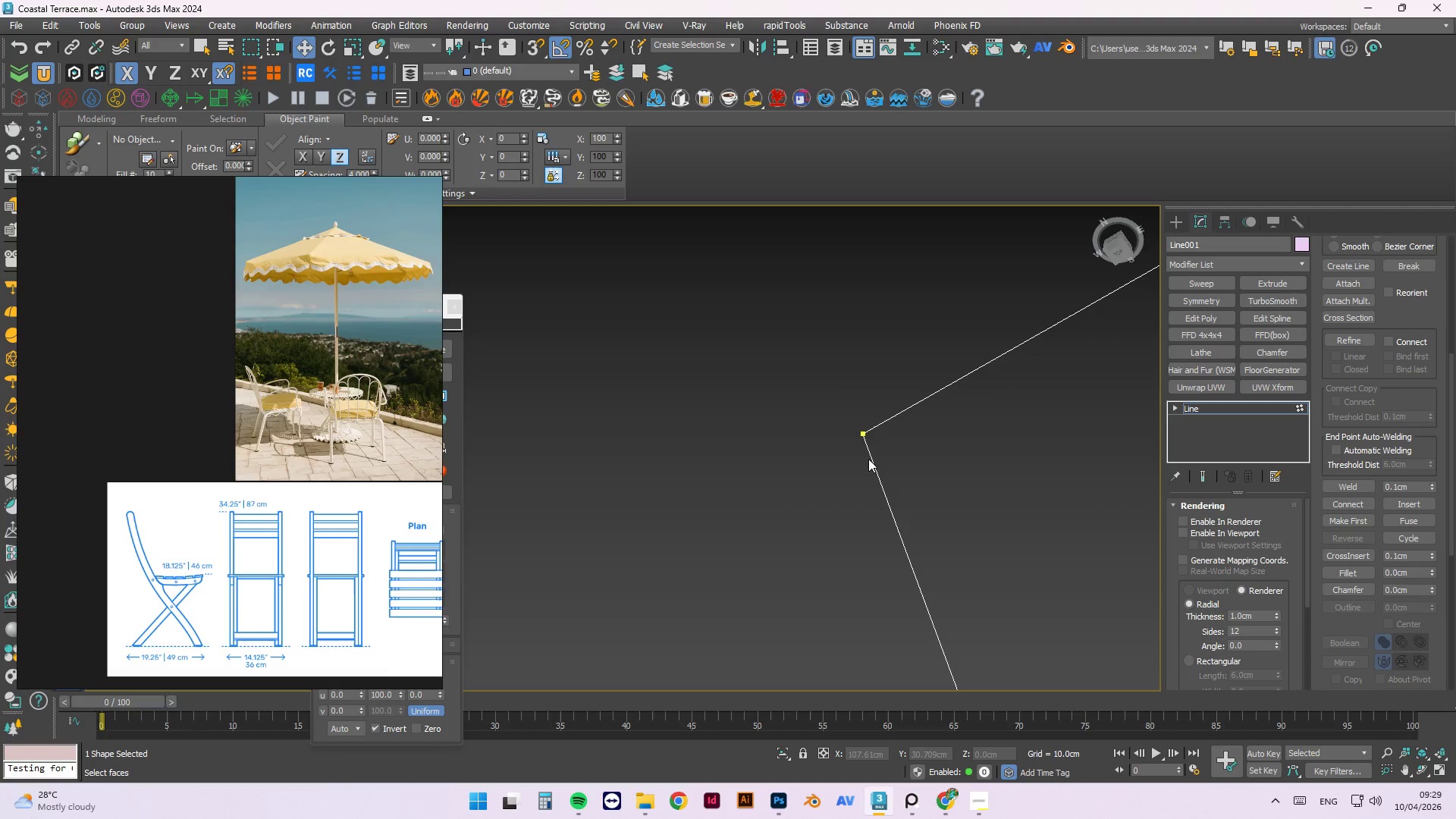 
left_click_drag(start_coordinate=[836, 410], to_coordinate=[883, 463])
 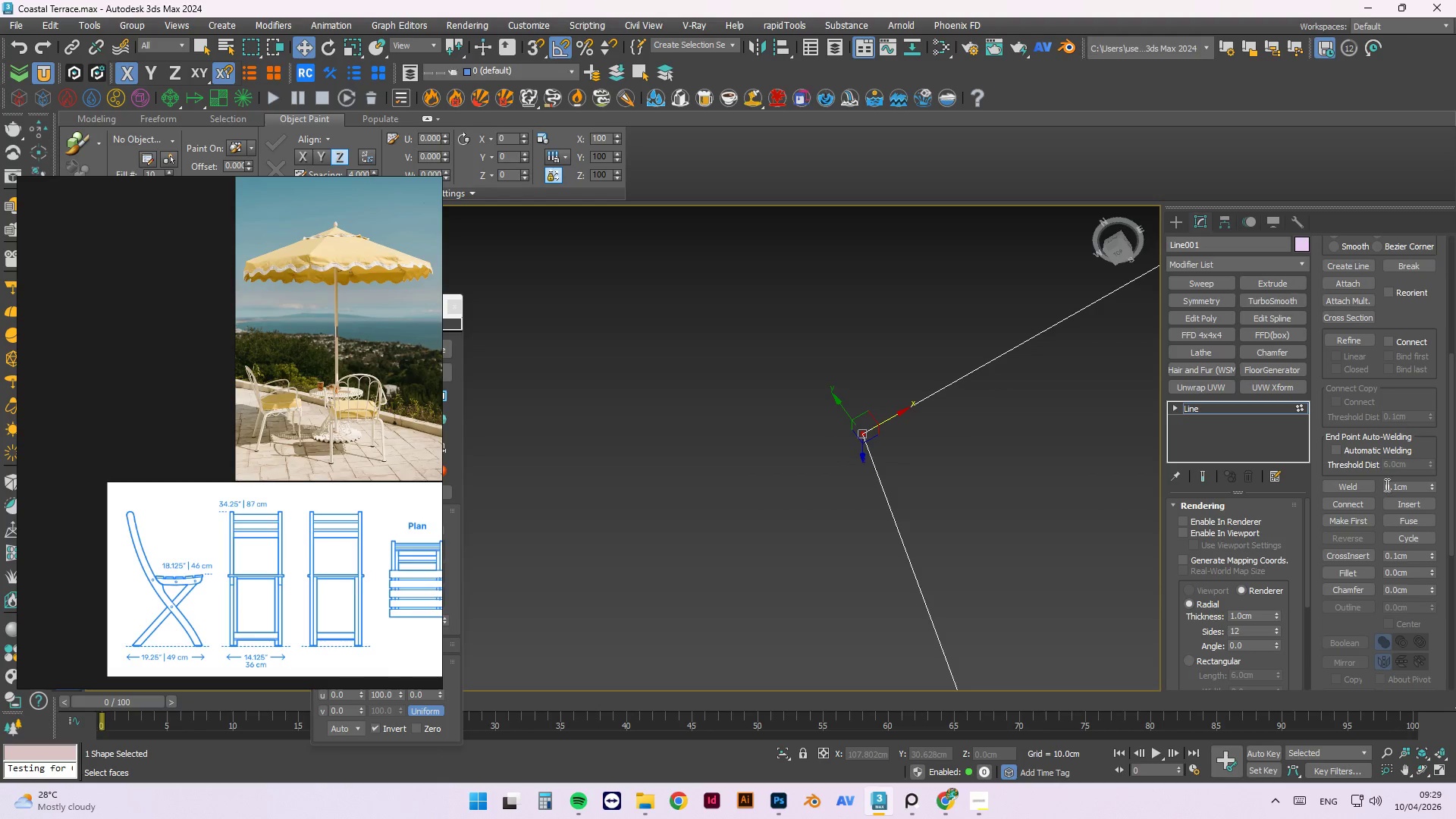 
scroll: coordinate [1386, 486], scroll_direction: up, amount: 2.0
 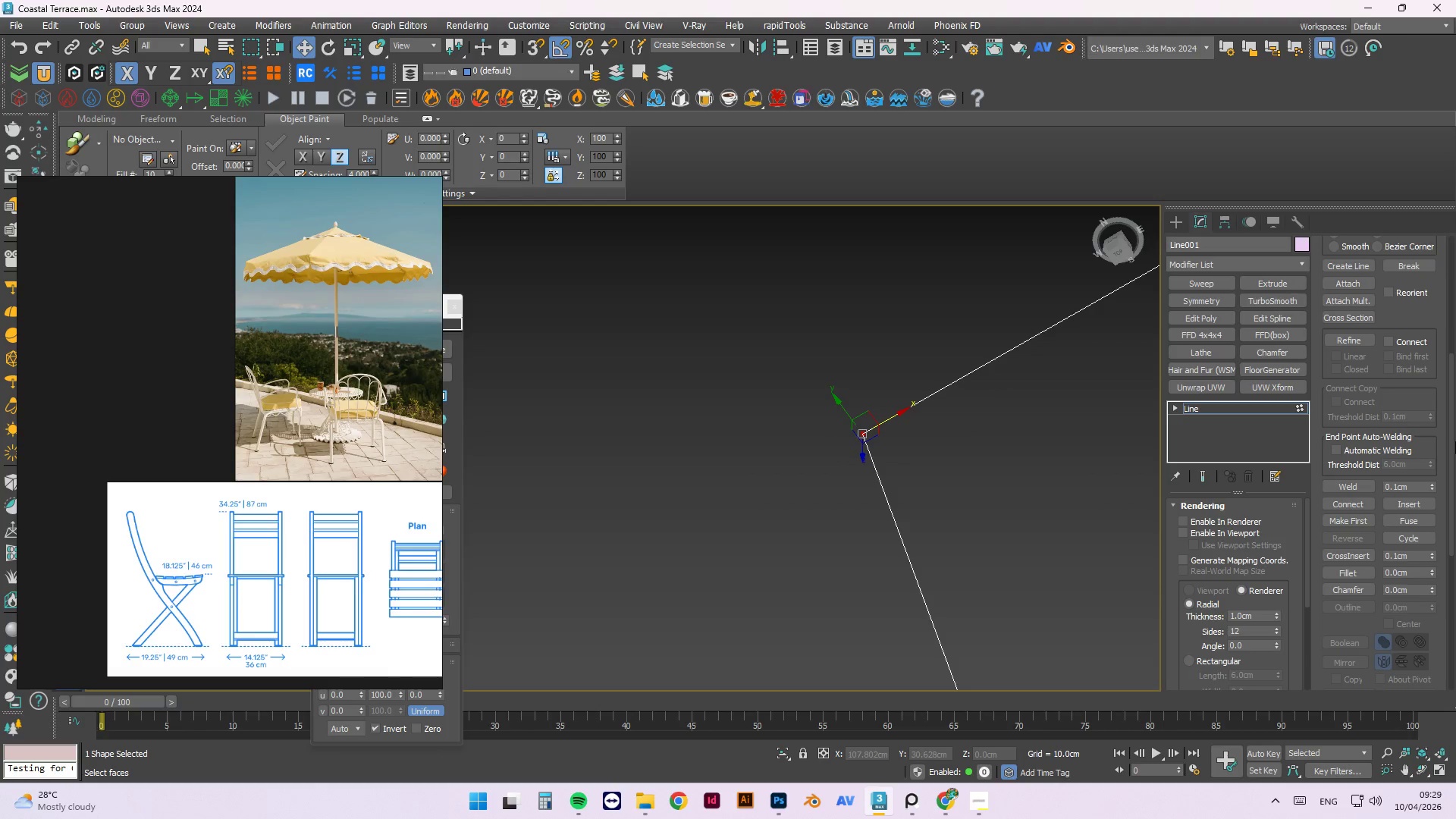 
left_click_drag(start_coordinate=[1452, 444], to_coordinate=[1449, 464])
 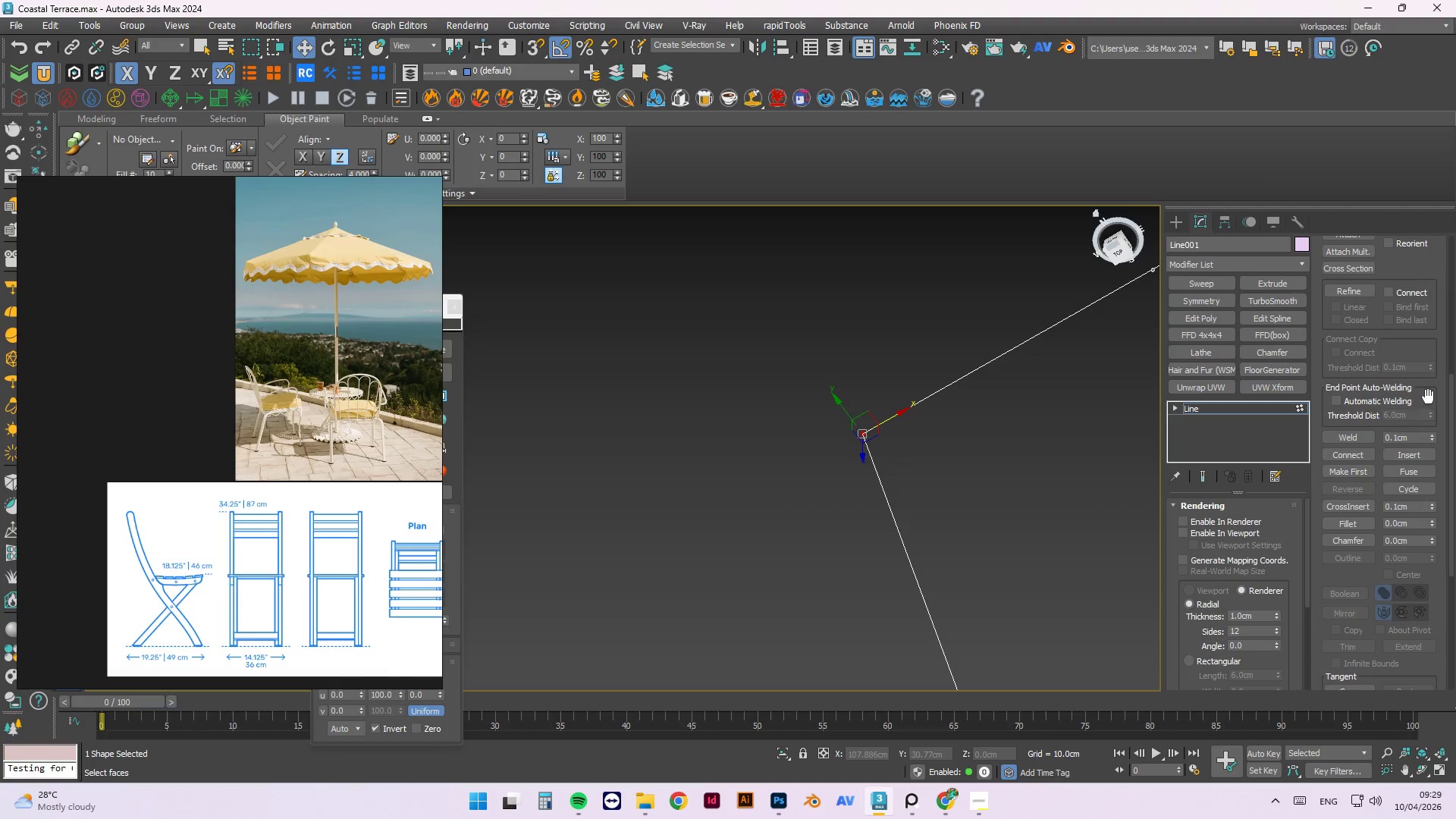 
left_click_drag(start_coordinate=[1451, 393], to_coordinate=[1448, 265])
 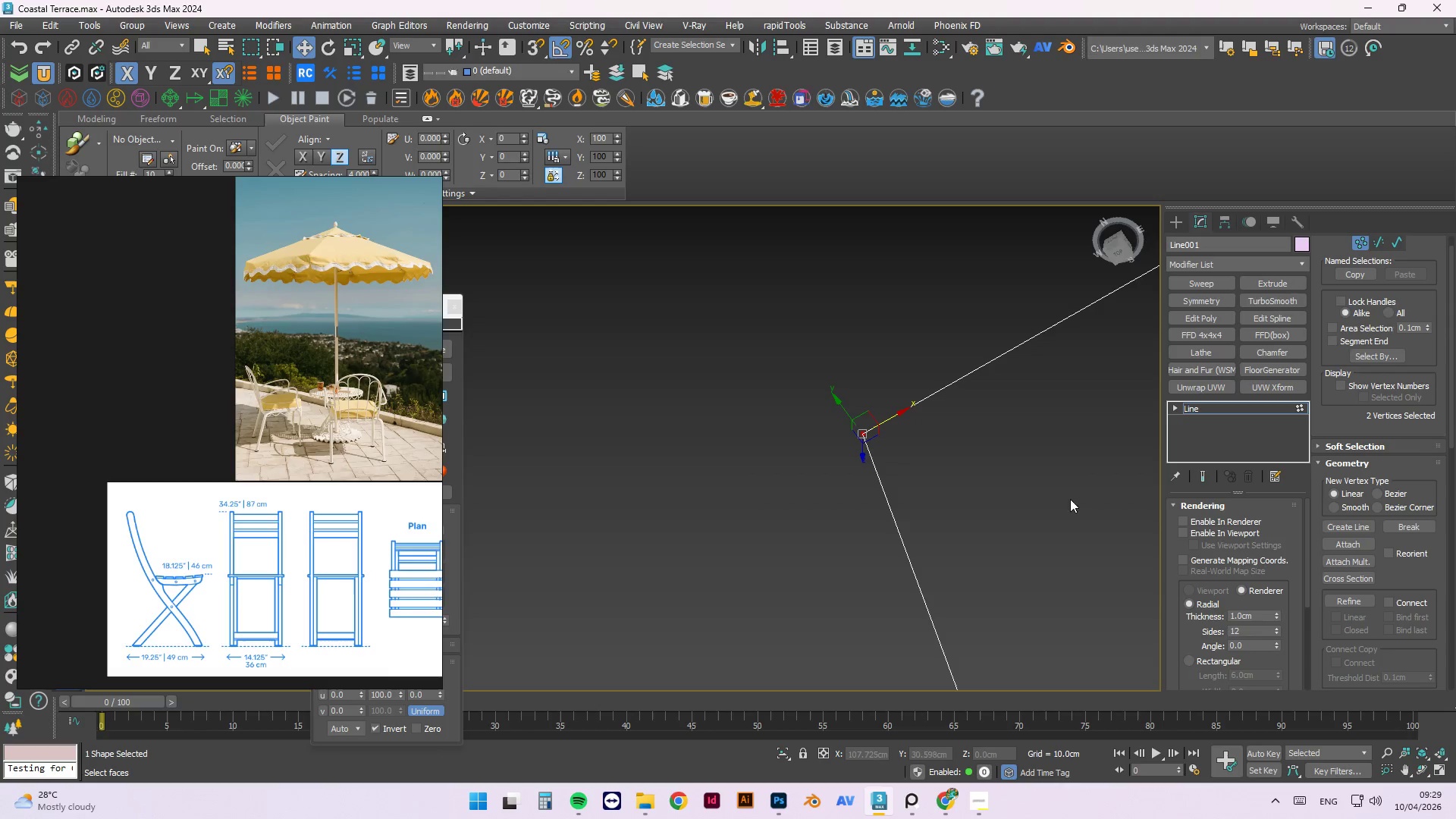 
wait(12.38)
 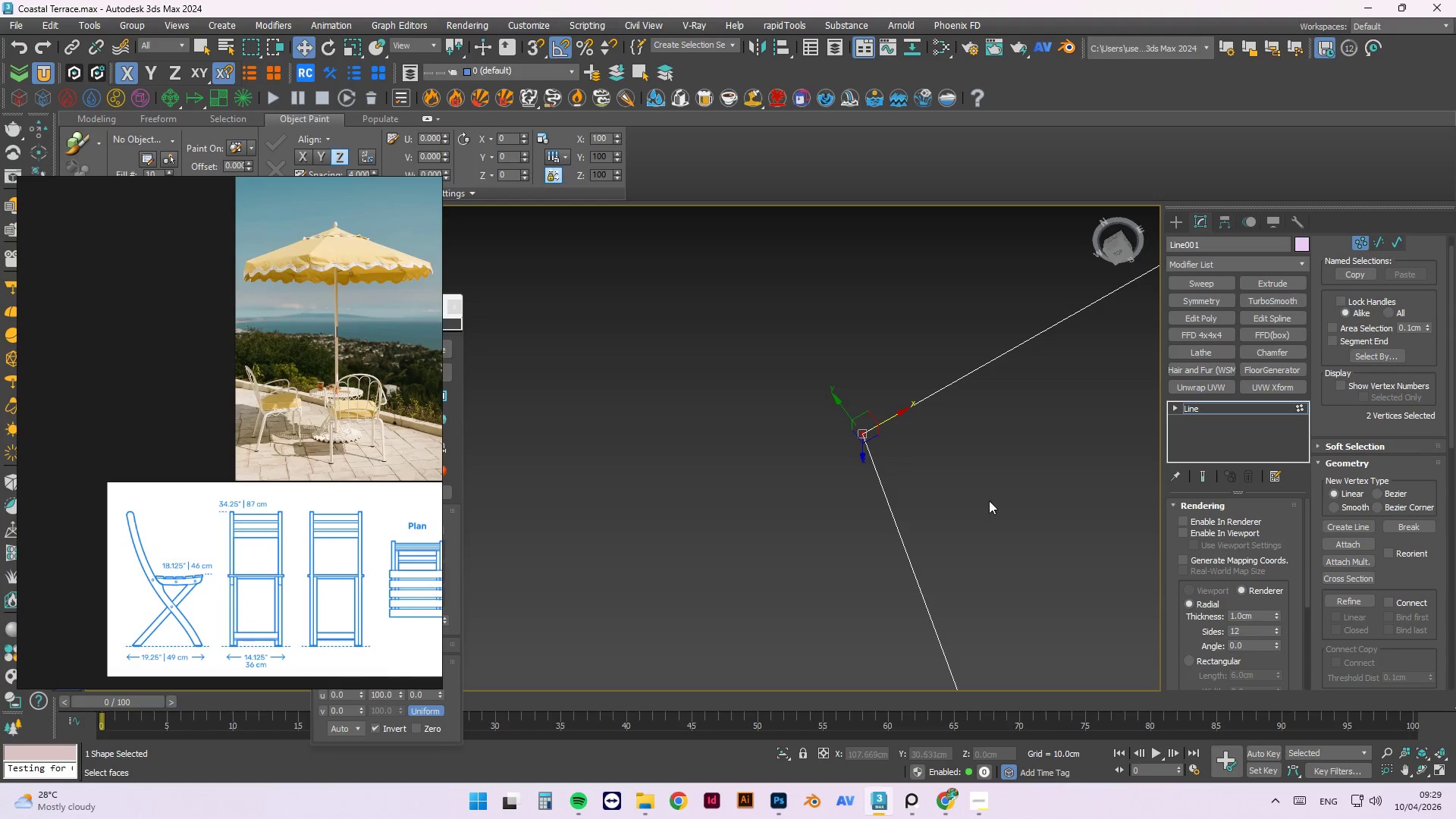 
key(Control+Z)
 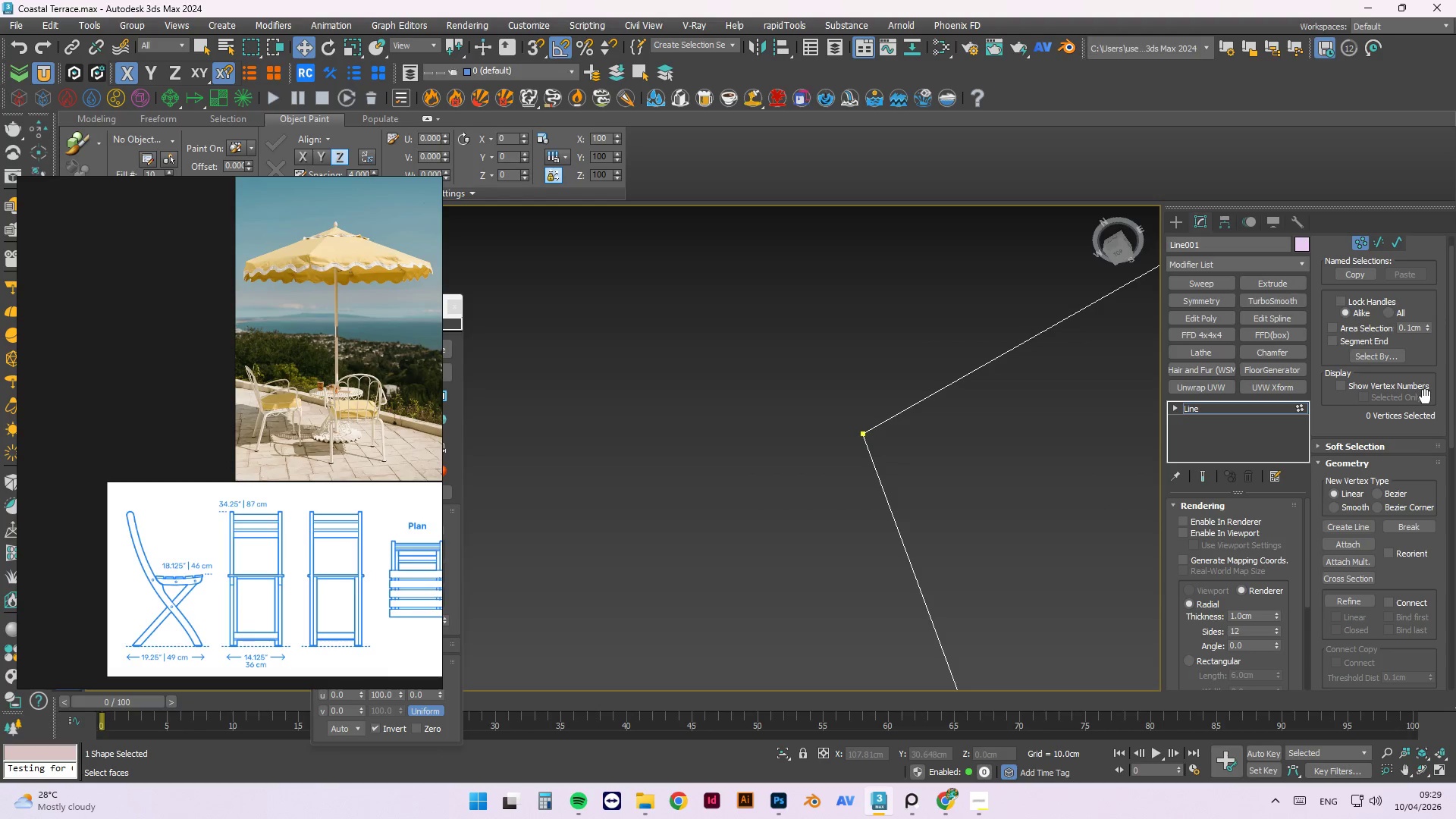 
key(Control+Z)
 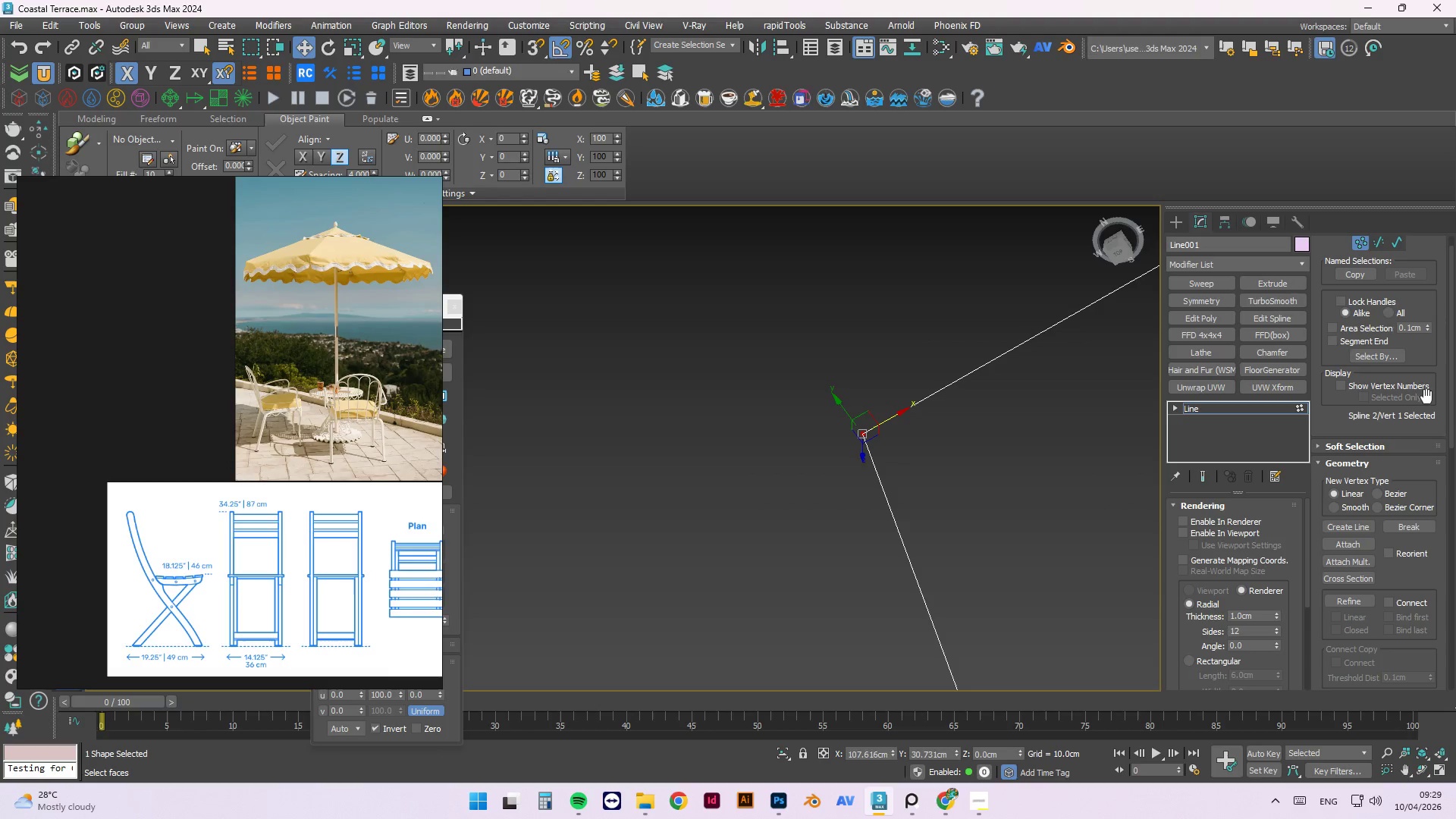 
key(Control+Z)
 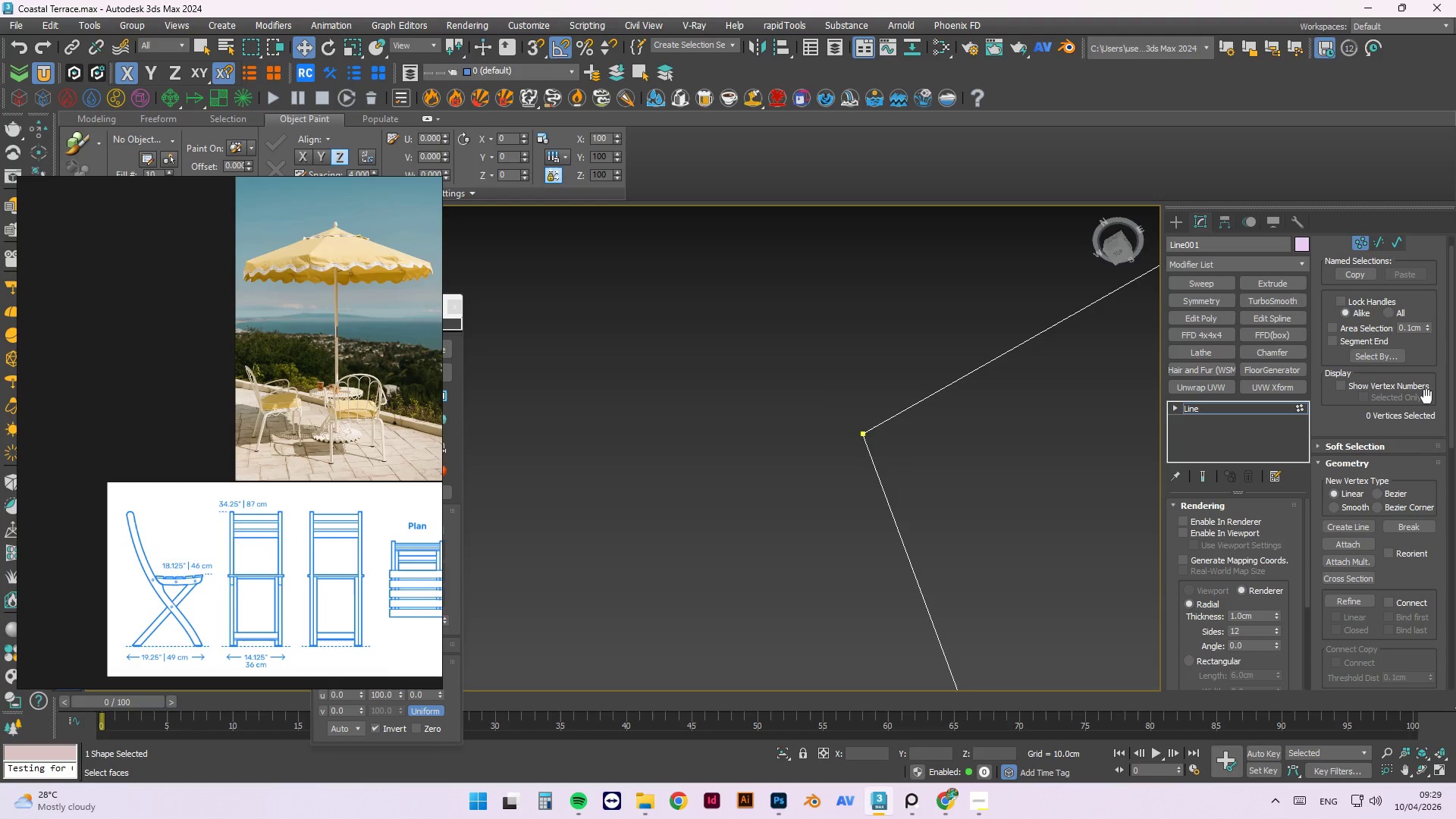 
key(Control+Z)
 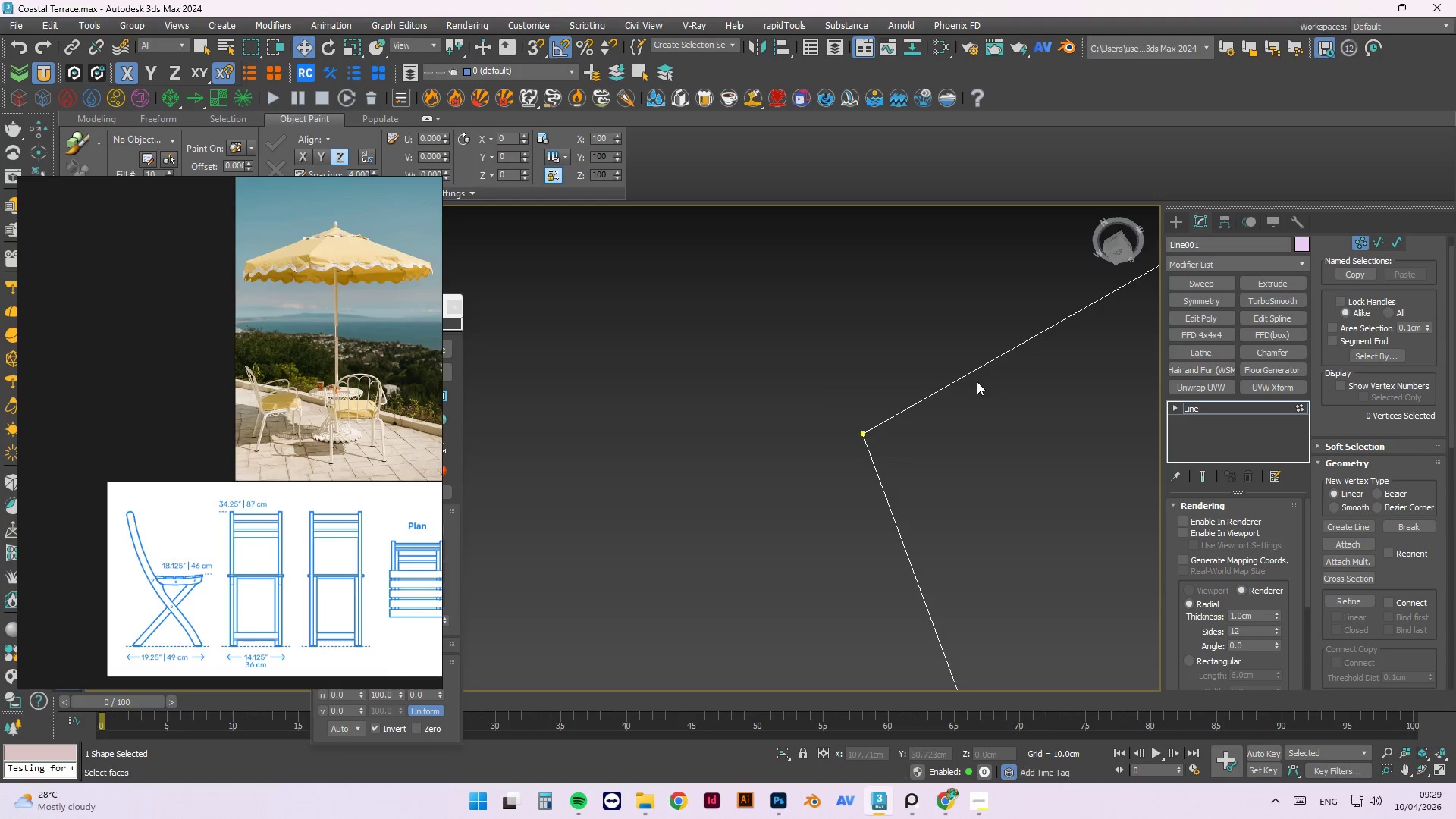 
left_click_drag(start_coordinate=[856, 388], to_coordinate=[896, 476])
 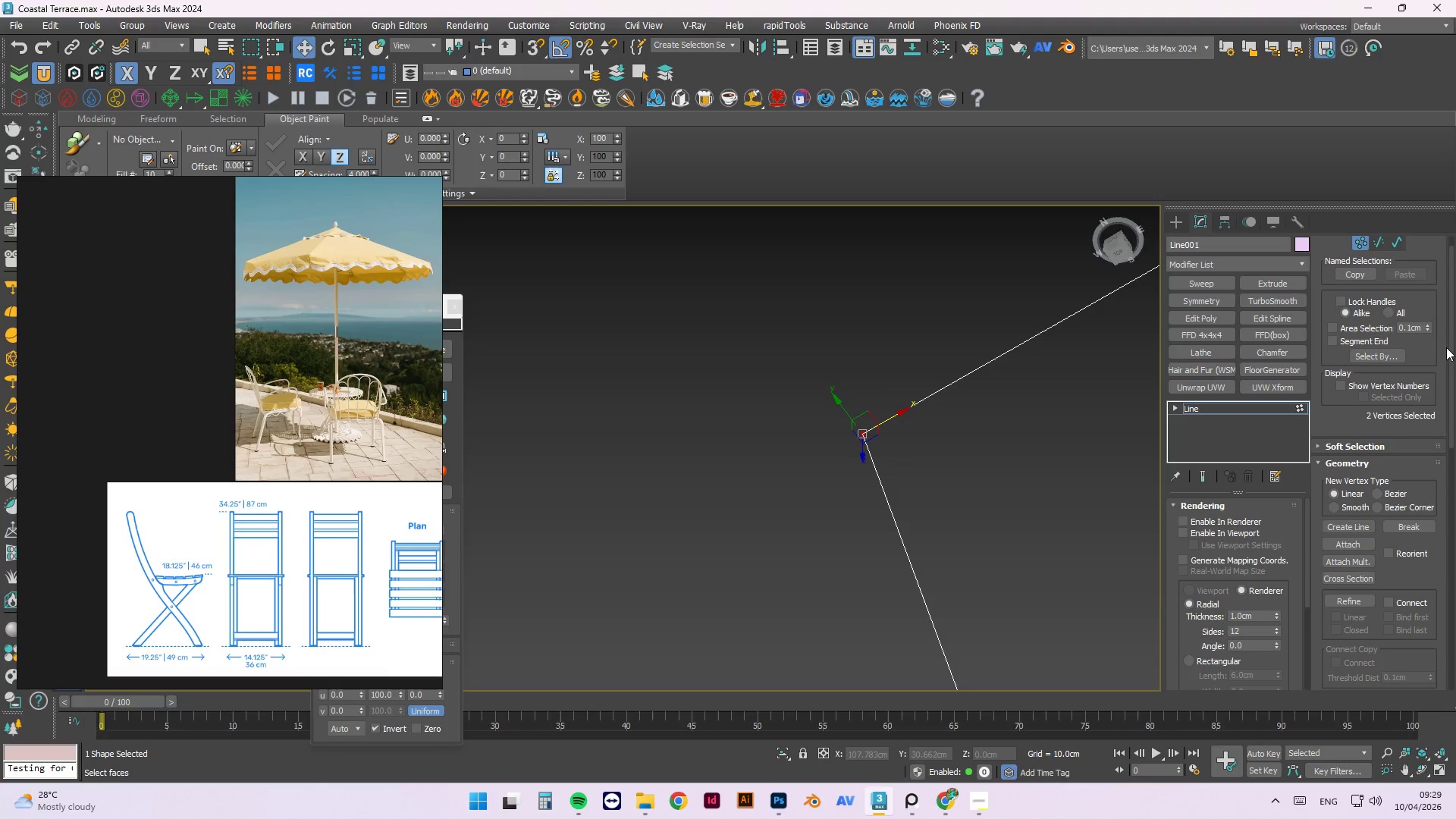 
left_click_drag(start_coordinate=[1447, 348], to_coordinate=[1455, 438])
 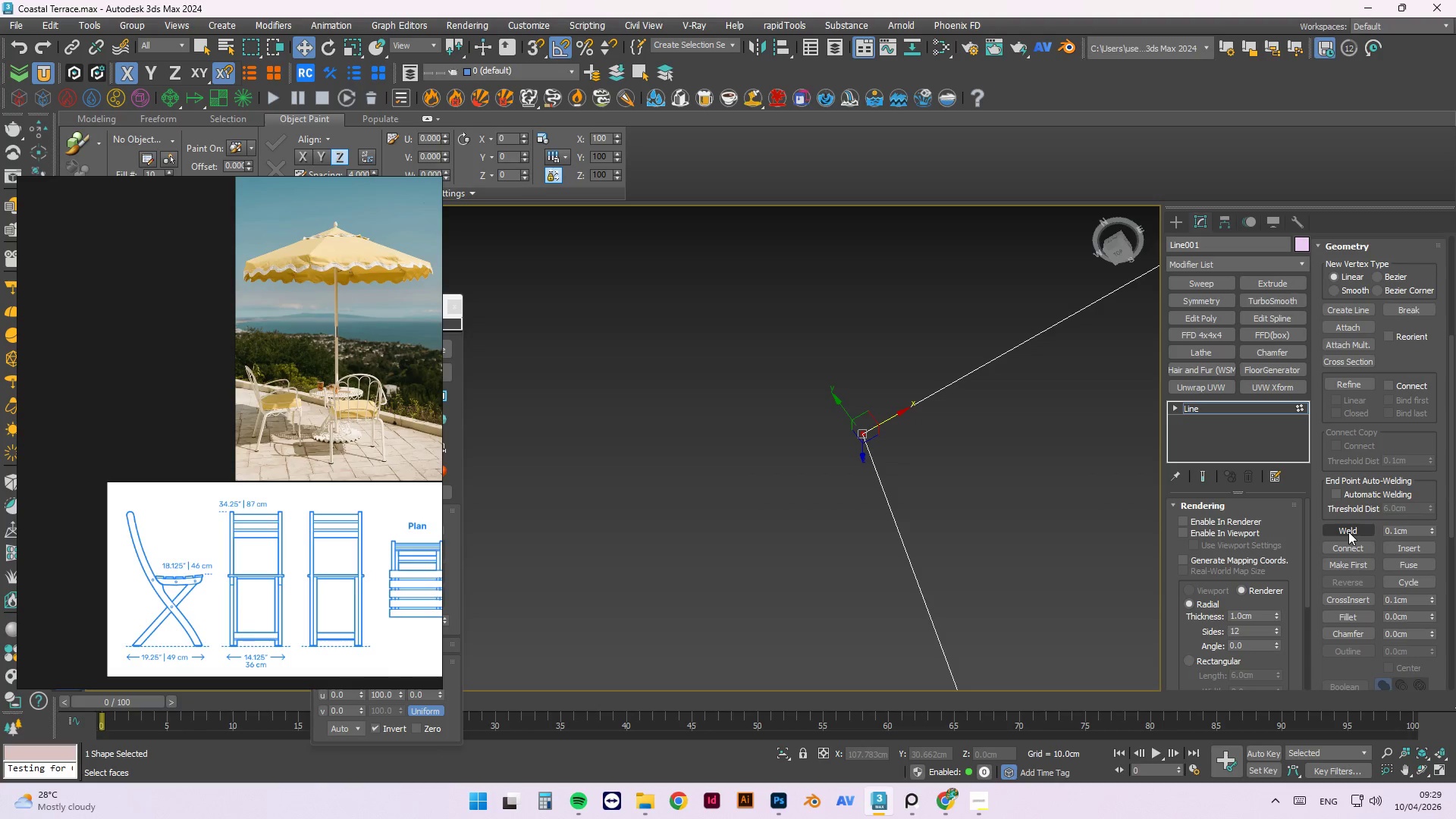 
left_click([1347, 531])
 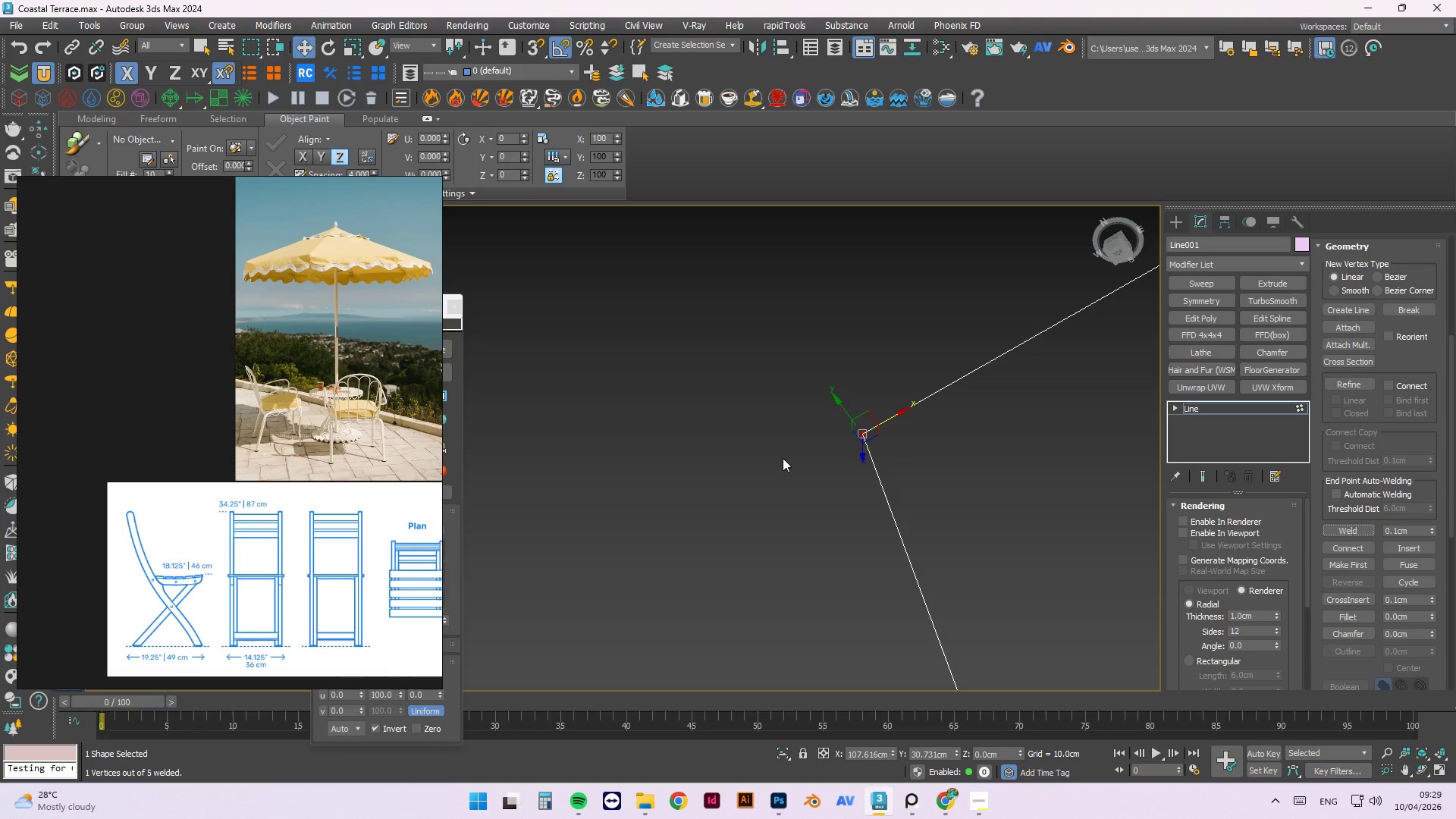 
left_click([965, 414])
 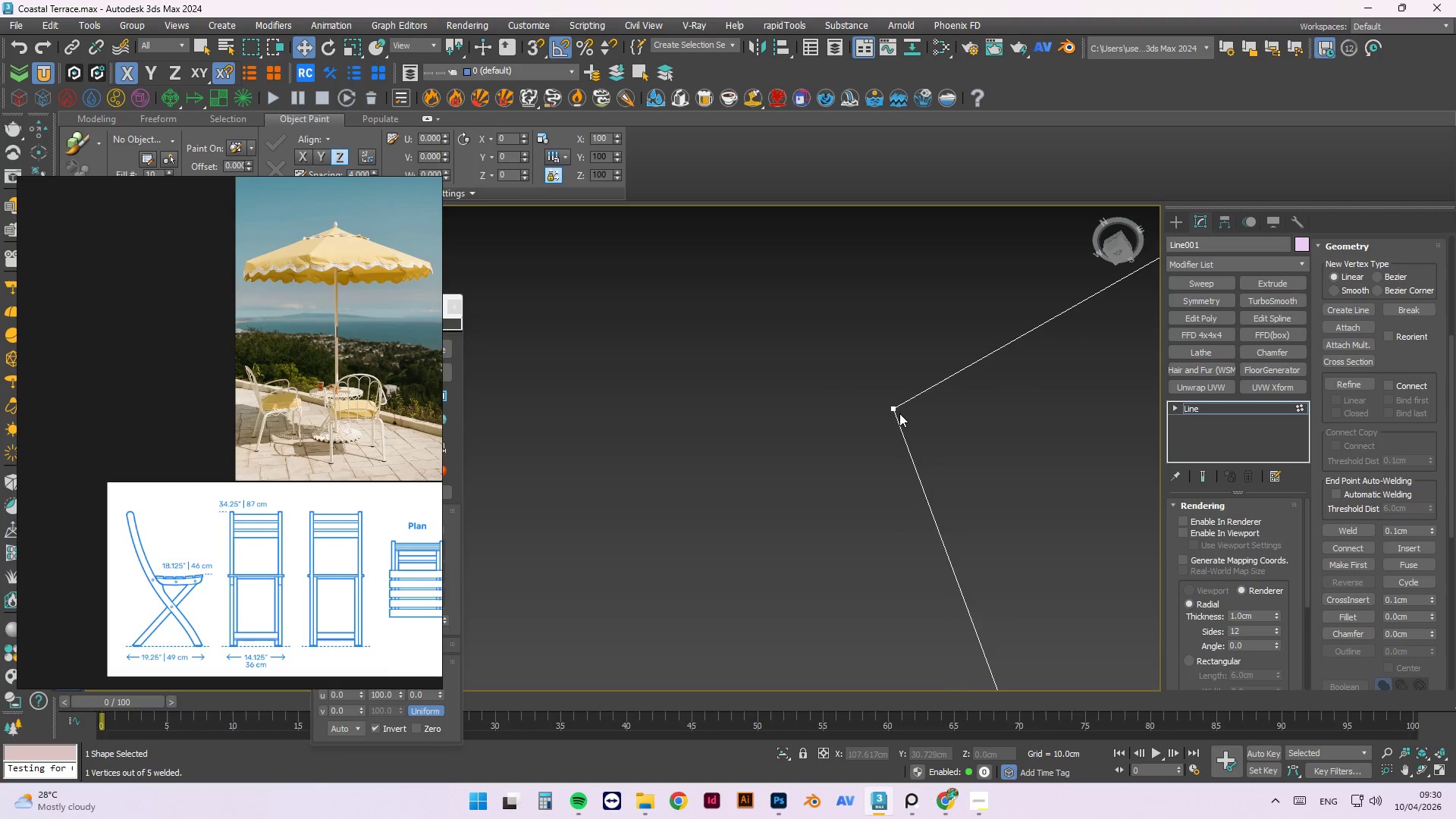 
scroll: coordinate [832, 459], scroll_direction: up, amount: 2.0
 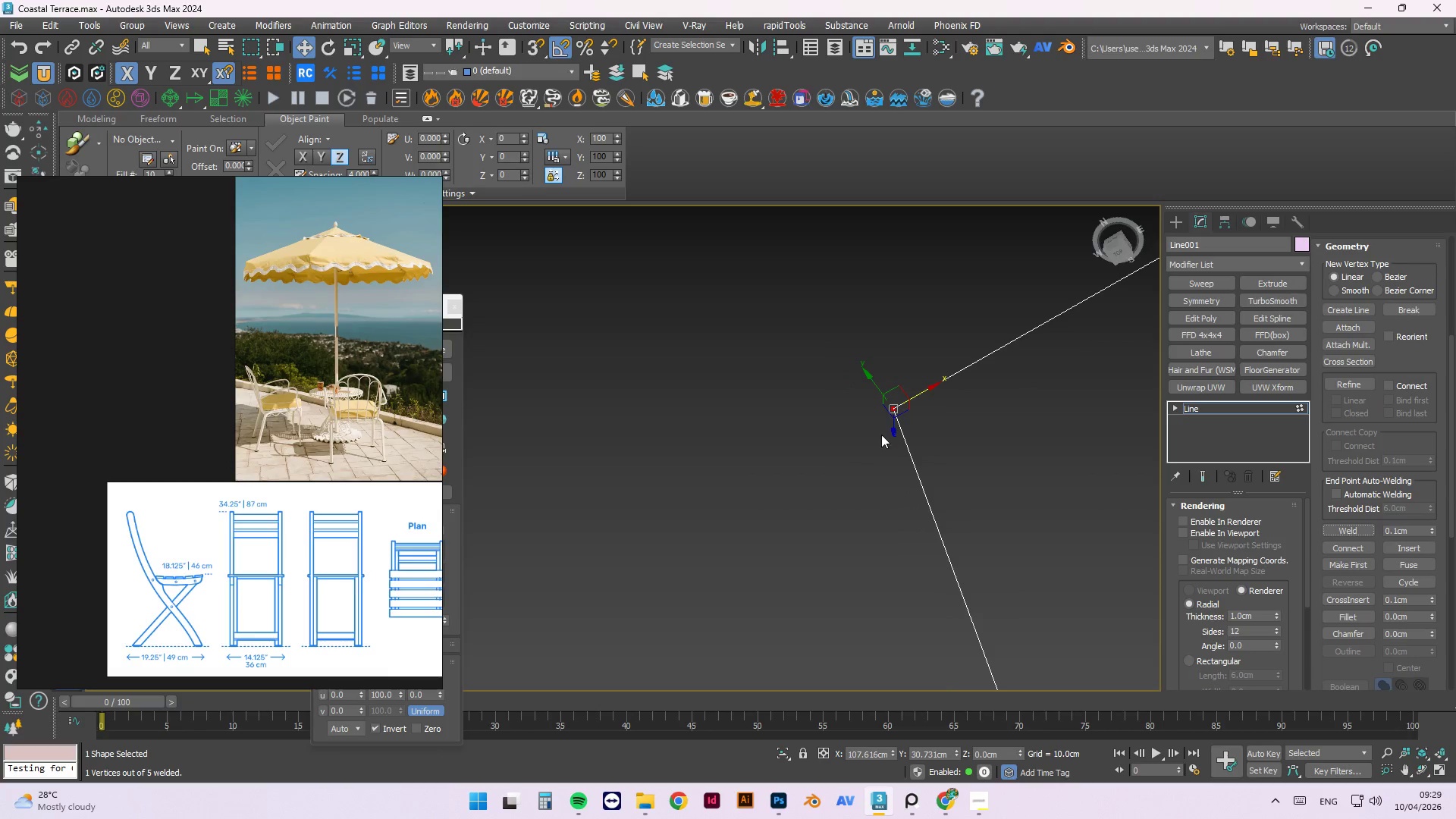 
left_click([892, 410])
 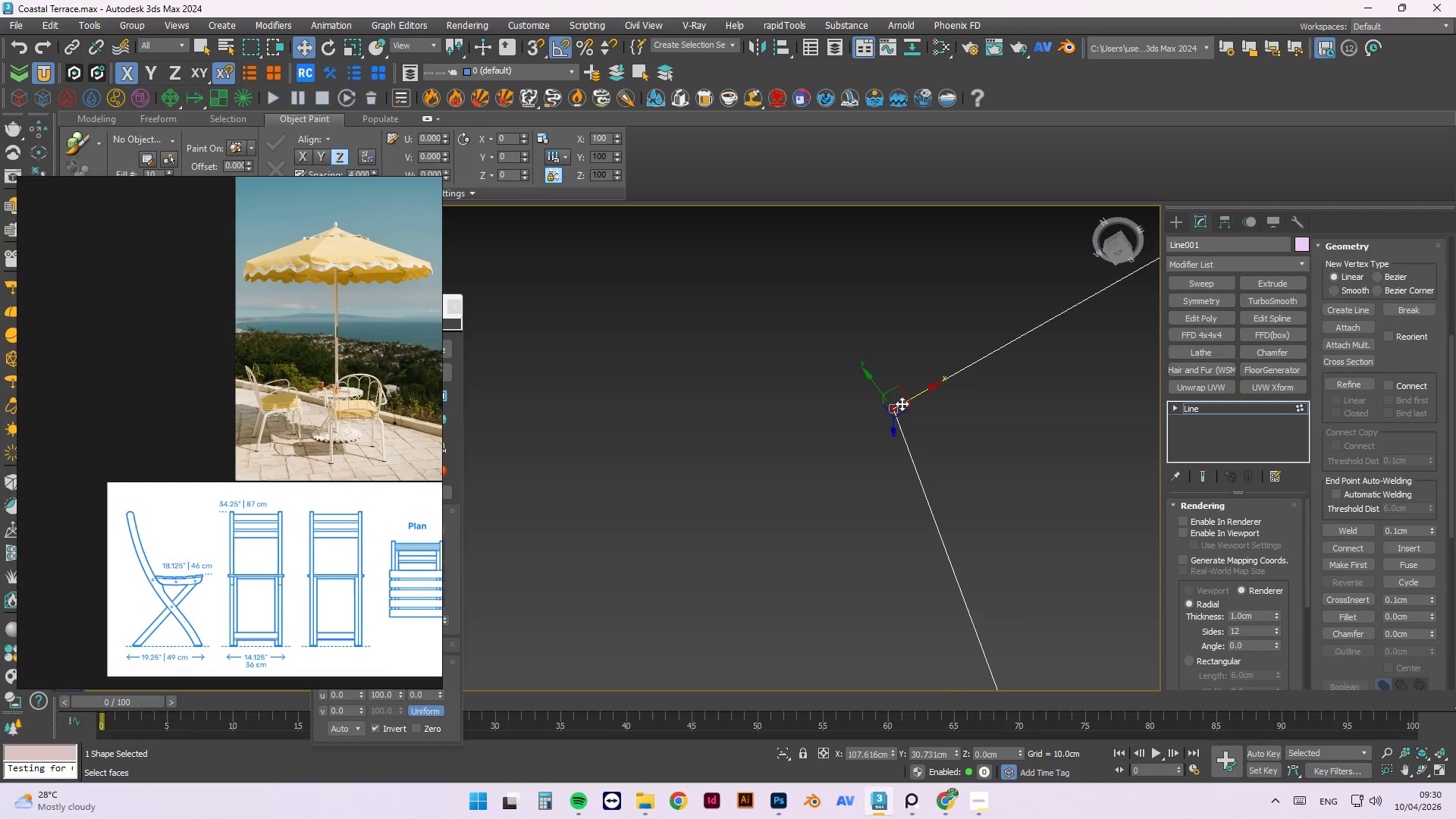 
left_click_drag(start_coordinate=[902, 402], to_coordinate=[905, 412])
 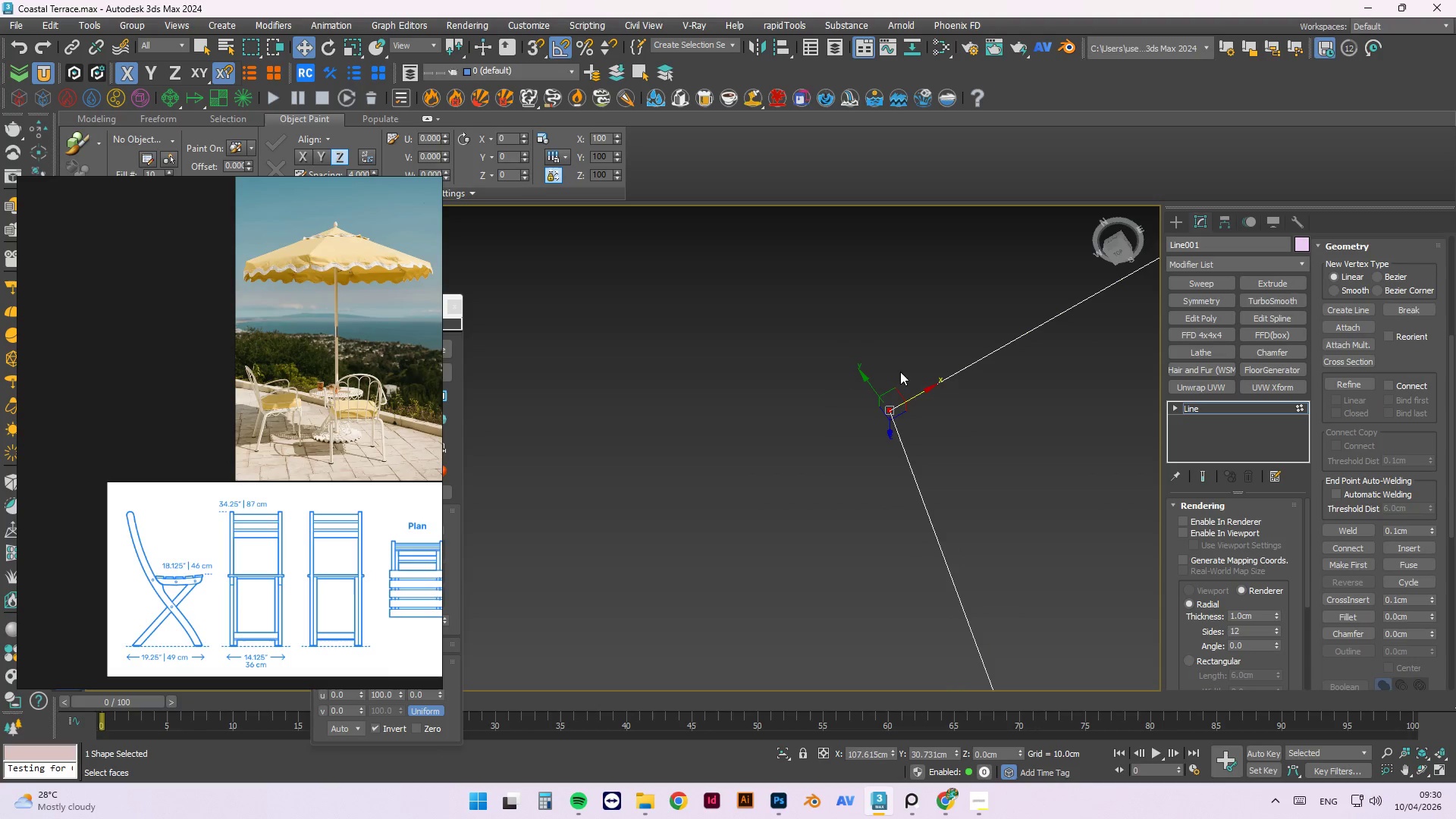 
key(Control+Z)
 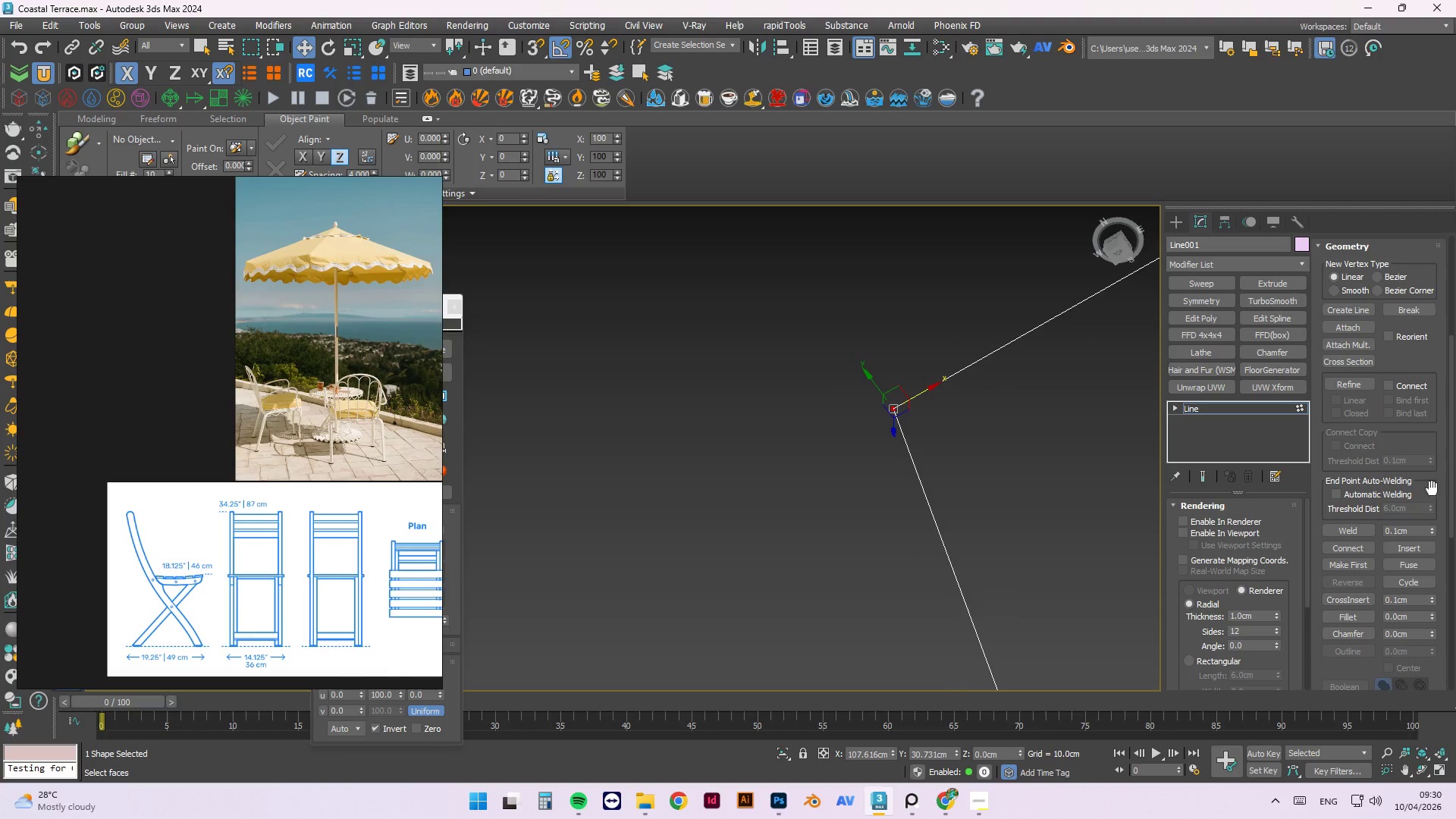 
scroll: coordinate [1413, 534], scroll_direction: down, amount: 1.0
 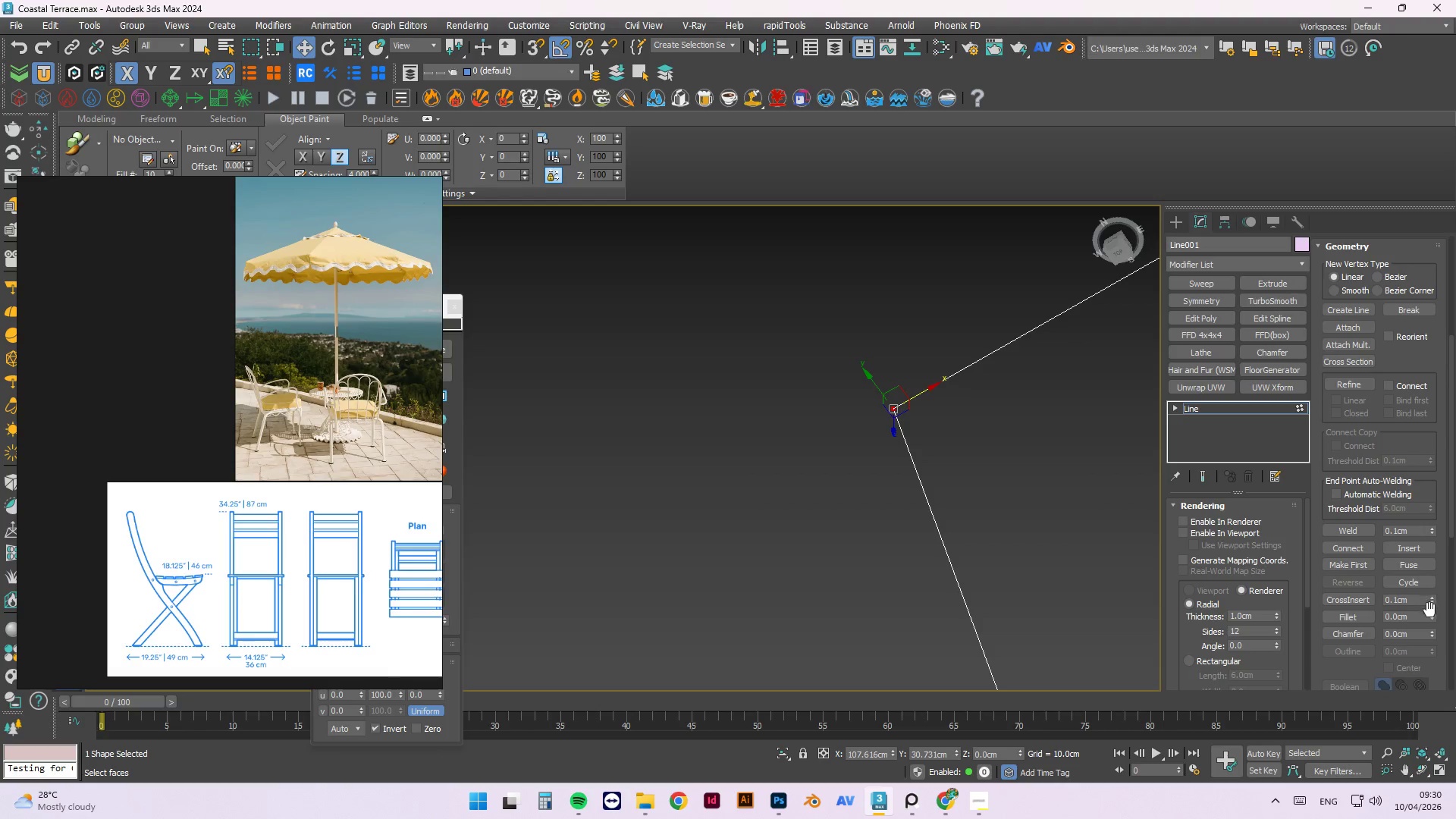 
left_click_drag(start_coordinate=[1430, 611], to_coordinate=[1429, 594])
 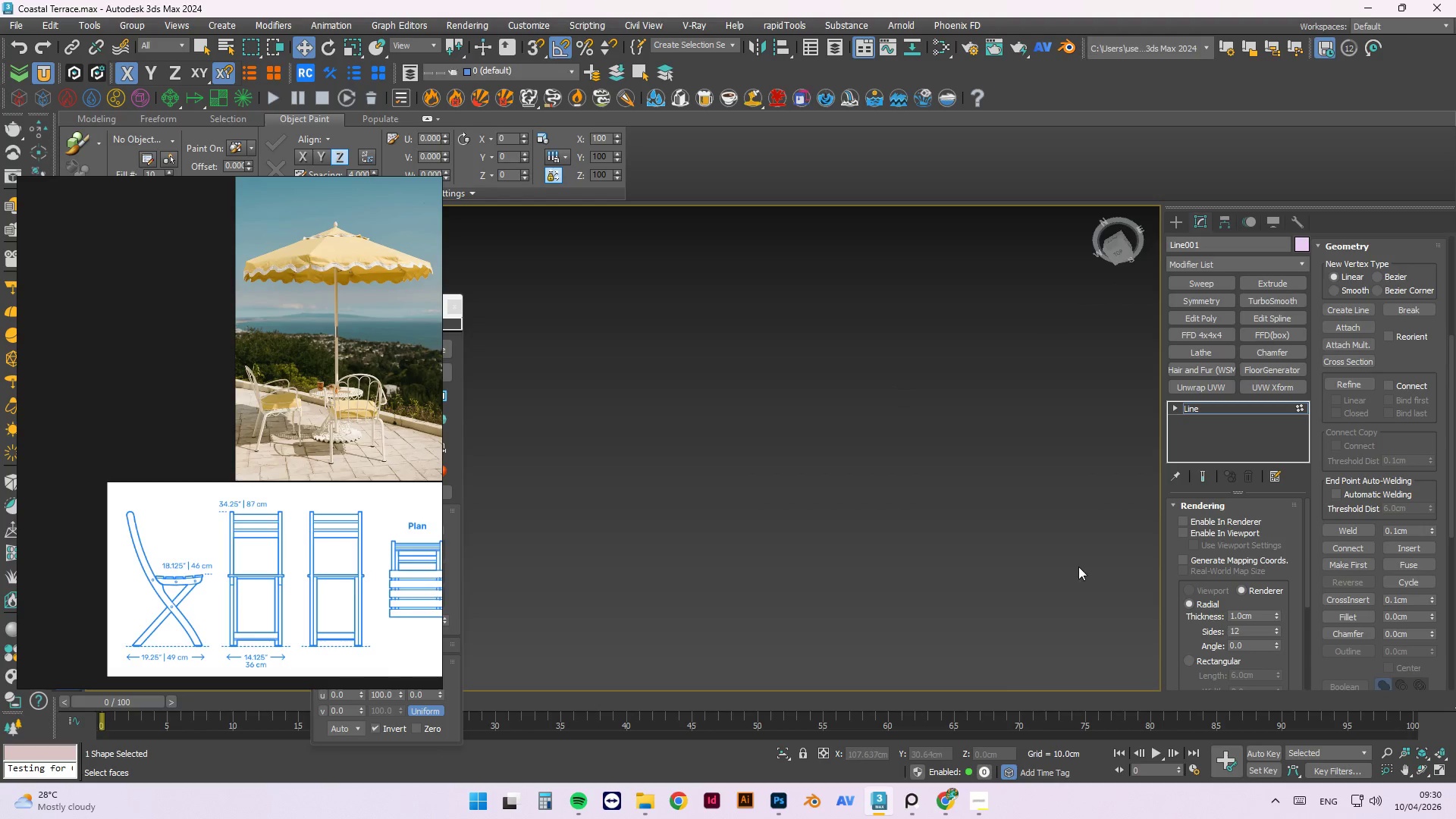 
scroll: coordinate [1040, 519], scroll_direction: down, amount: 10.0
 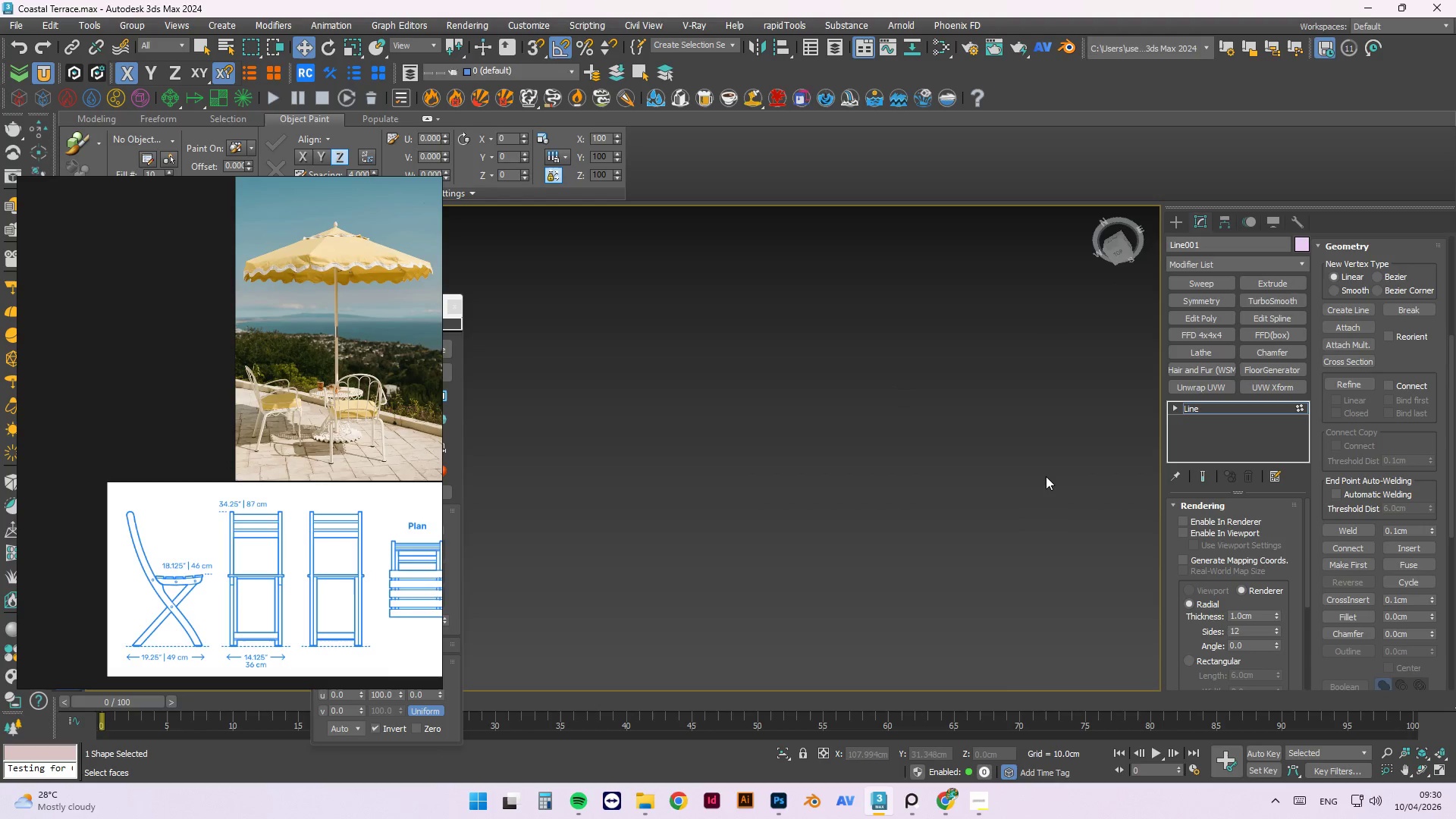 
key(T)
 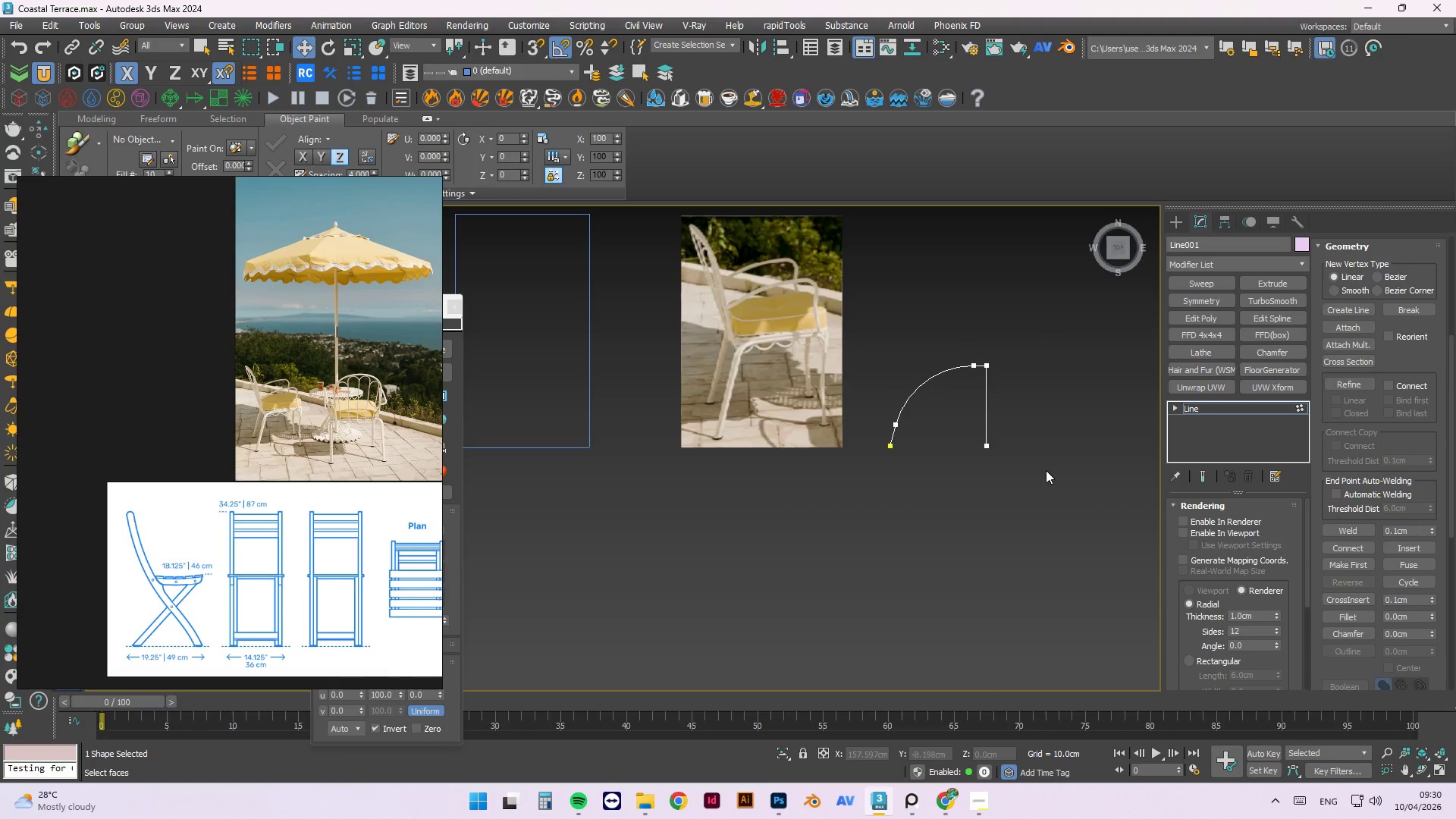 
key(Control+ControlLeft)
 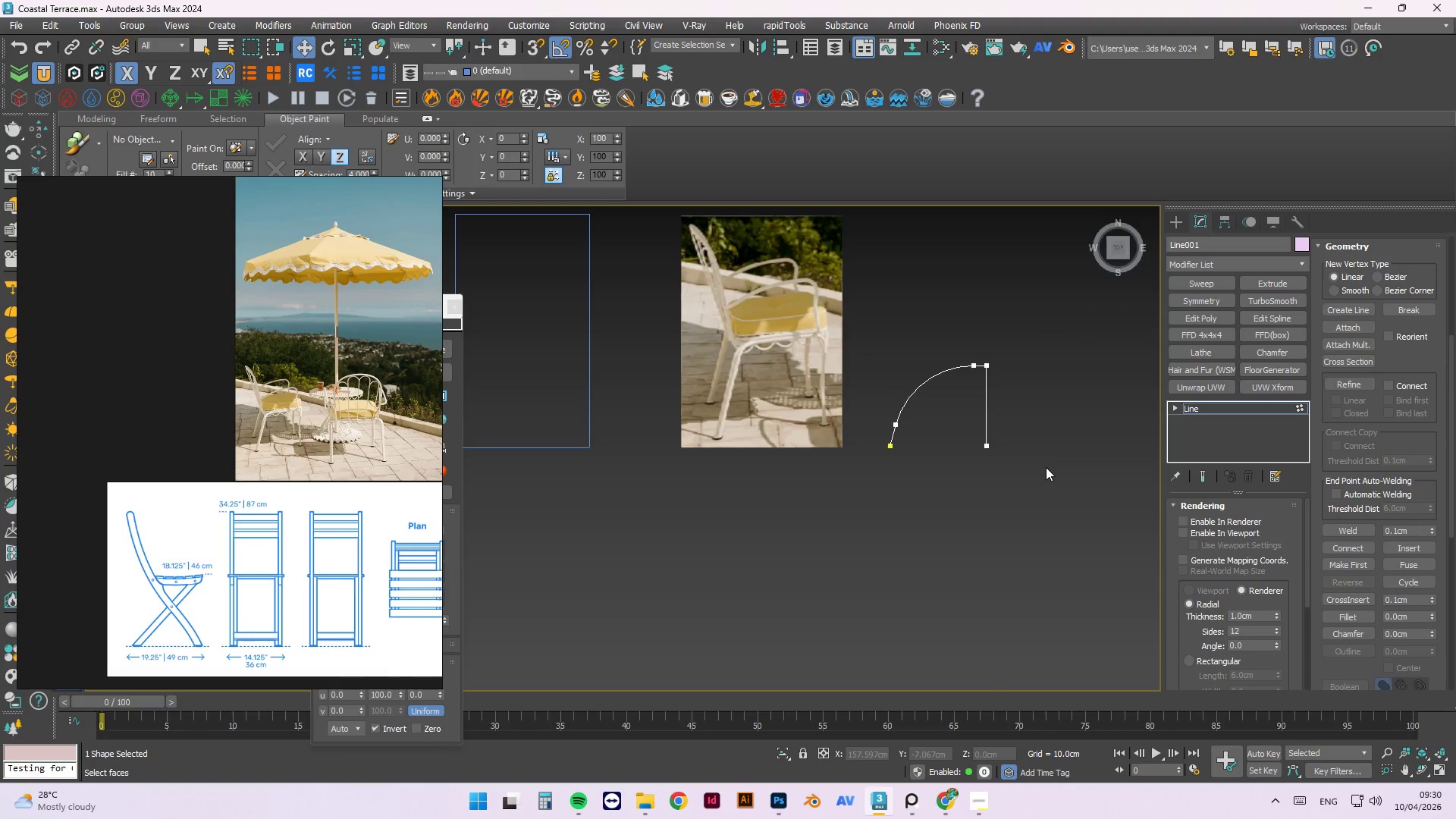 
key(Control+Z)
 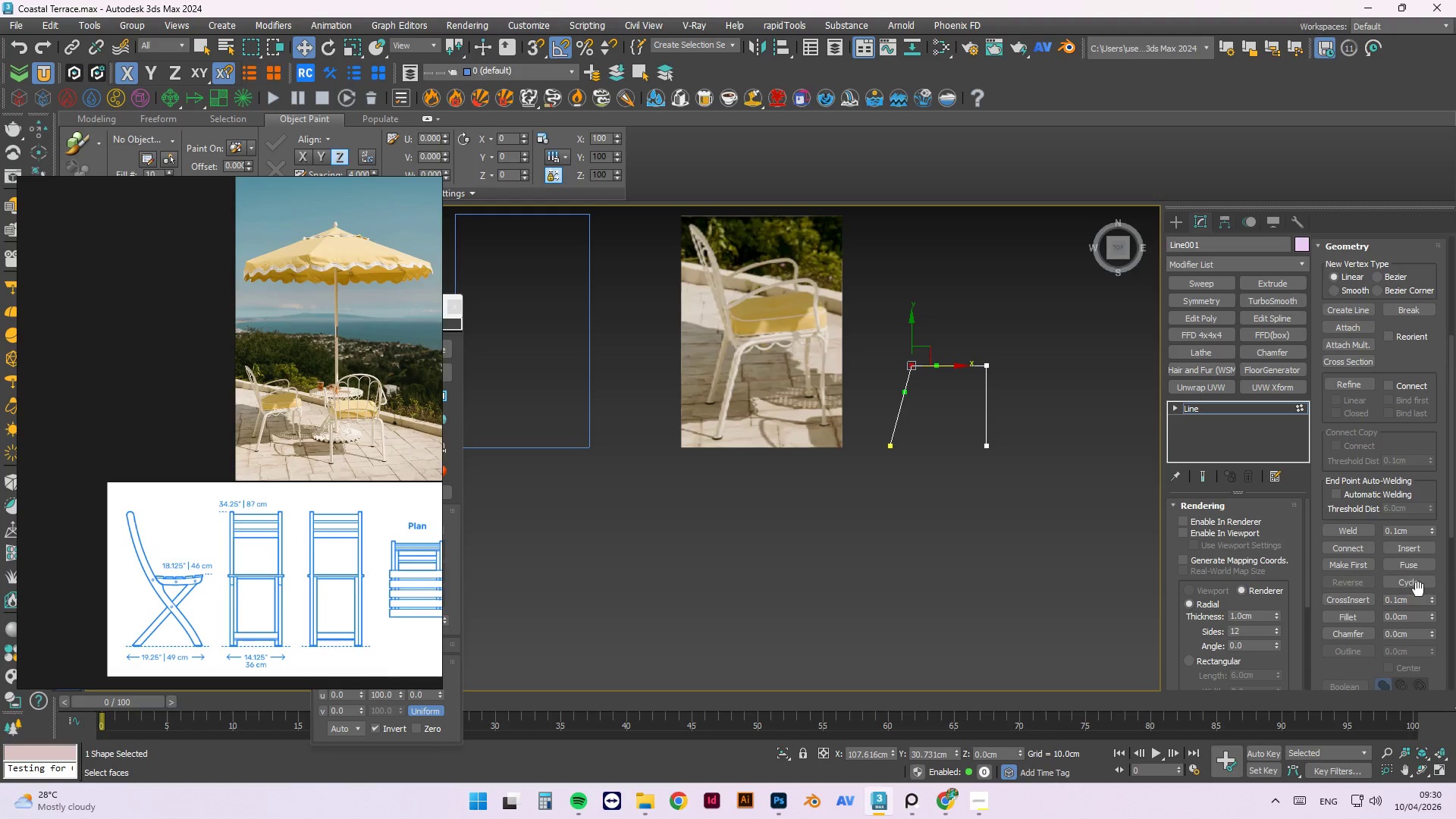 
hold_key(key=AltLeft, duration=1.5)
left_click_drag(start_coordinate=[1429, 610], to_coordinate=[1426, 601])
 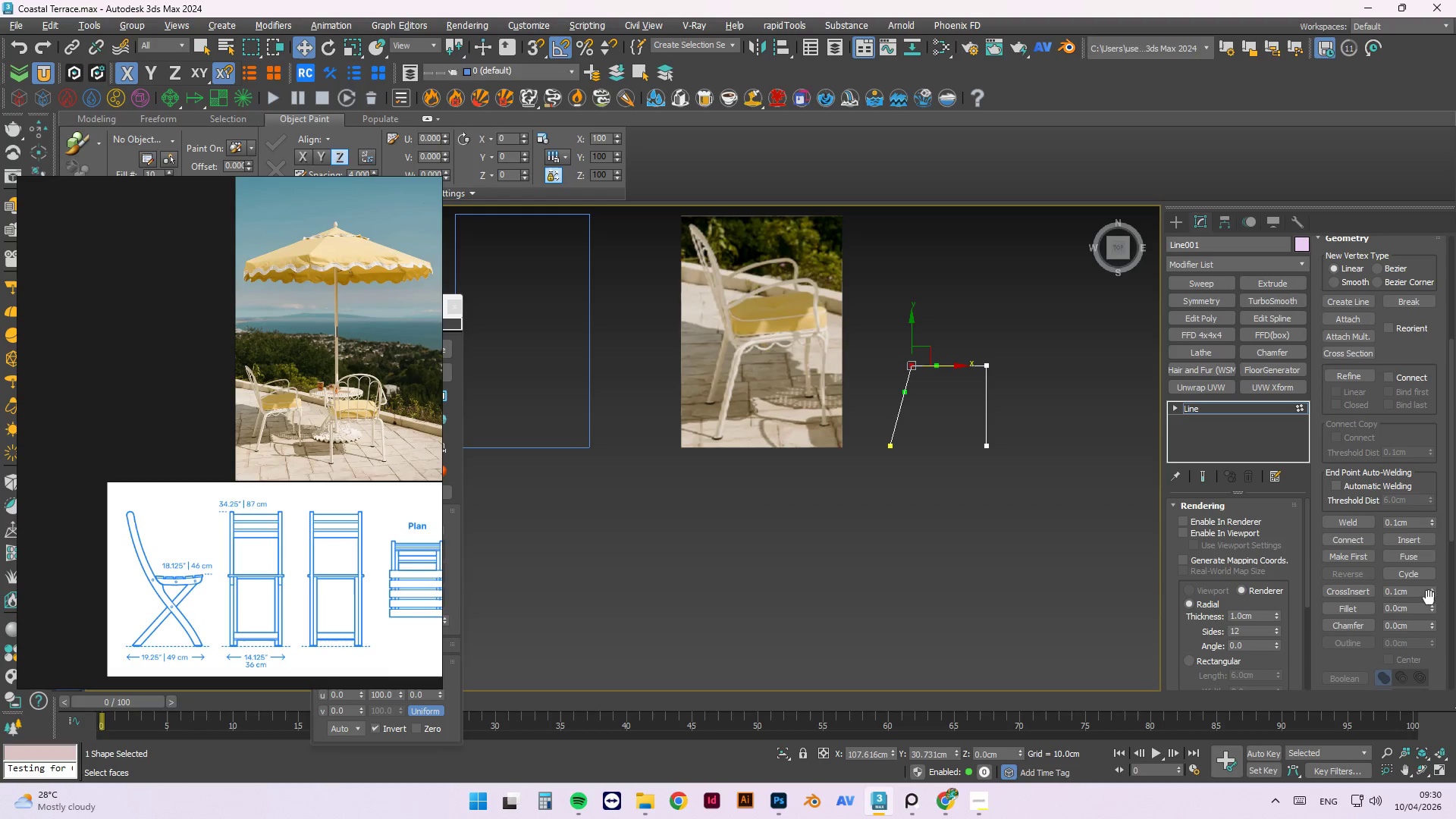 
hold_key(key=AltLeft, duration=1.52)
 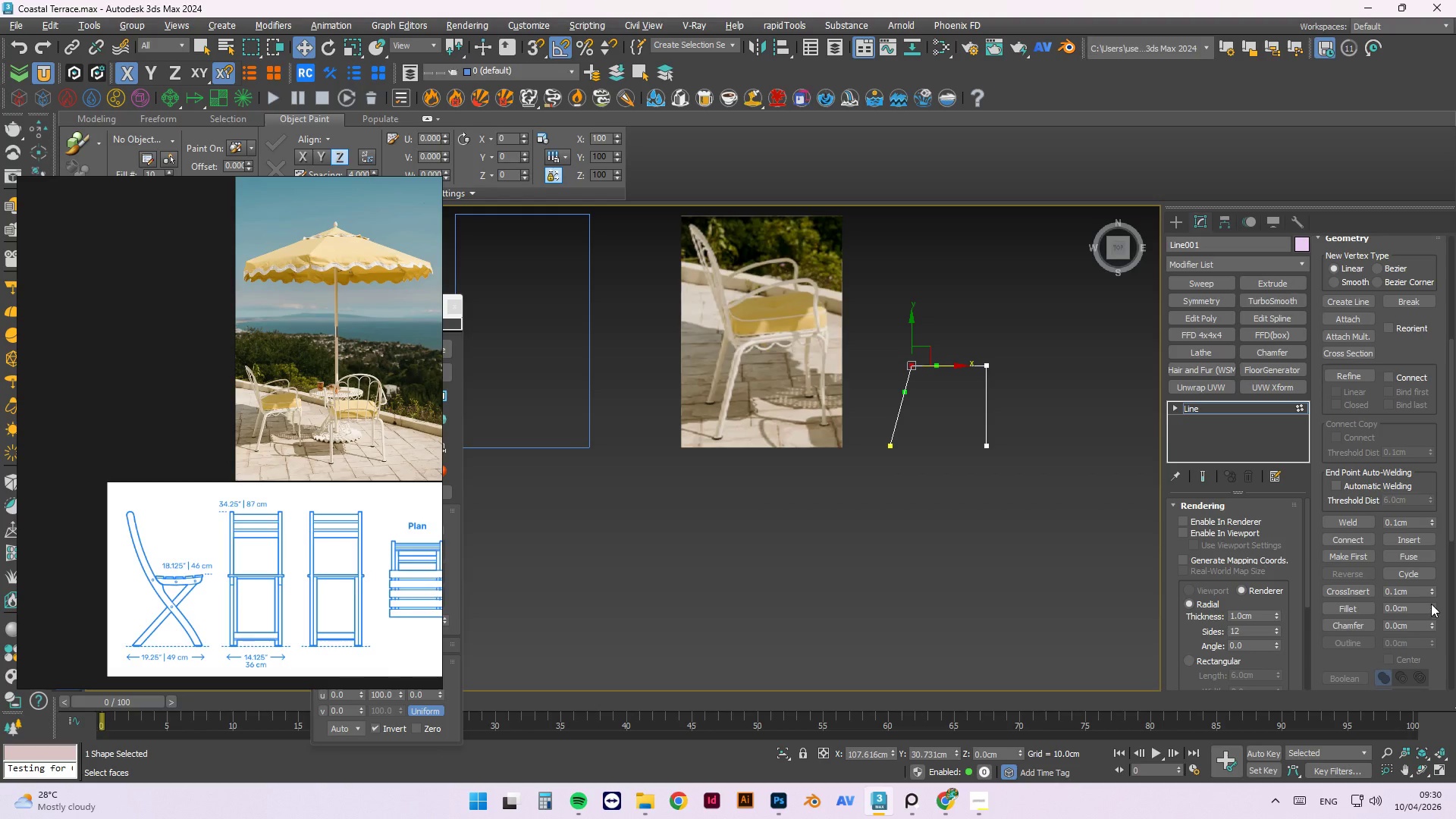 
hold_key(key=AltLeft, duration=1.51)
left_click_drag(start_coordinate=[1431, 604], to_coordinate=[1410, 542])
 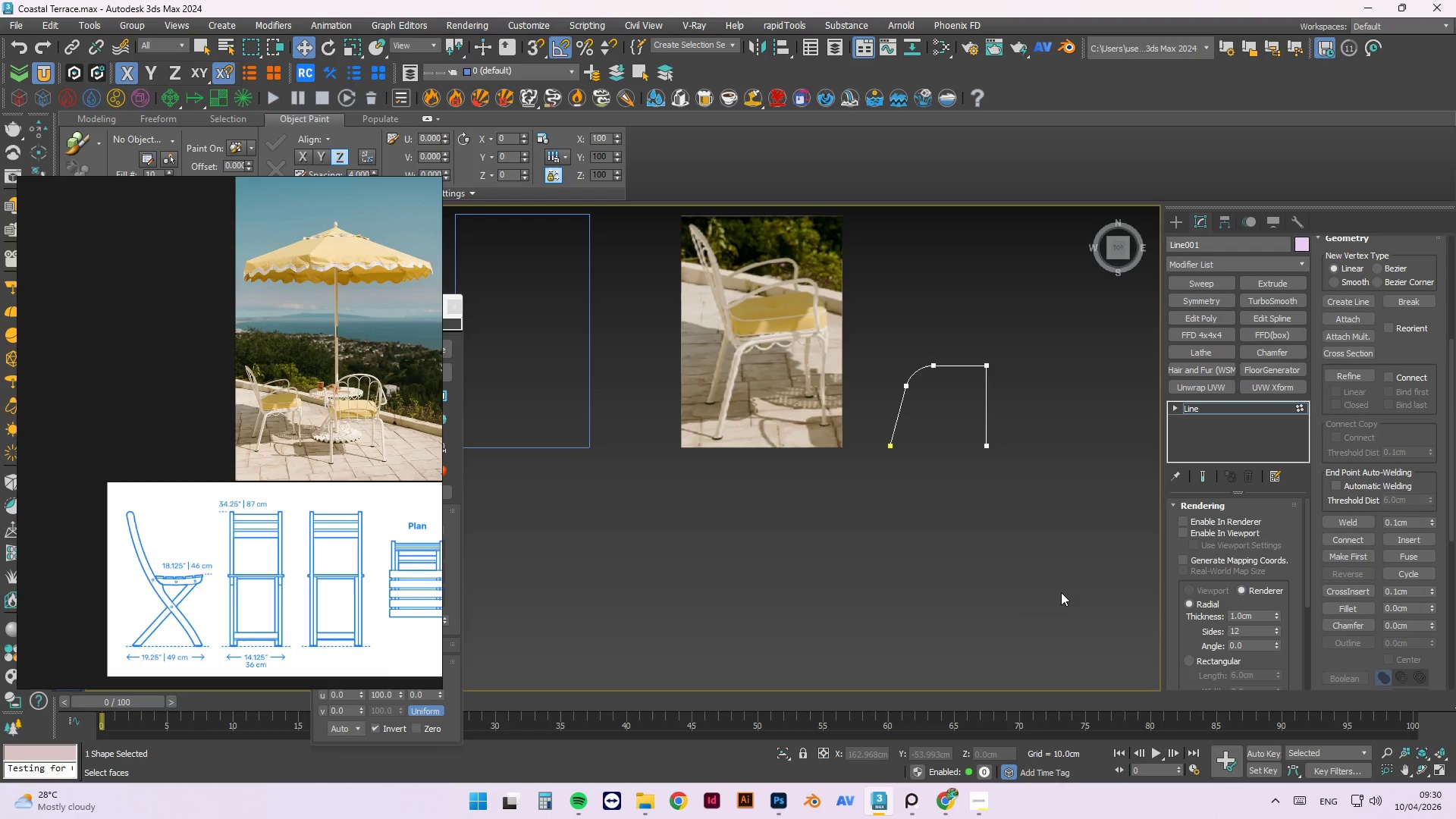 
hold_key(key=AltLeft, duration=1.5)
 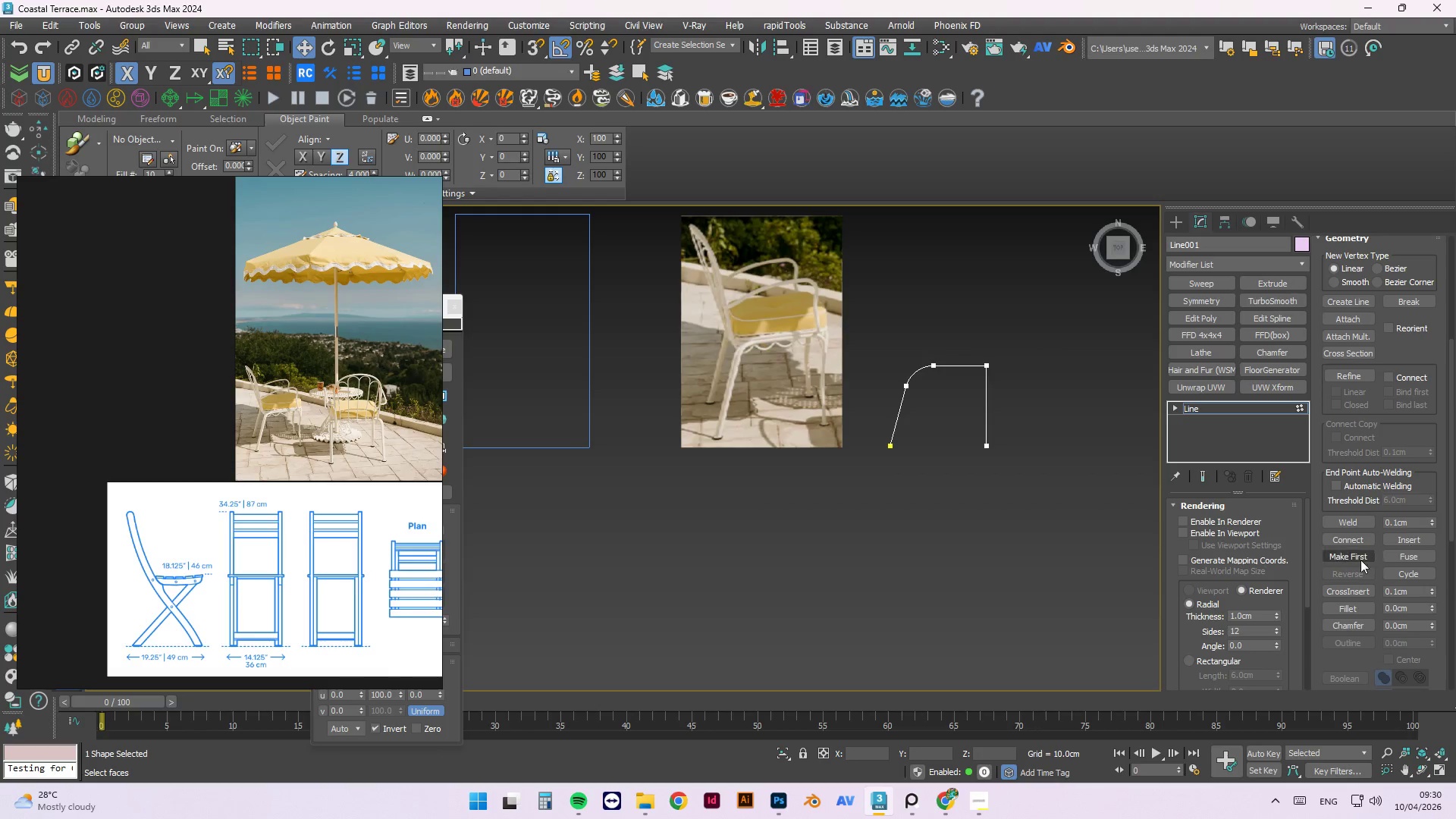 
hold_key(key=AltLeft, duration=0.55)
 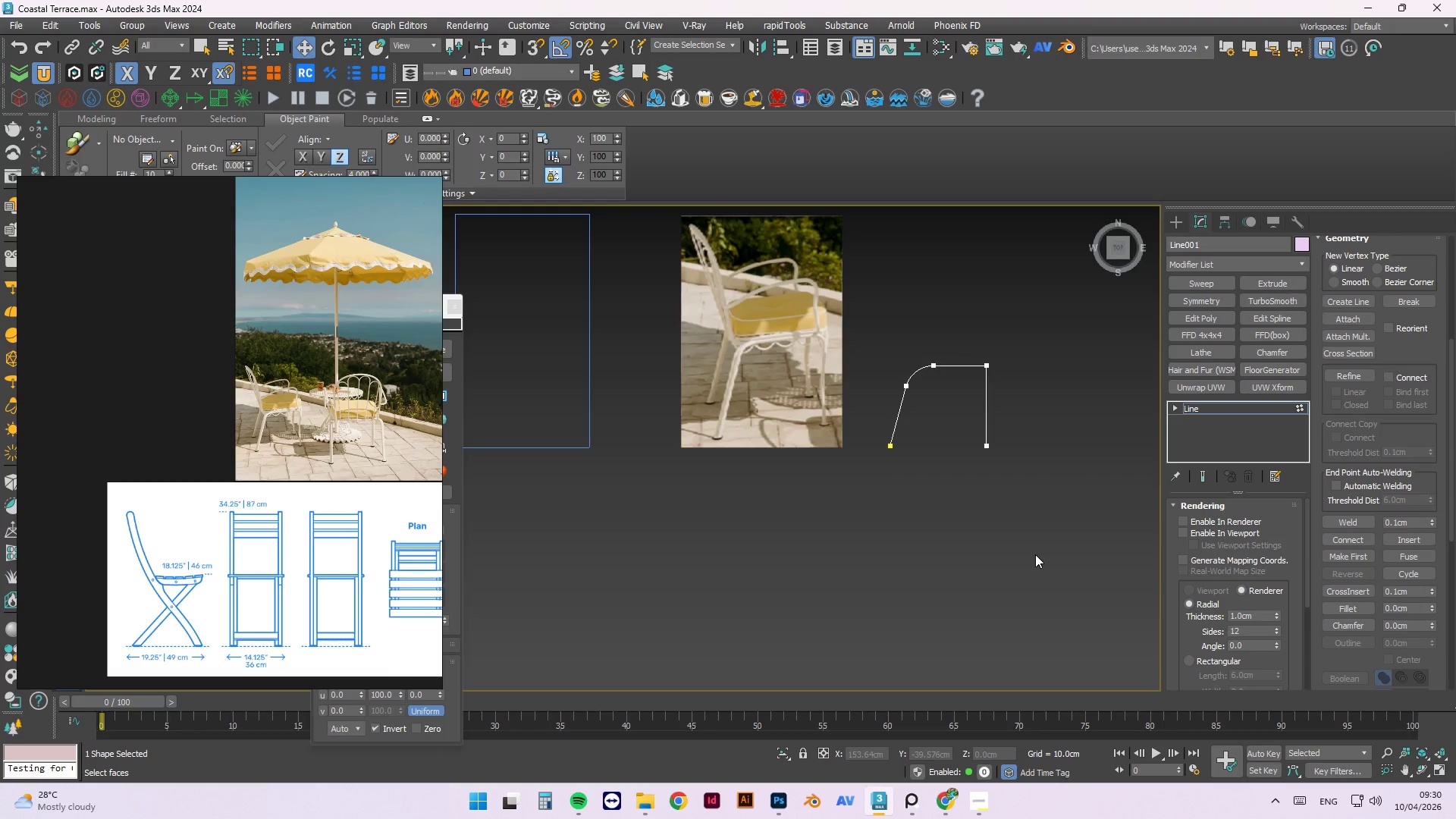 
scroll: coordinate [743, 309], scroll_direction: up, amount: 3.0
 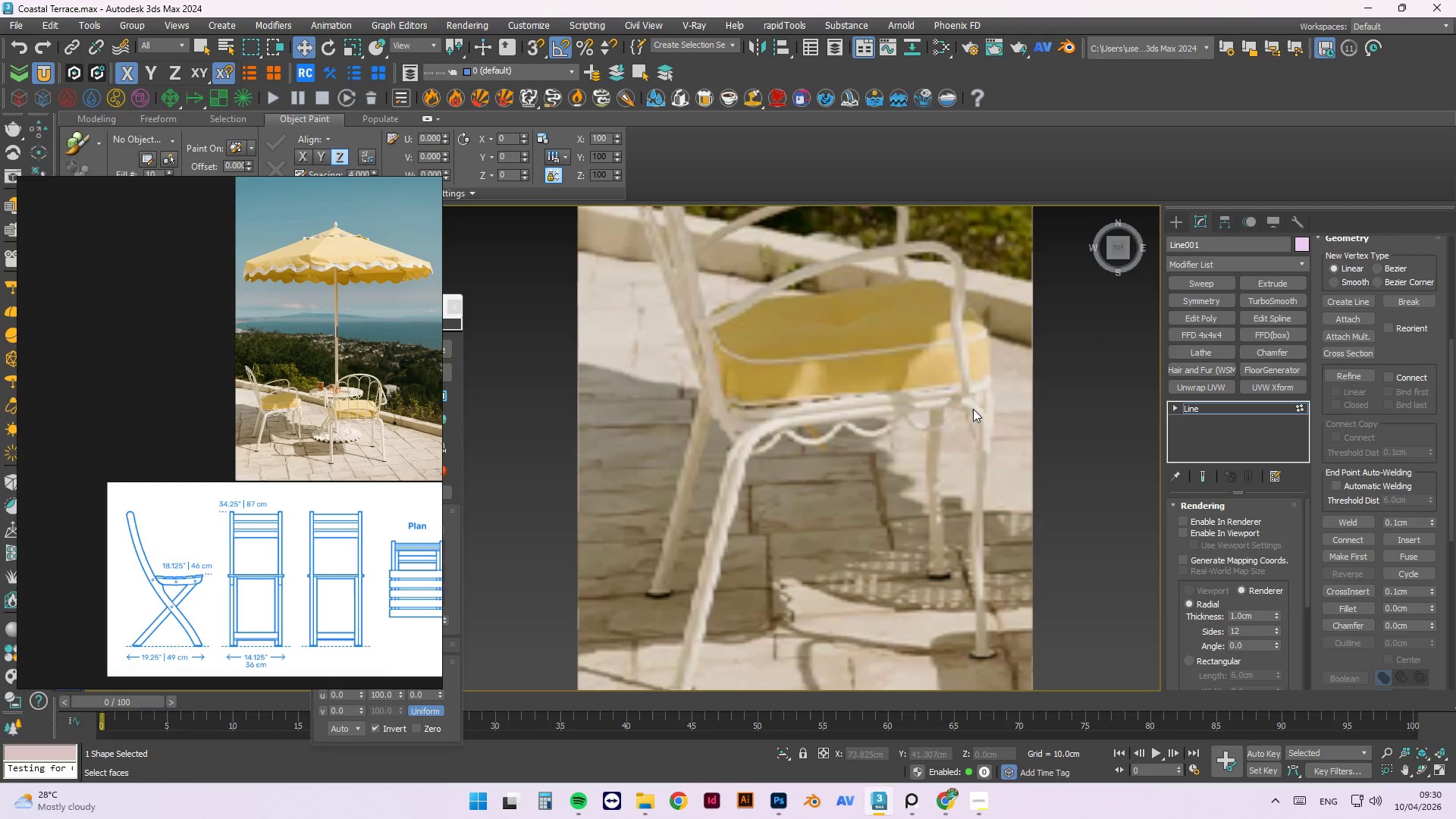 
scroll: coordinate [1040, 374], scroll_direction: down, amount: 5.0
 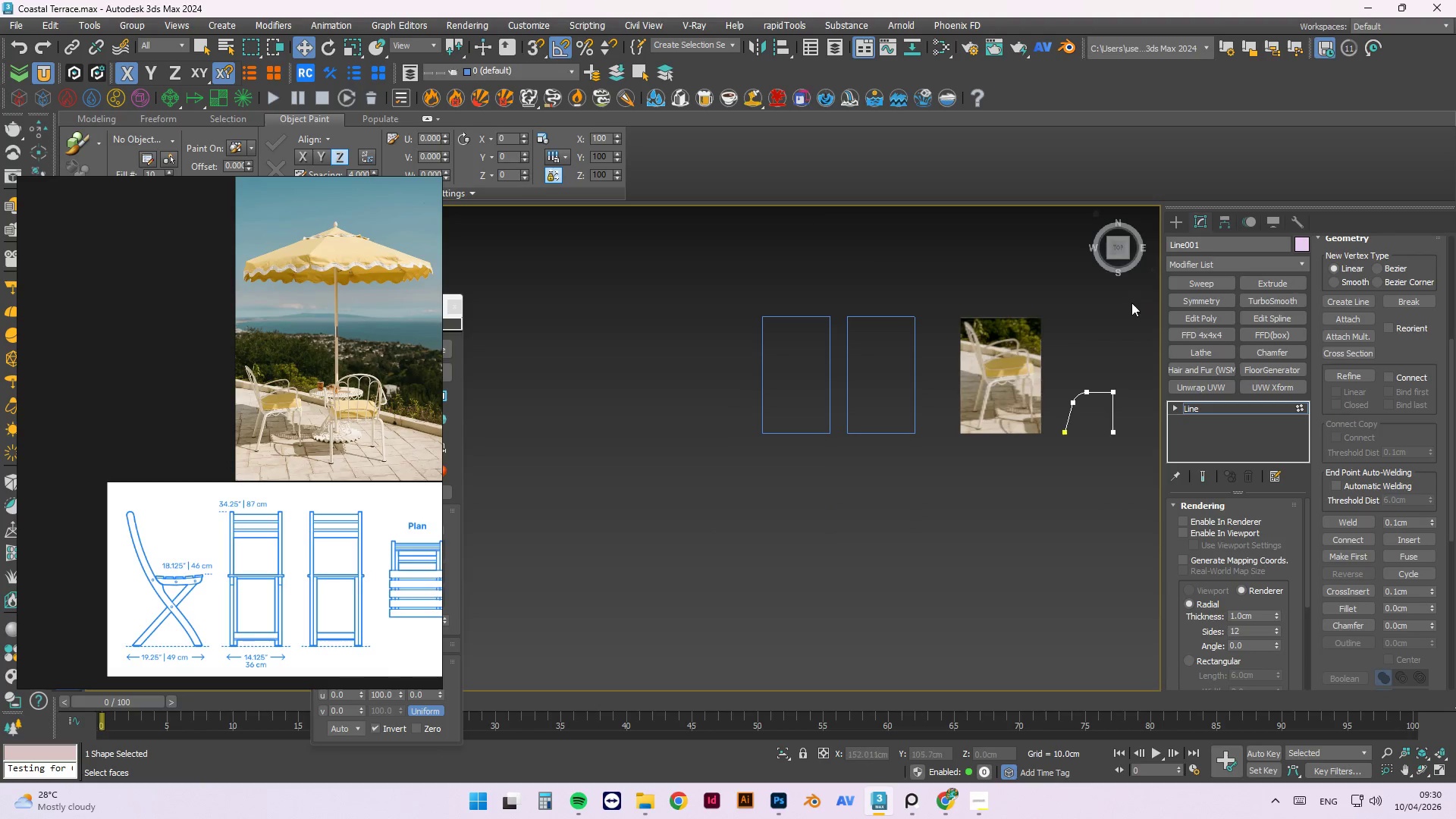 
left_click([1119, 344])
 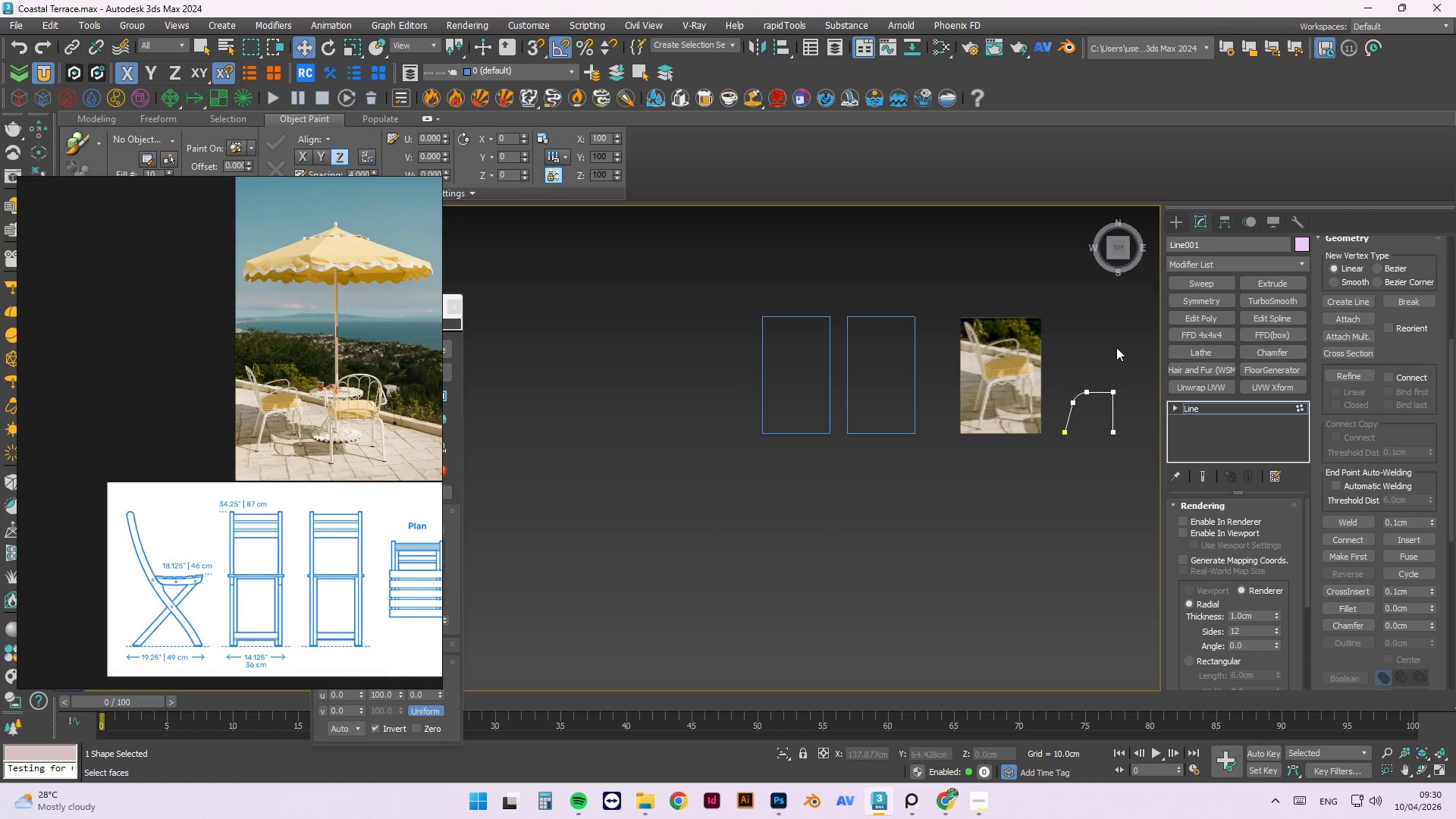 
key(F)
 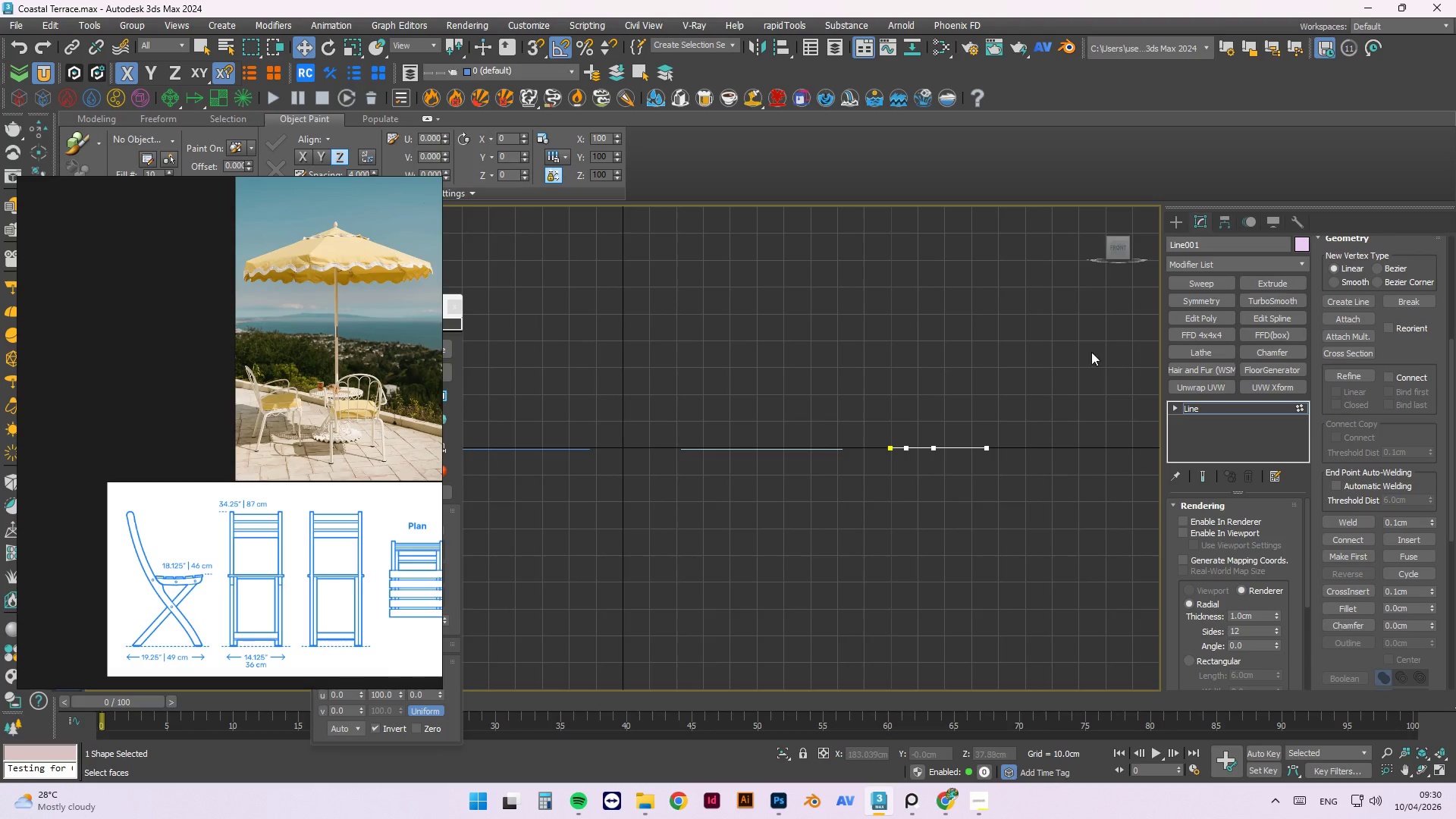 
scroll: coordinate [927, 508], scroll_direction: down, amount: 4.0
 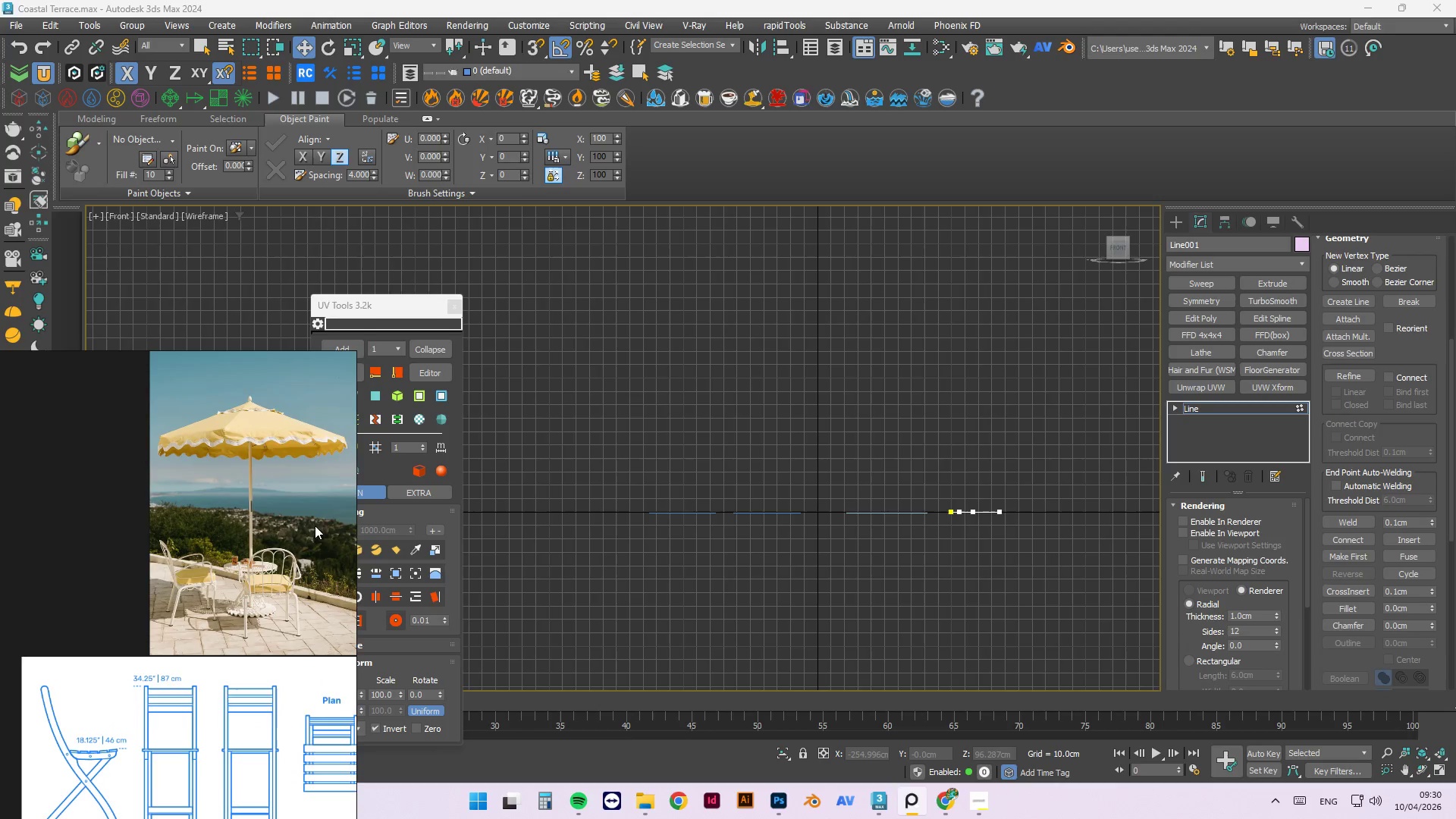 
left_click([216, 215])
 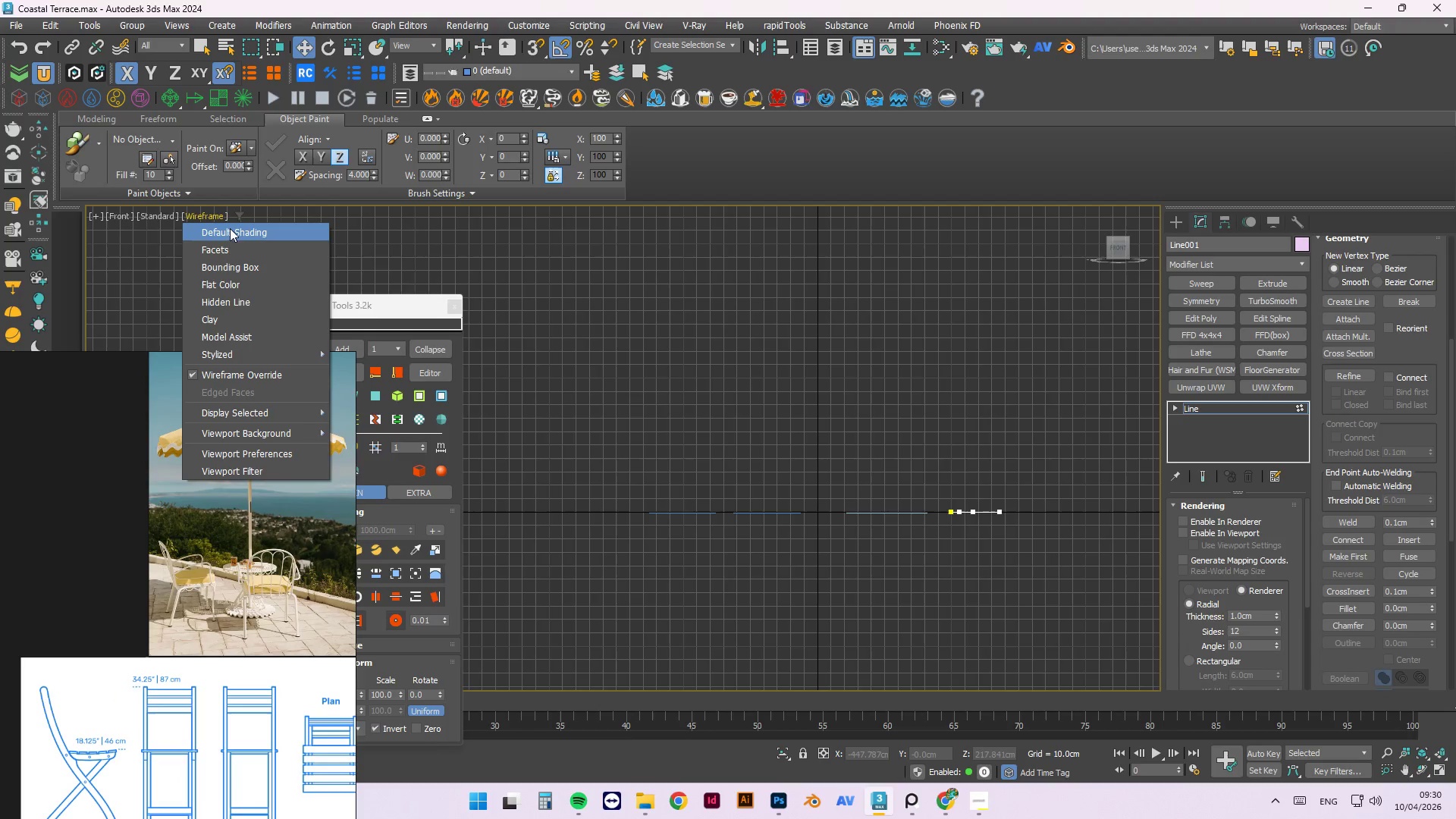 
left_click([230, 233])
 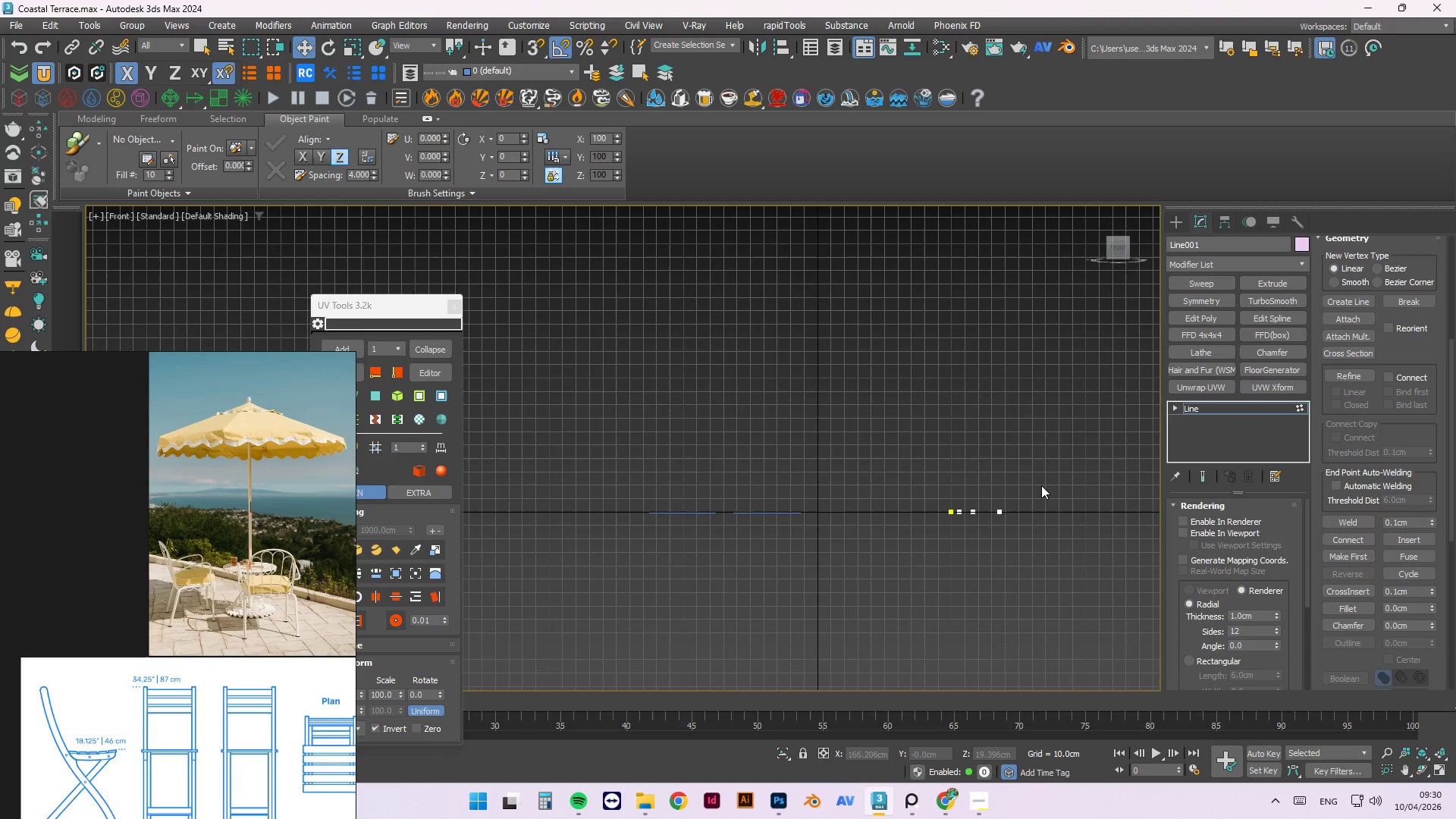 
scroll: coordinate [1001, 494], scroll_direction: none, amount: 0.0
 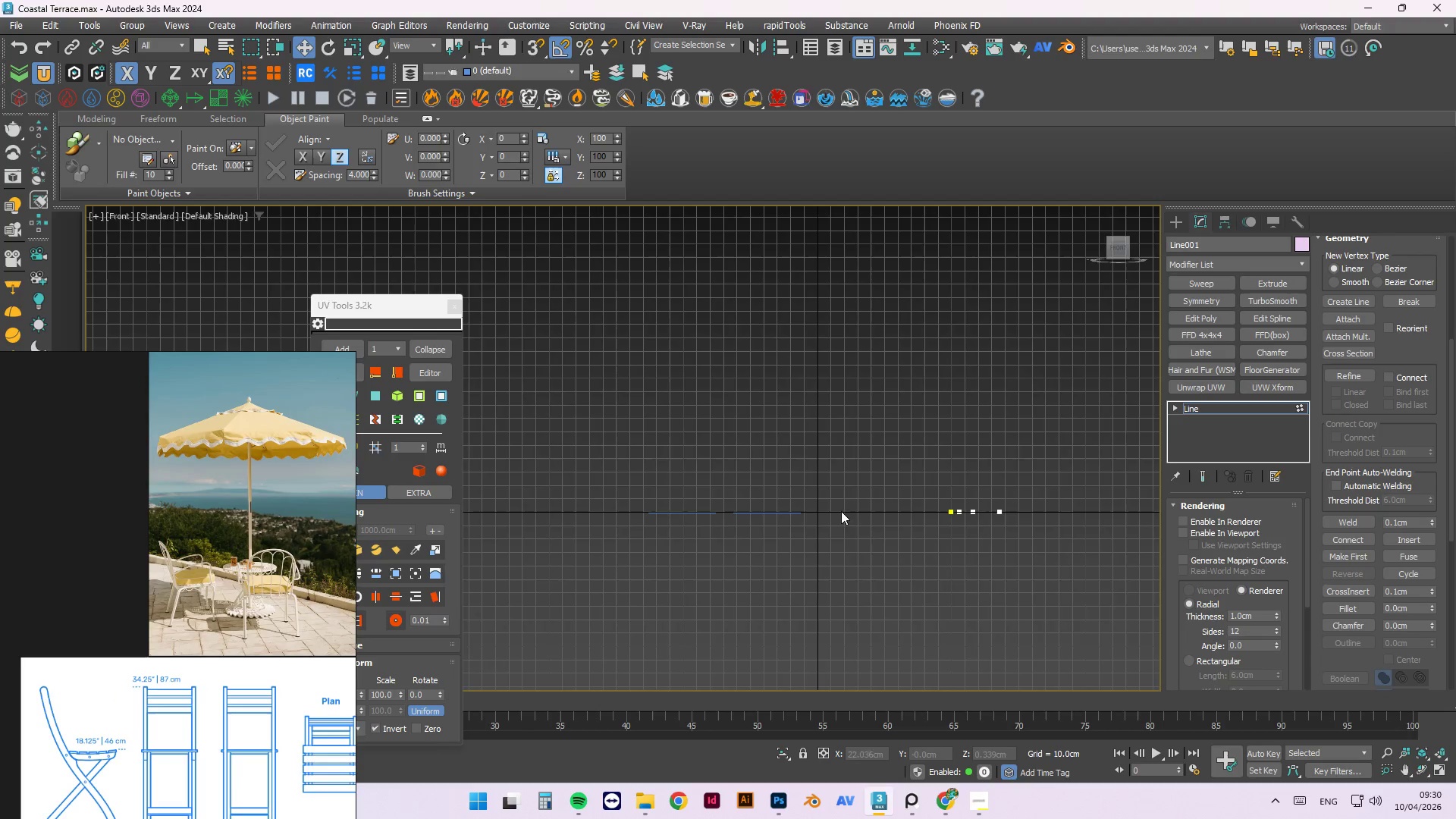 
scroll: coordinate [836, 513], scroll_direction: up, amount: 1.0
 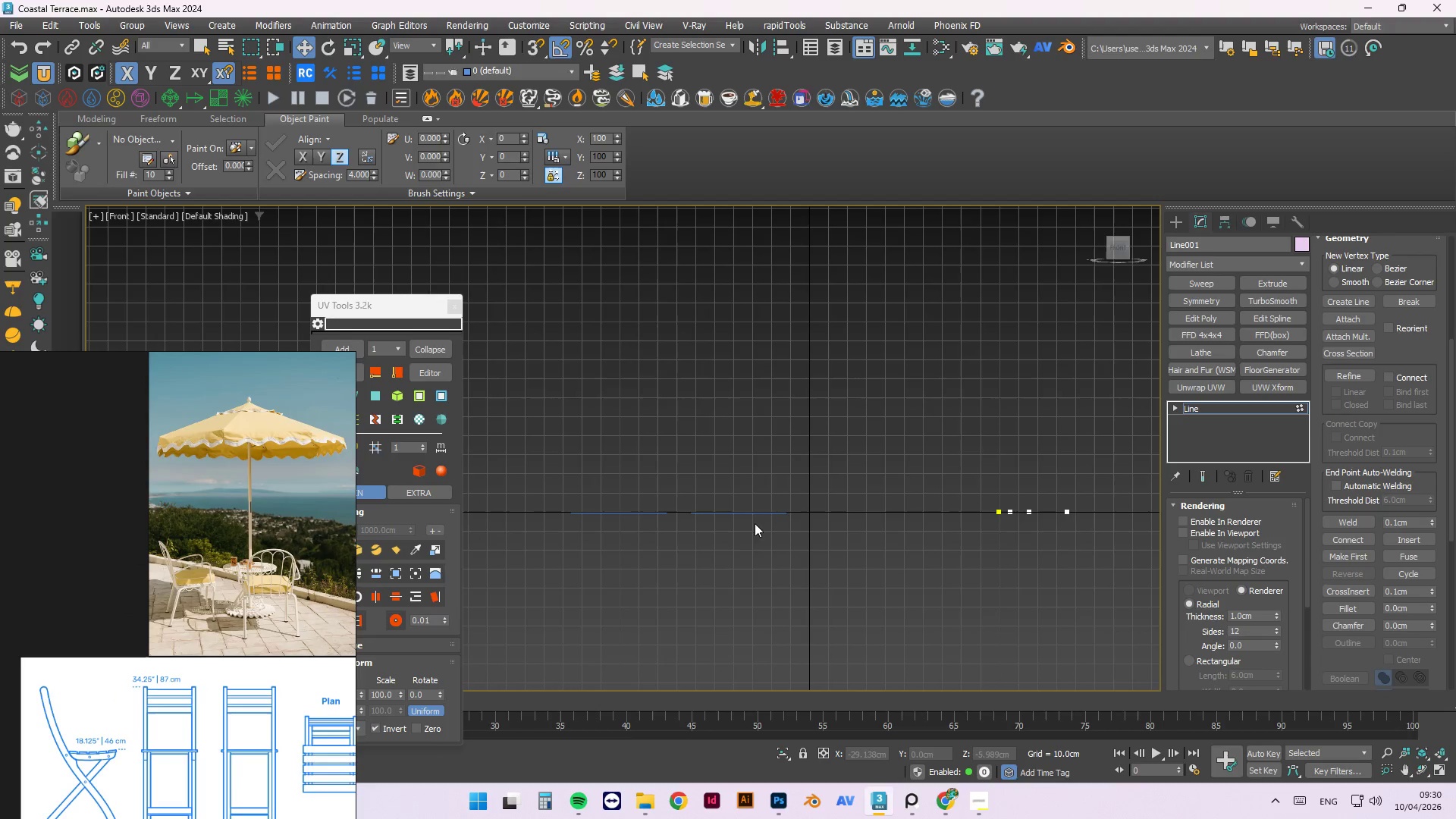 
type(ft)
 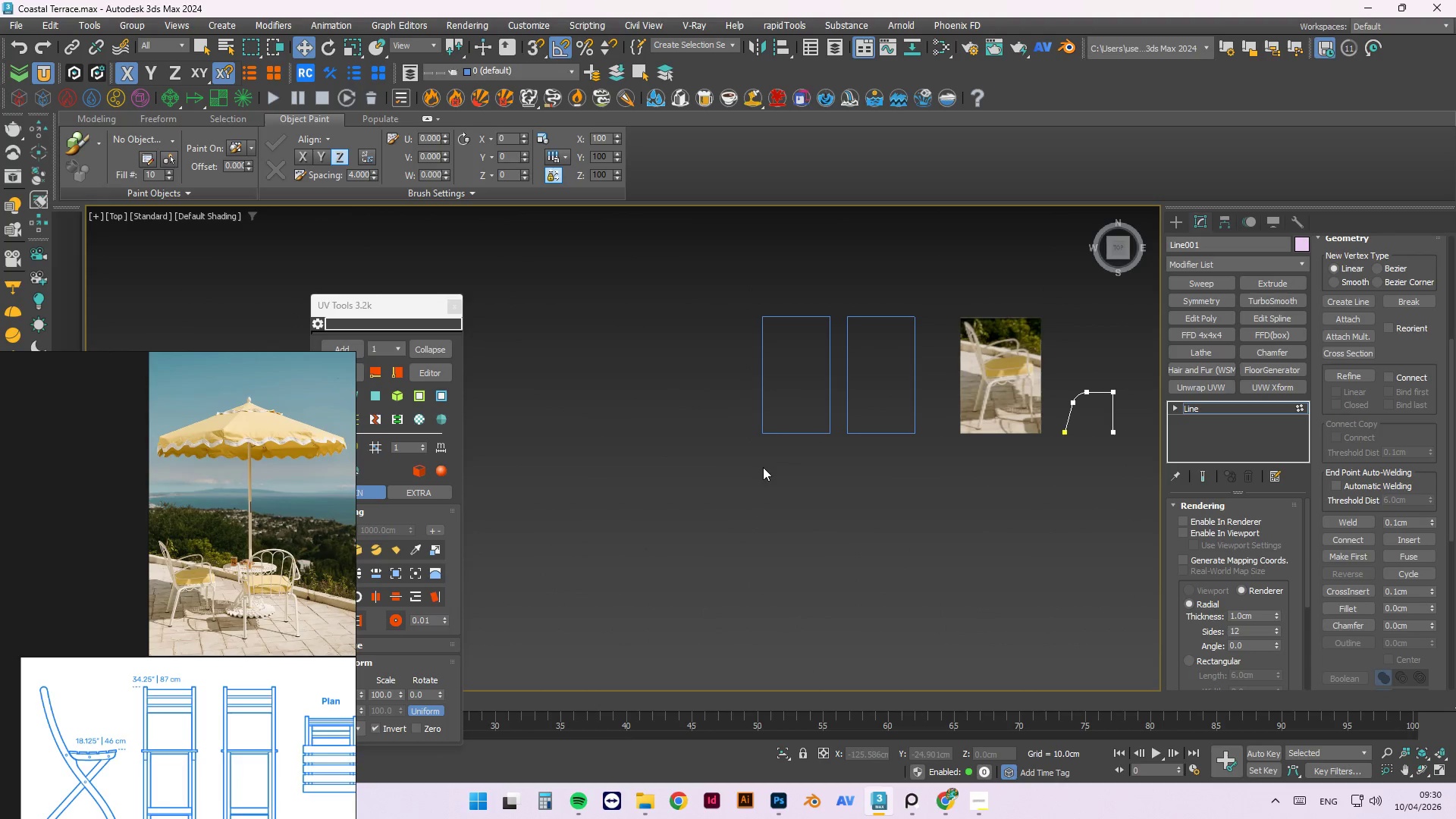 
scroll: coordinate [958, 487], scroll_direction: up, amount: 6.0
 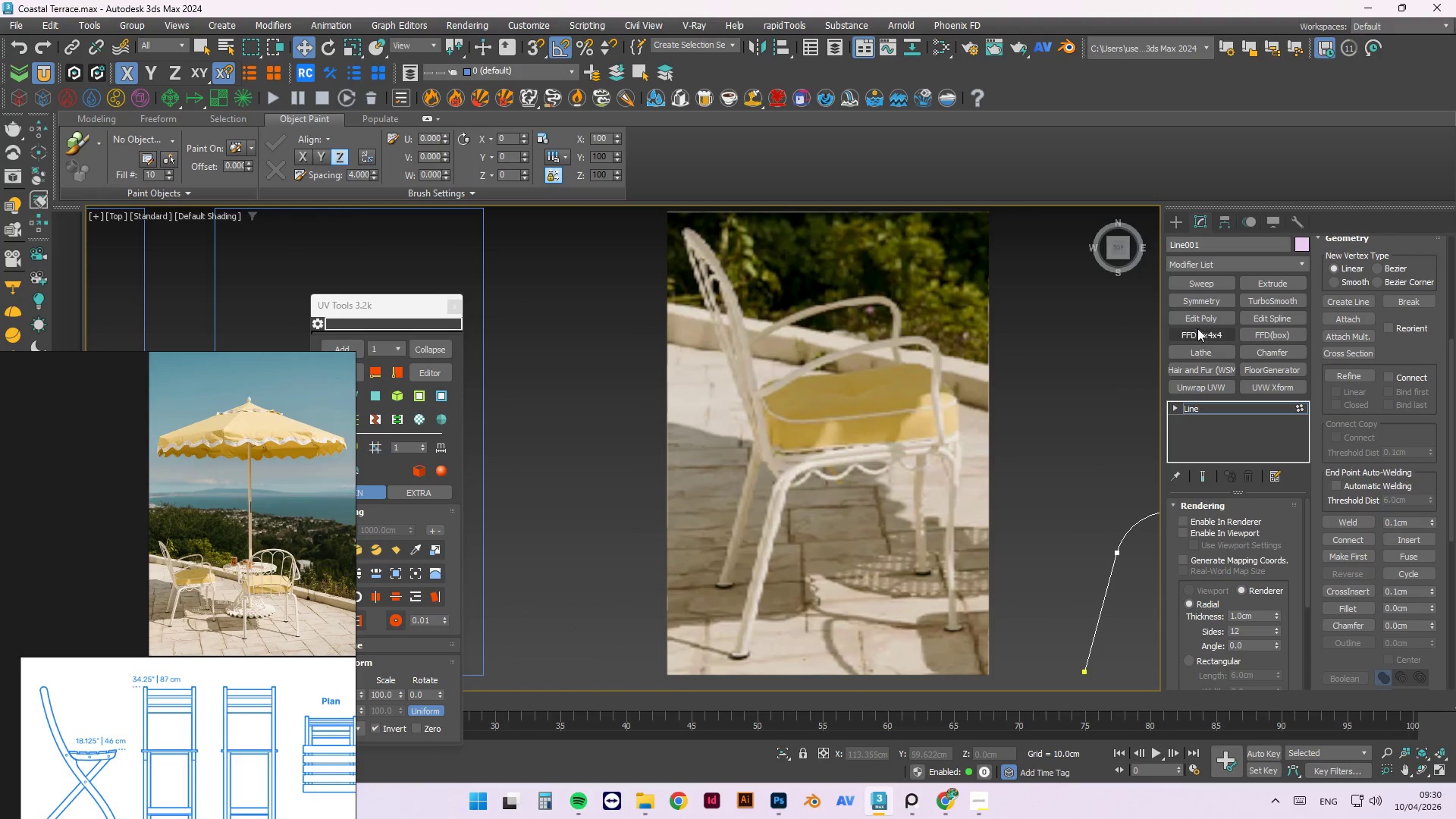 
wait(11.81)
 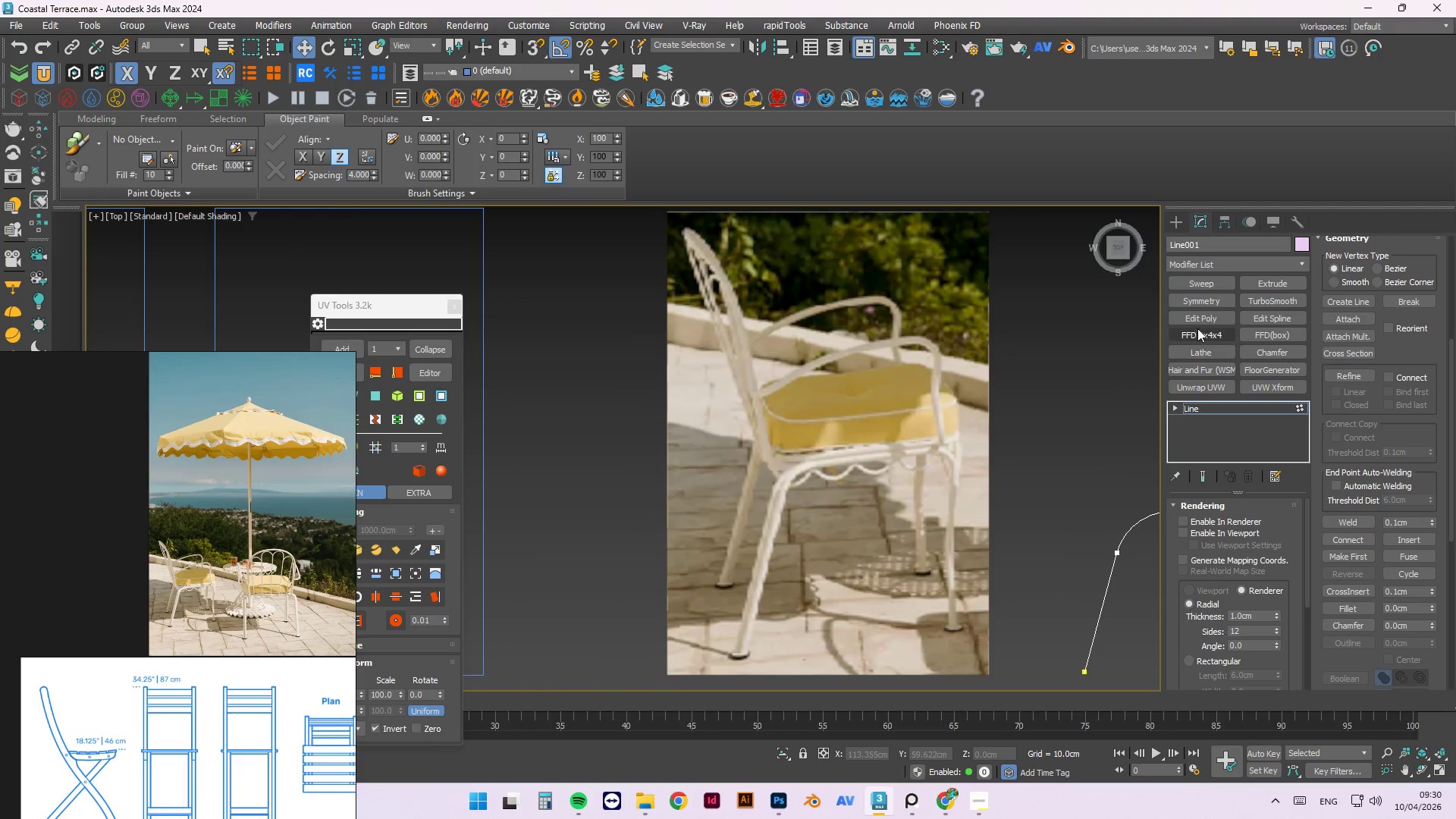 
left_click([1191, 340])
 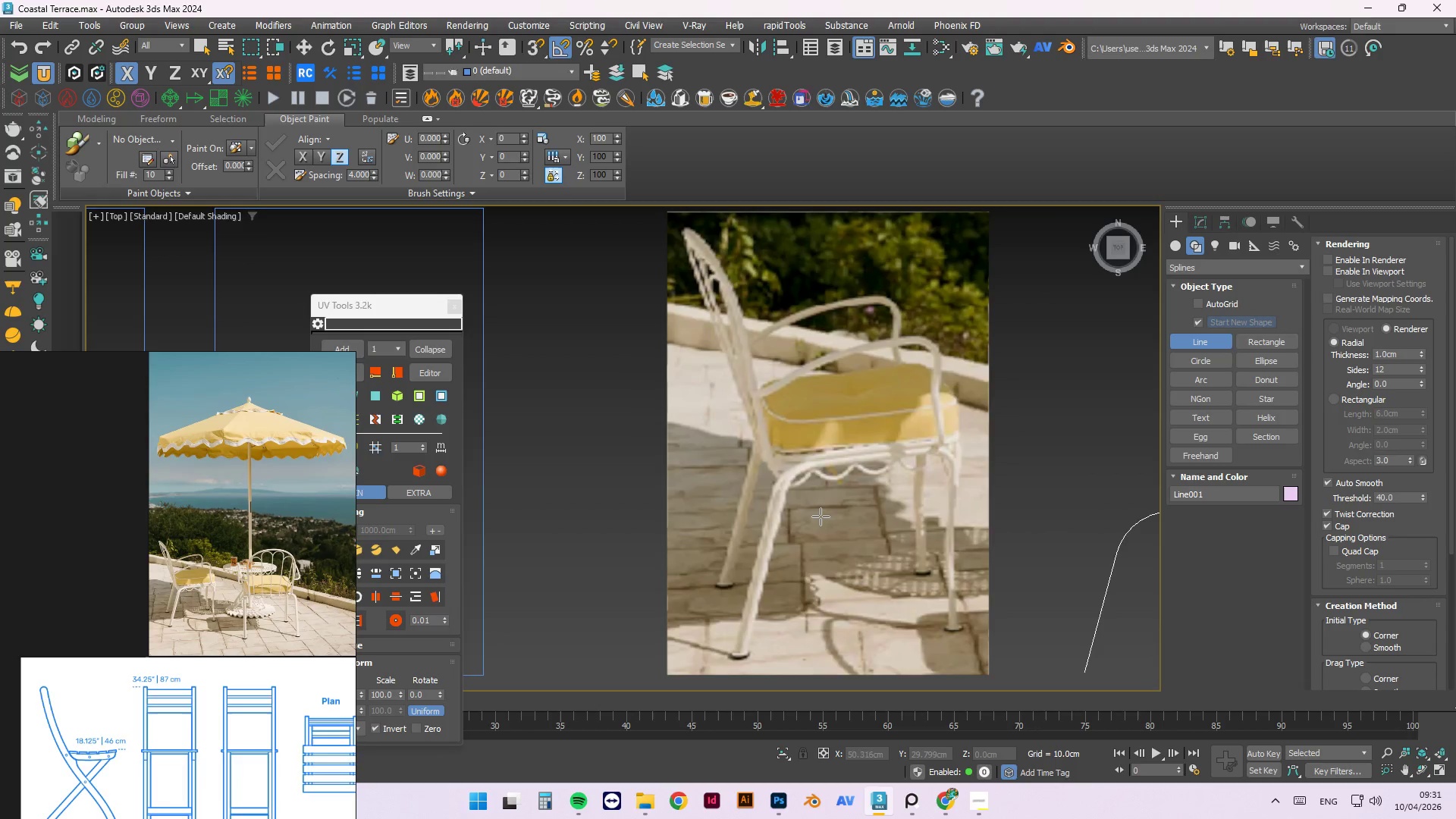 
scroll: coordinate [814, 500], scroll_direction: up, amount: 3.0
 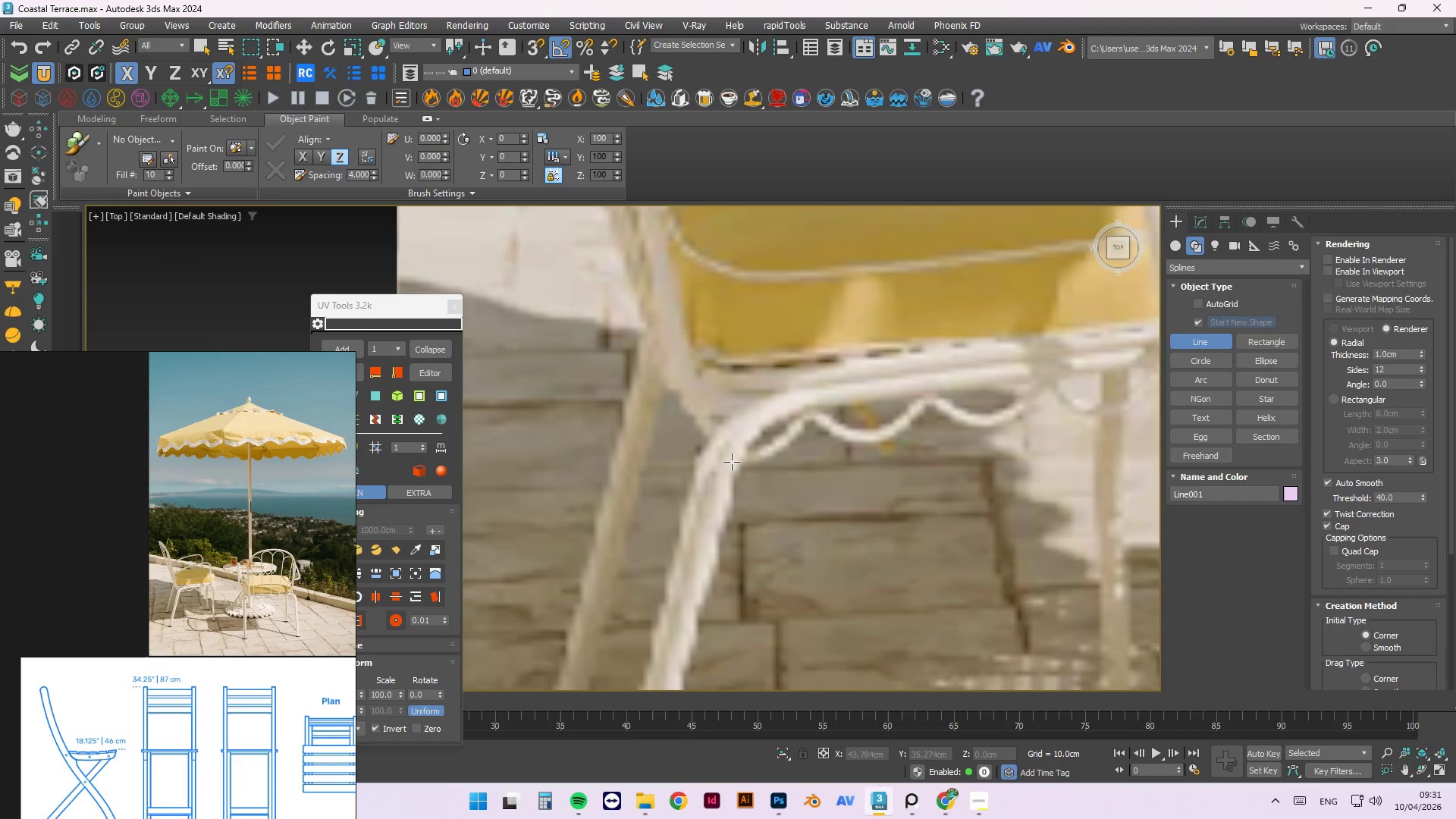 
left_click([731, 460])
 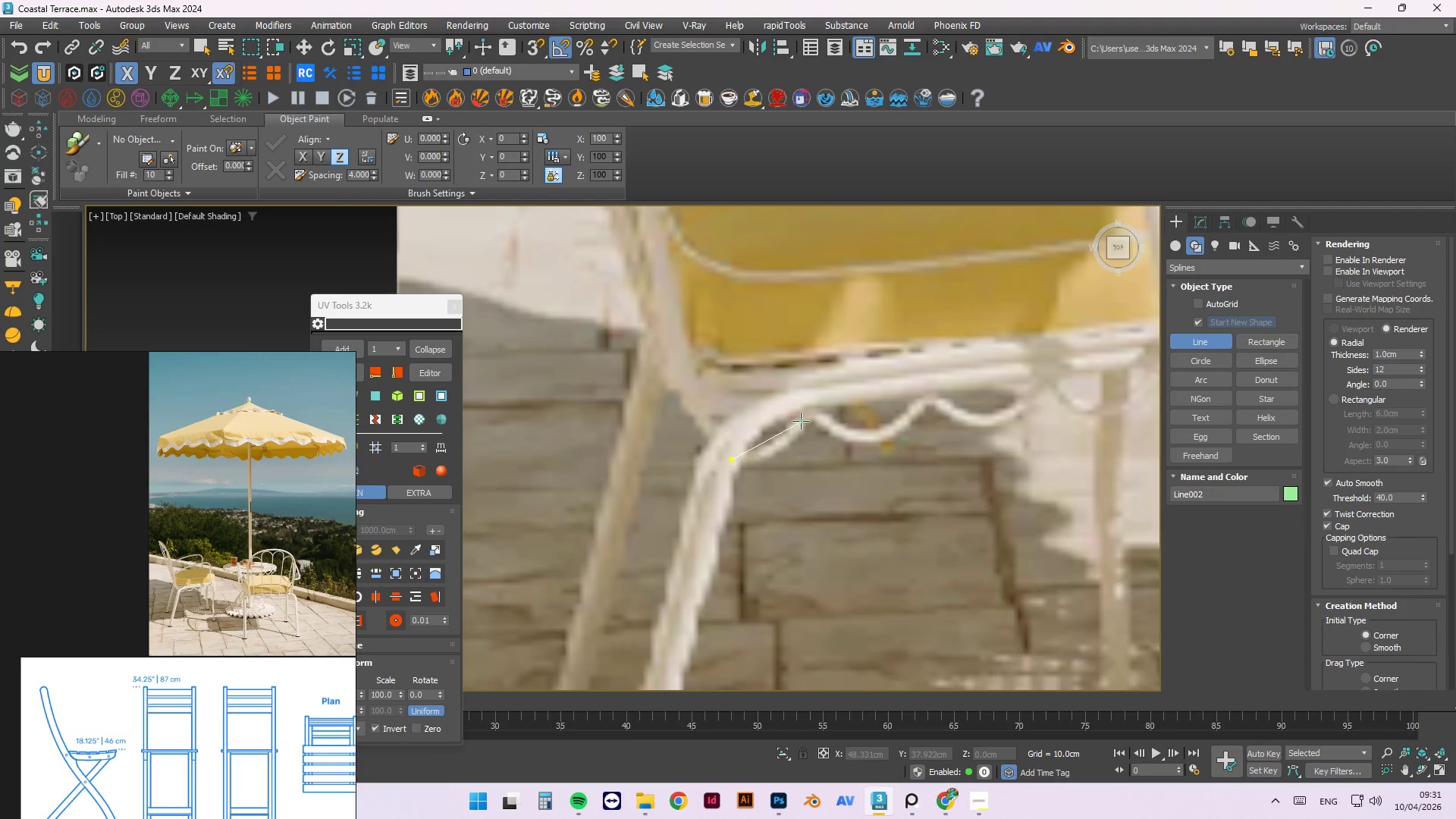 
left_click([805, 414])
 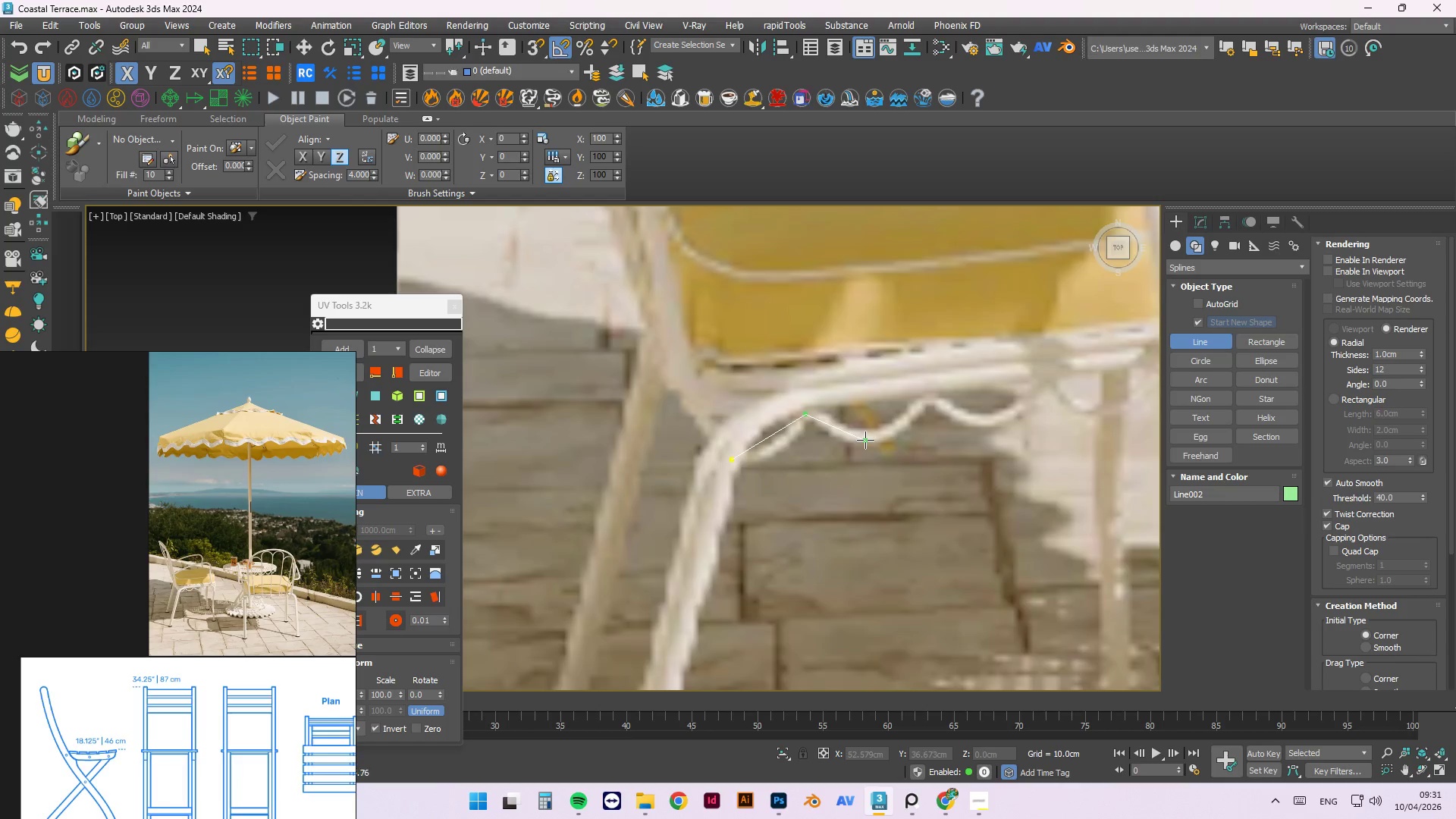 
left_click([865, 440])
 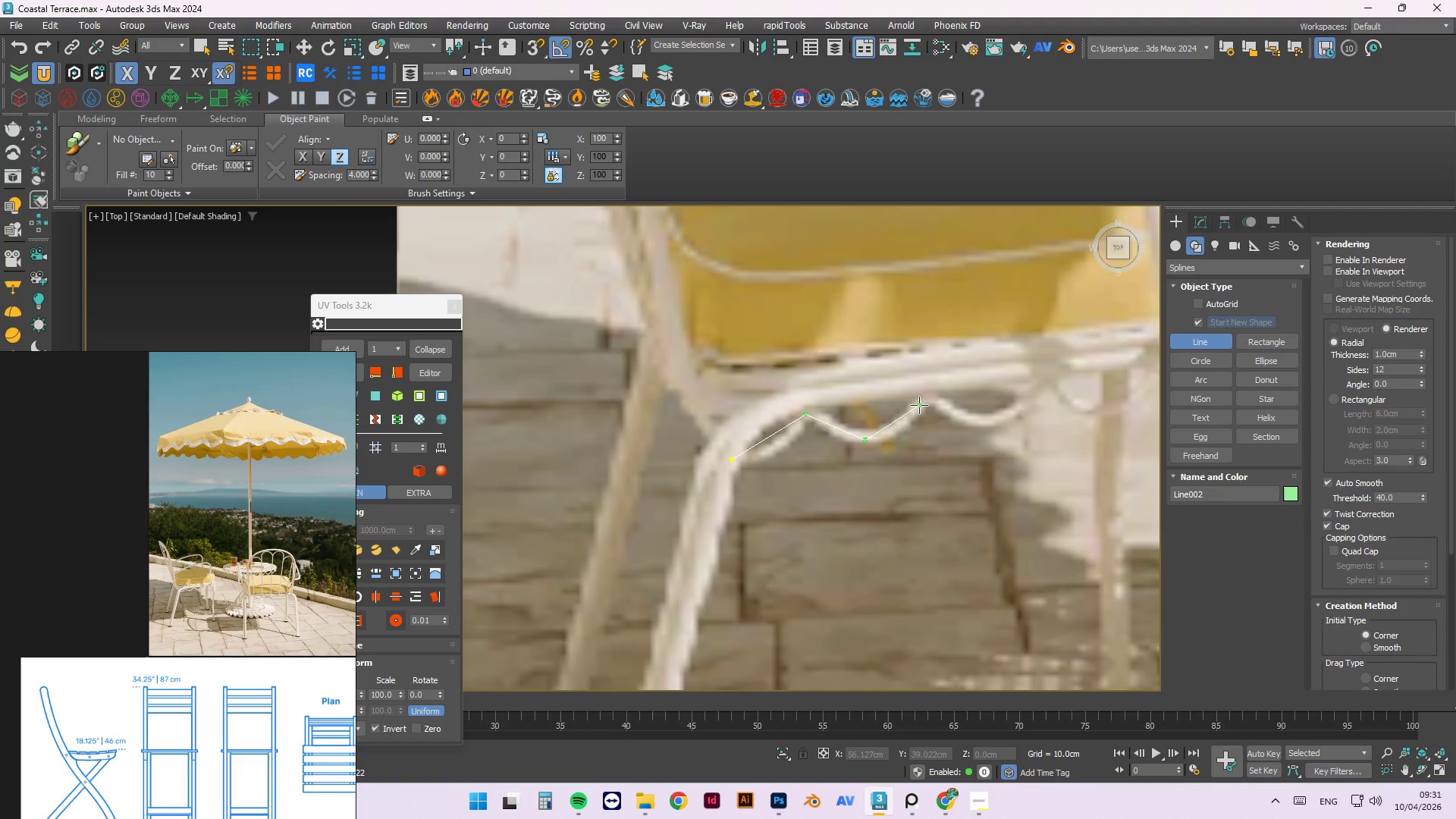 
left_click([921, 402])
 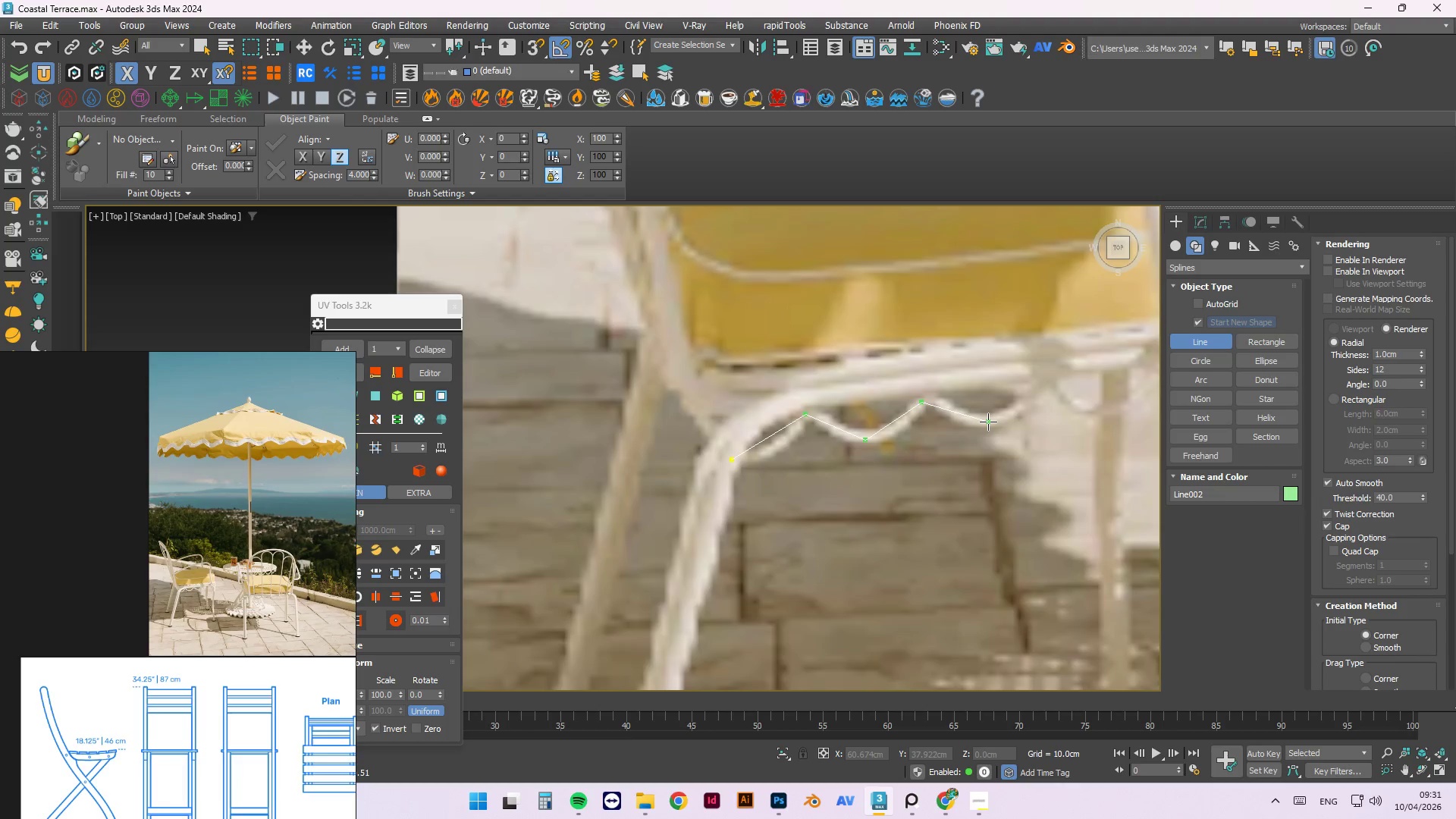 
left_click([990, 422])
 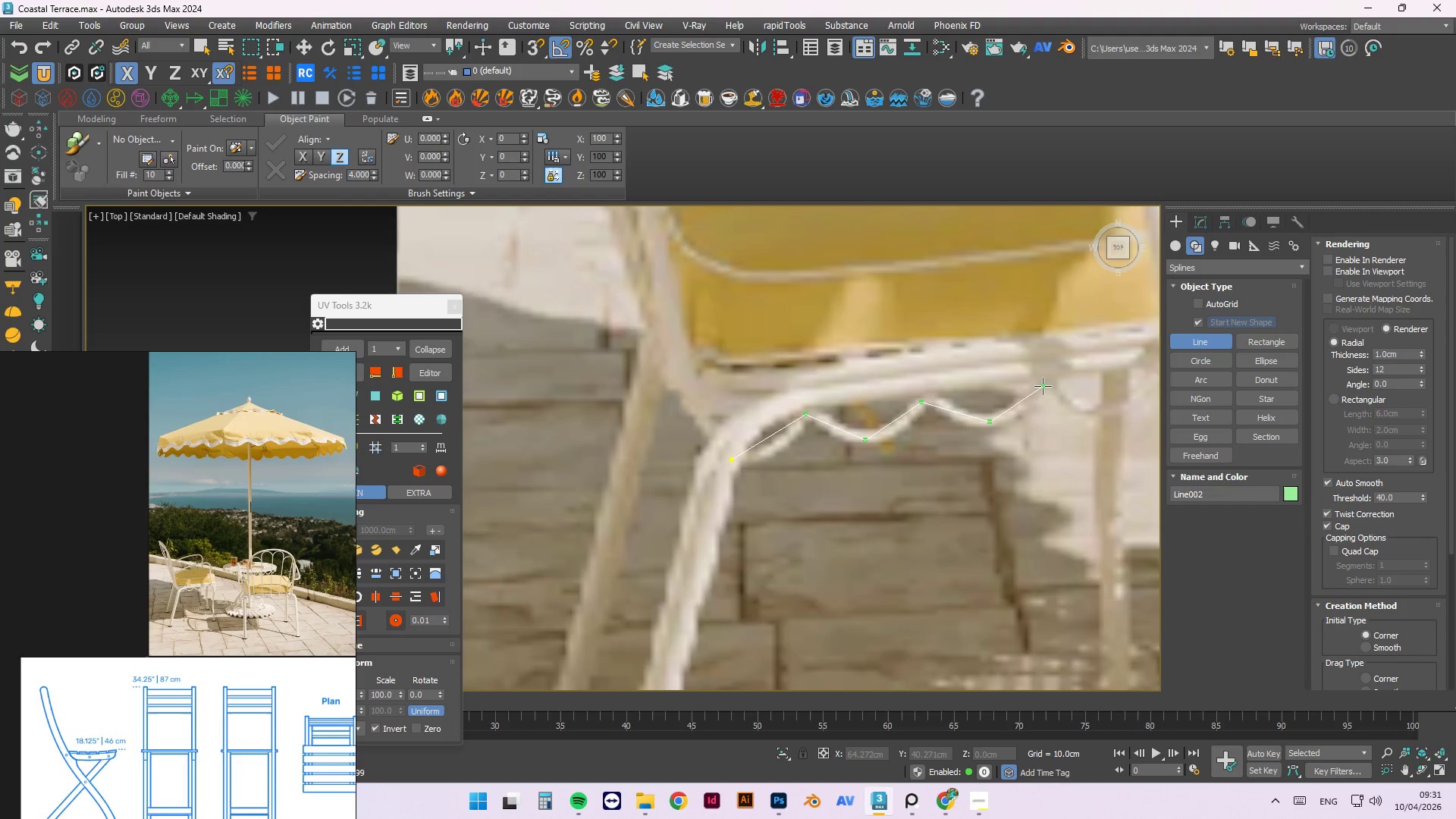 
left_click([1042, 384])
 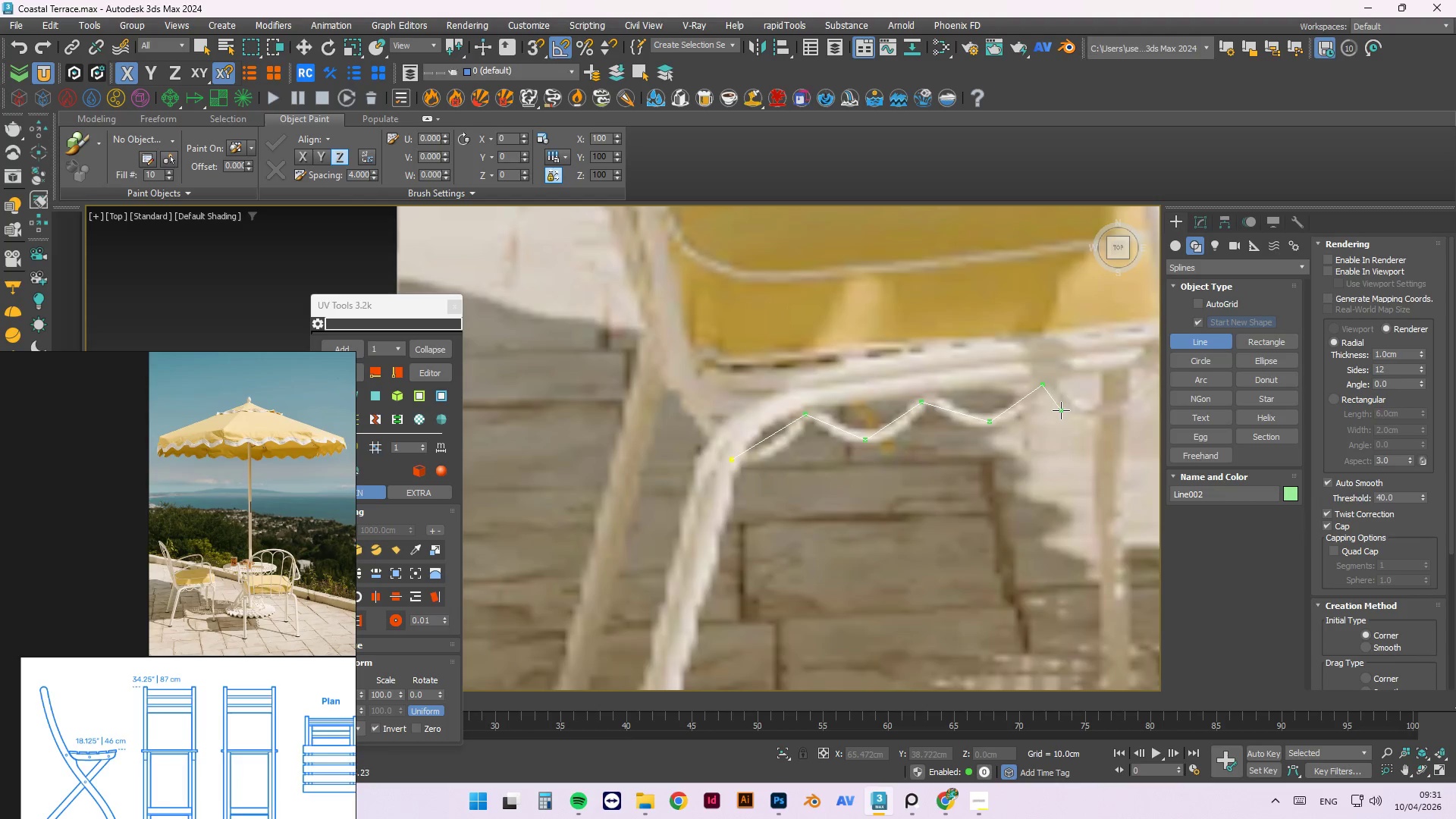 
scroll: coordinate [1058, 413], scroll_direction: down, amount: 1.0
 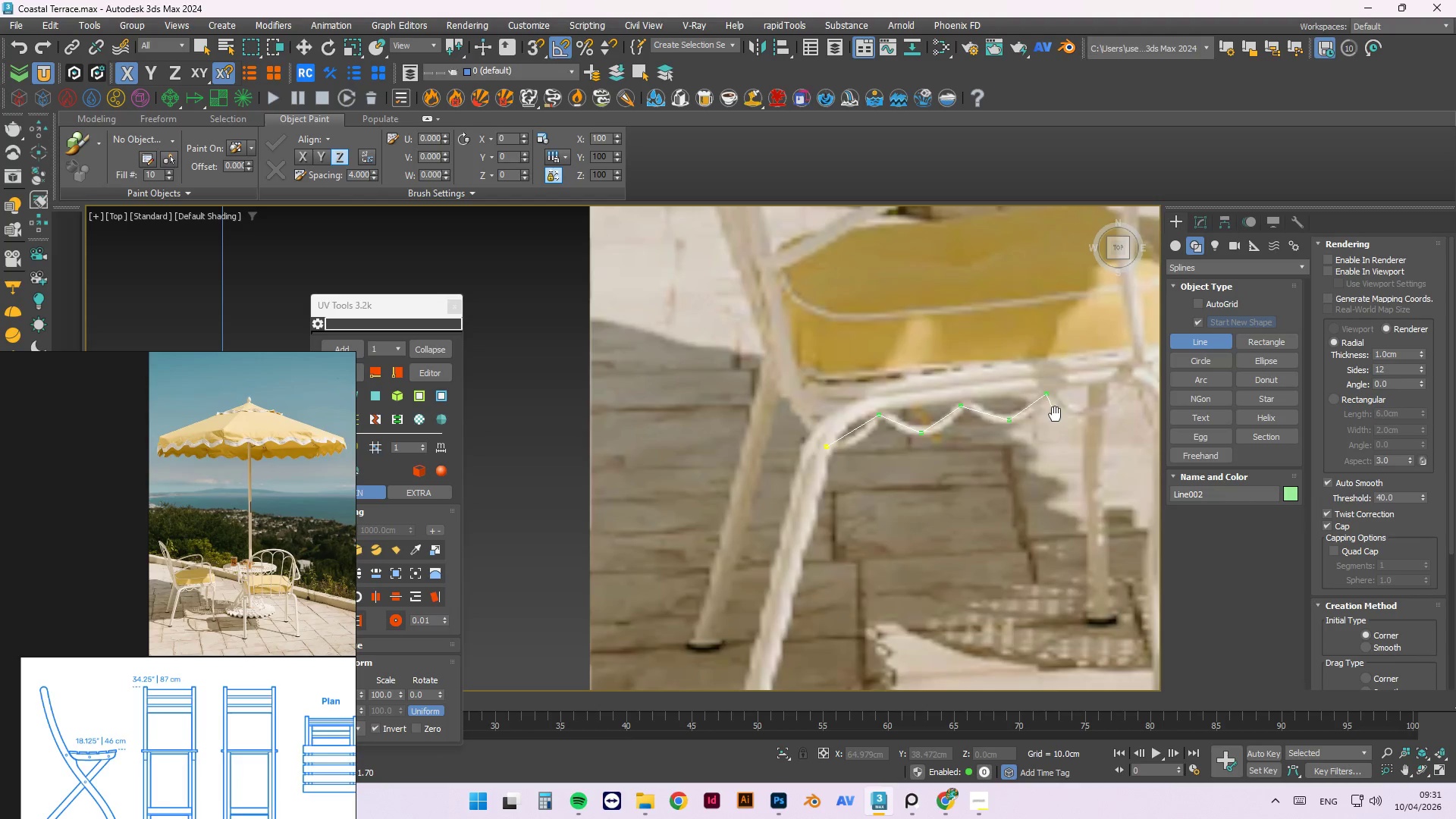 
hold_key(key=AltLeft, duration=0.89)
 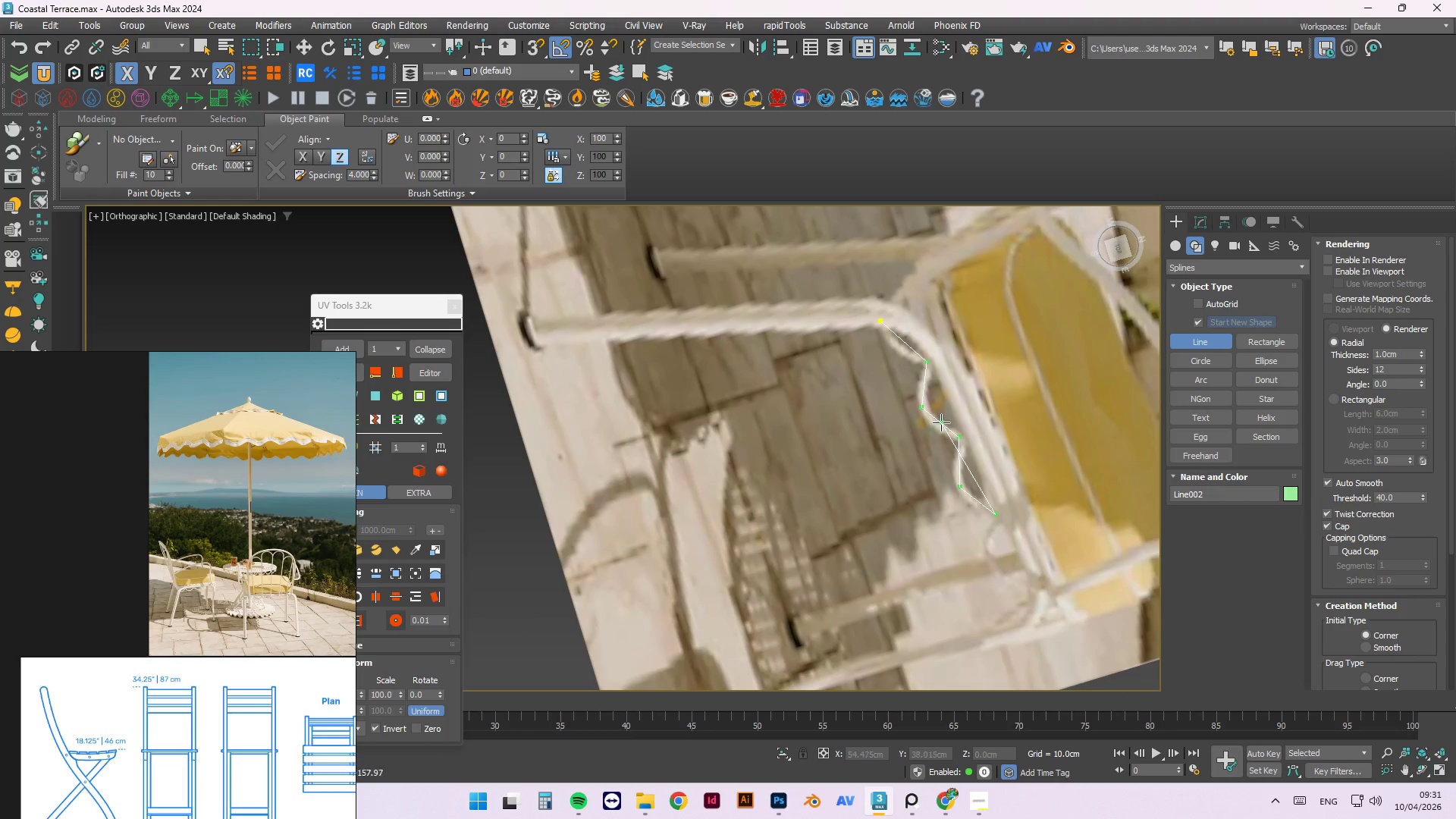 
key(Control+Z)
 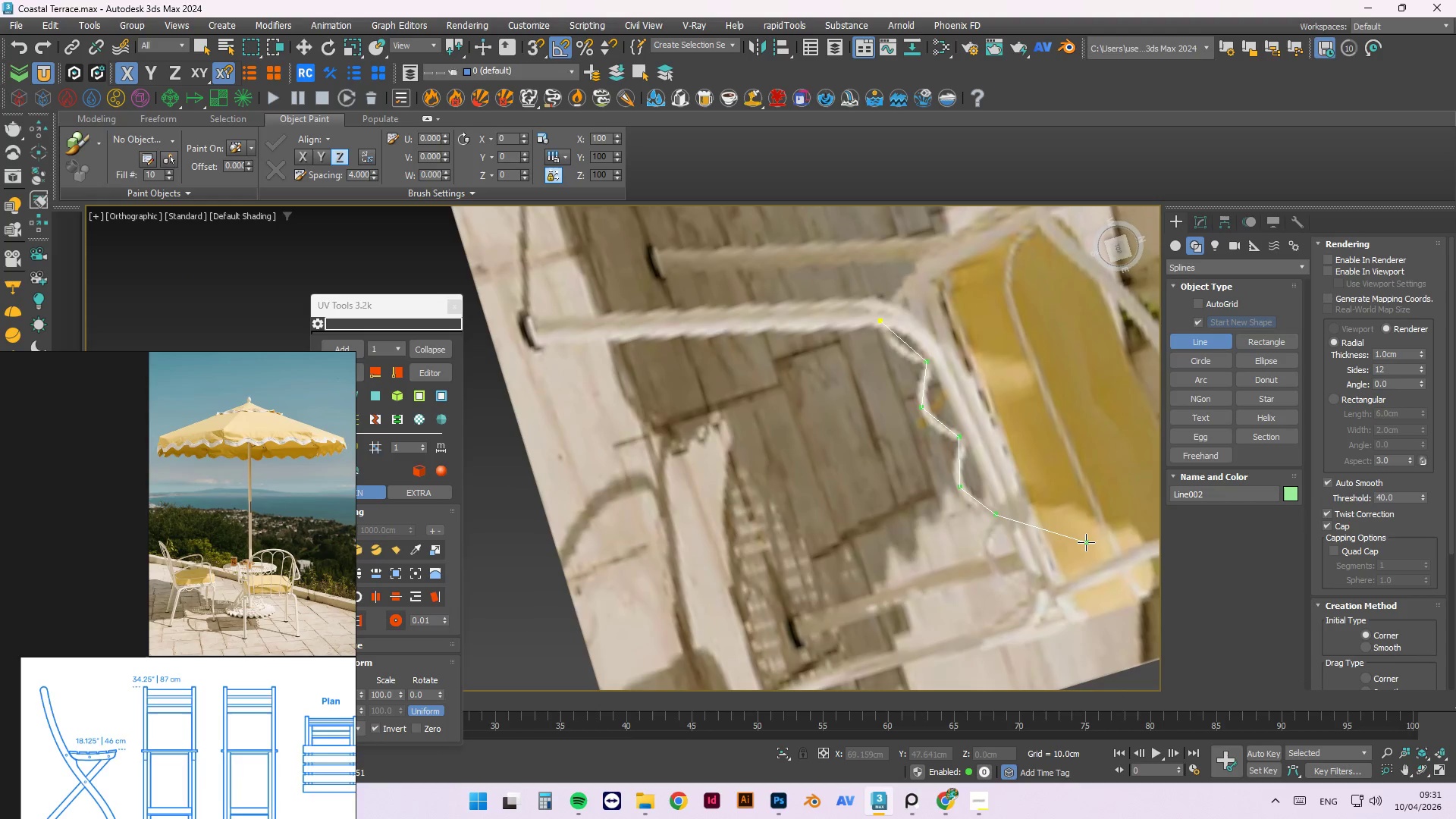 
key(Control+Z)
 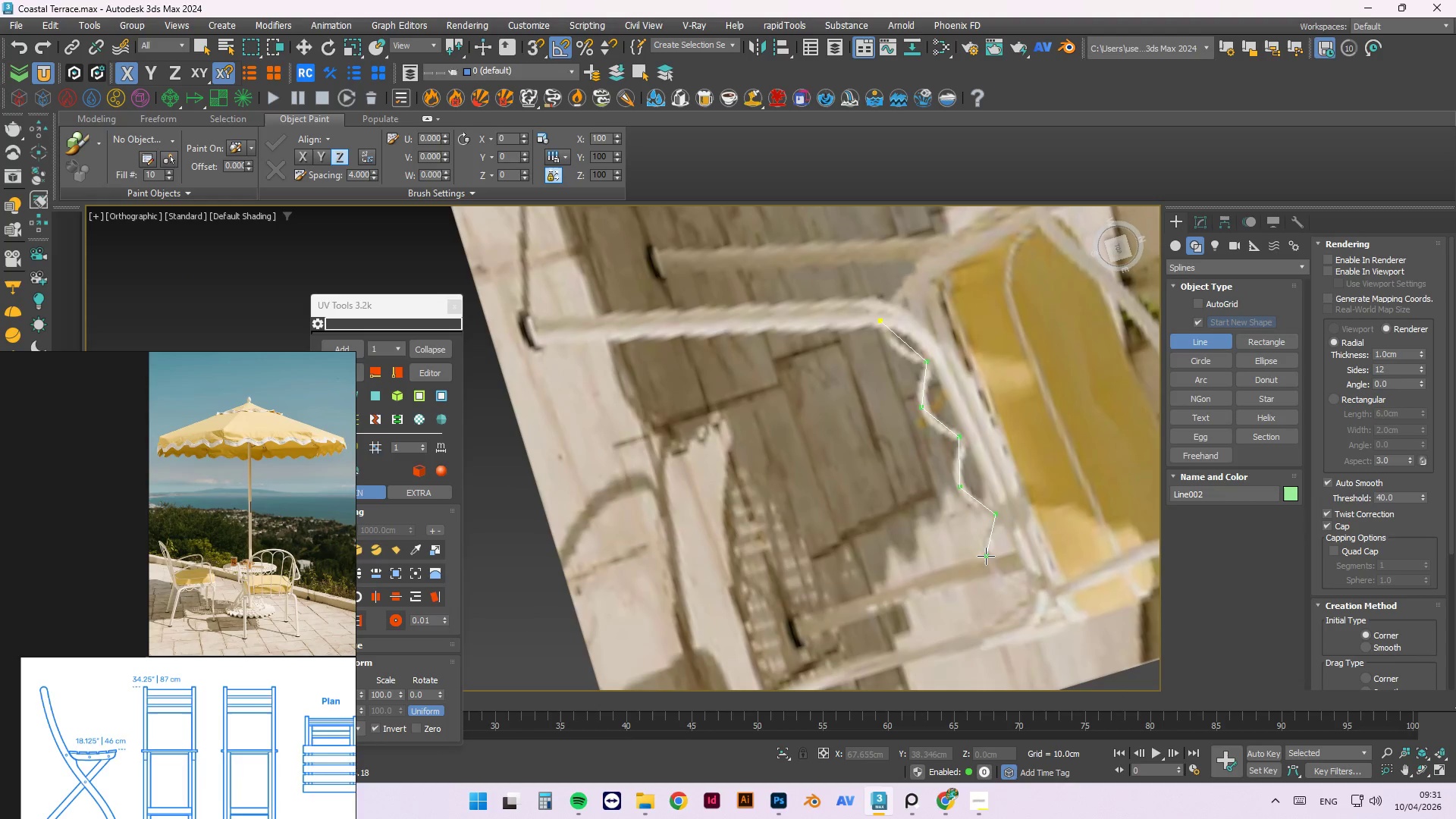 
hold_key(key=AltLeft, duration=1.5)
 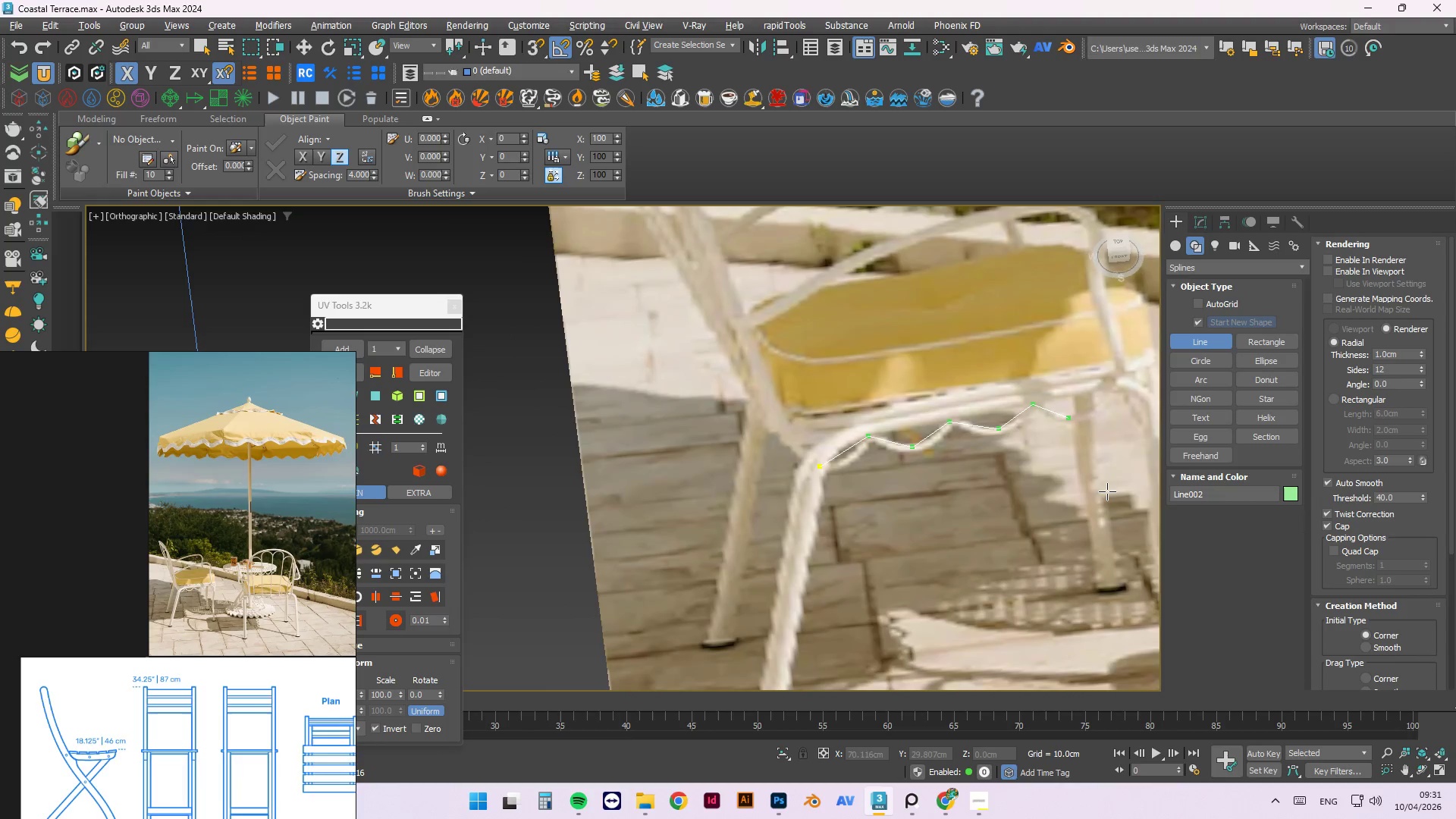 
key(Alt+AltLeft)
 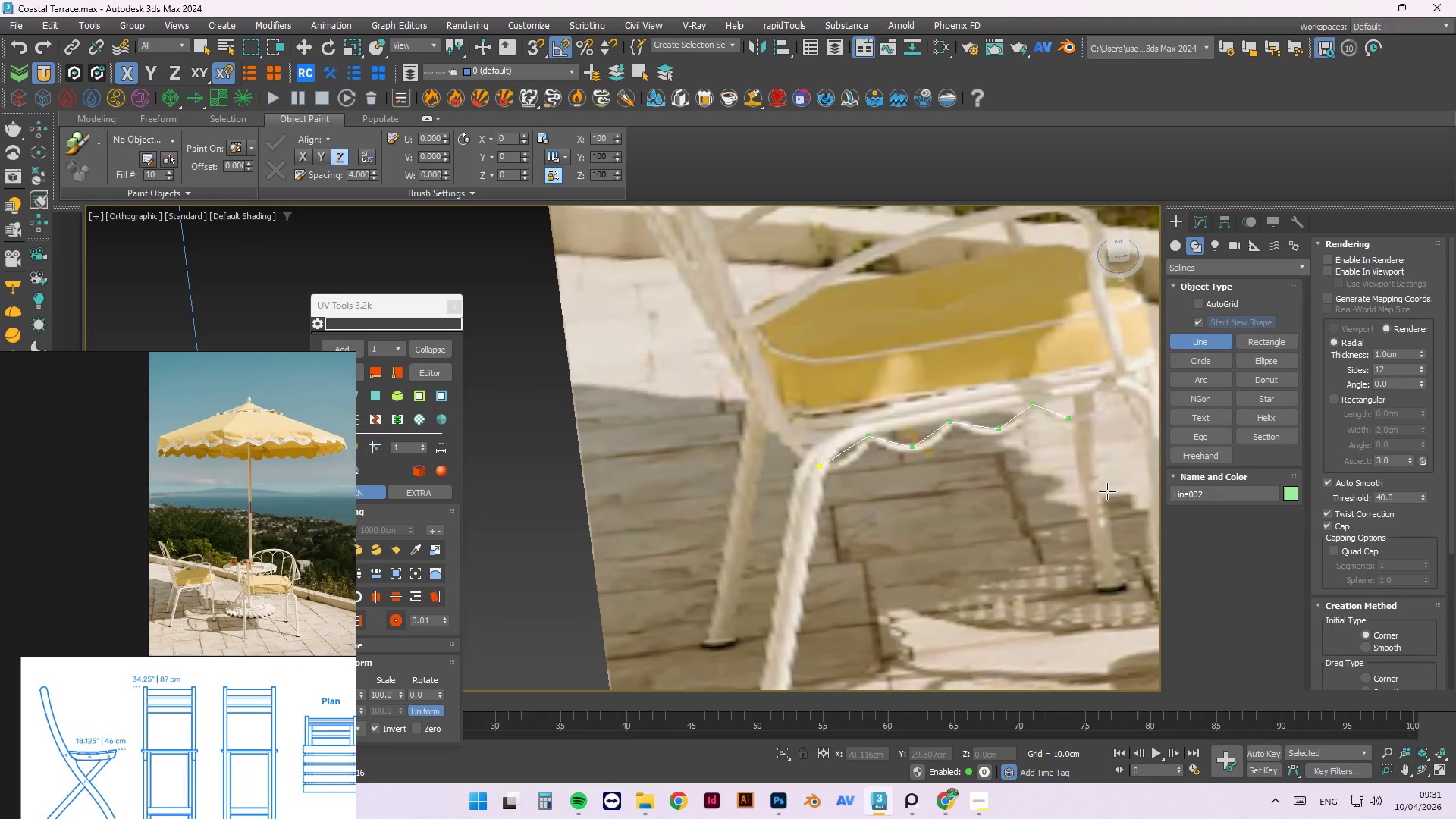 
key(Alt+AltLeft)
 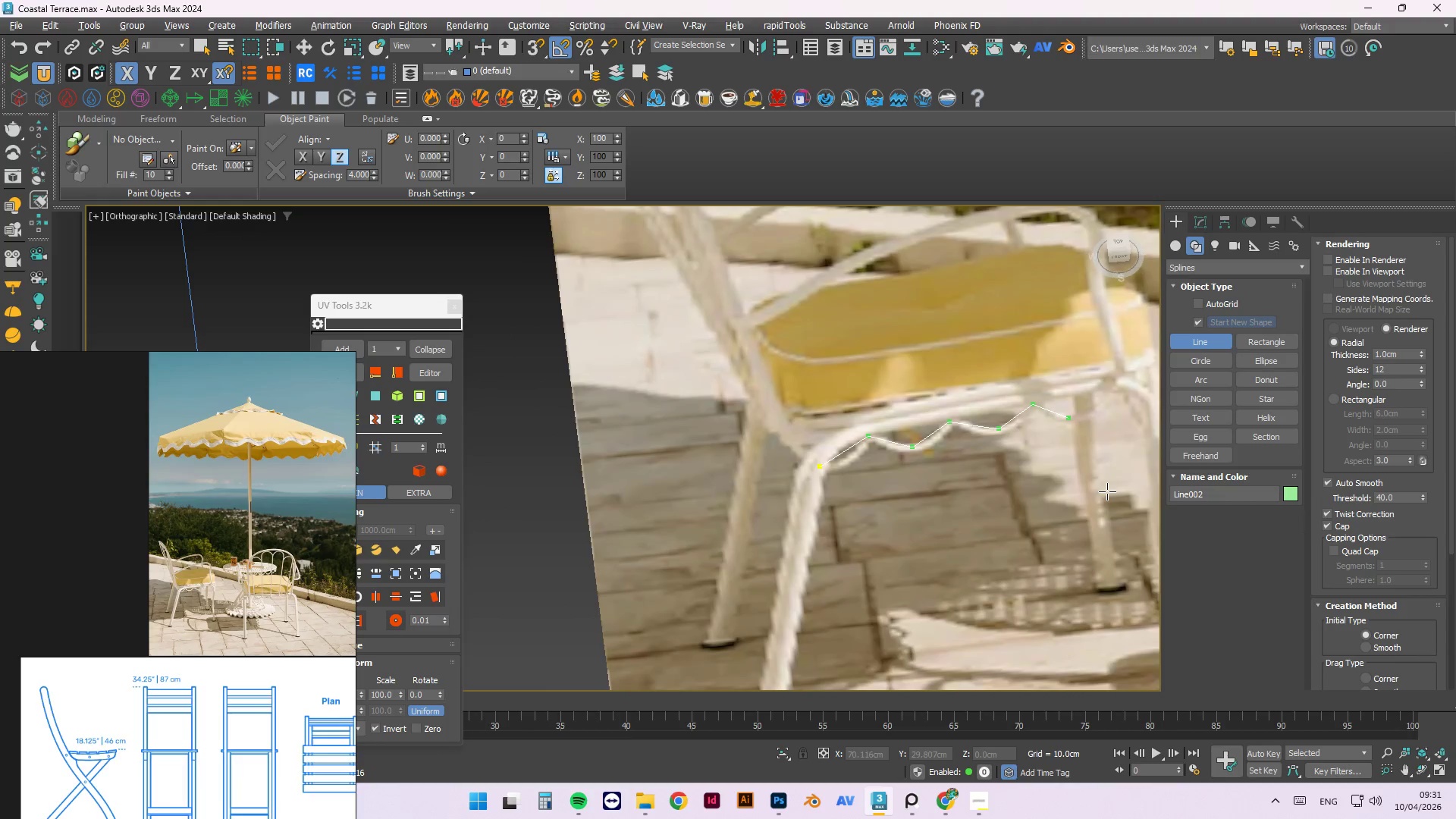 
key(Alt+AltLeft)
 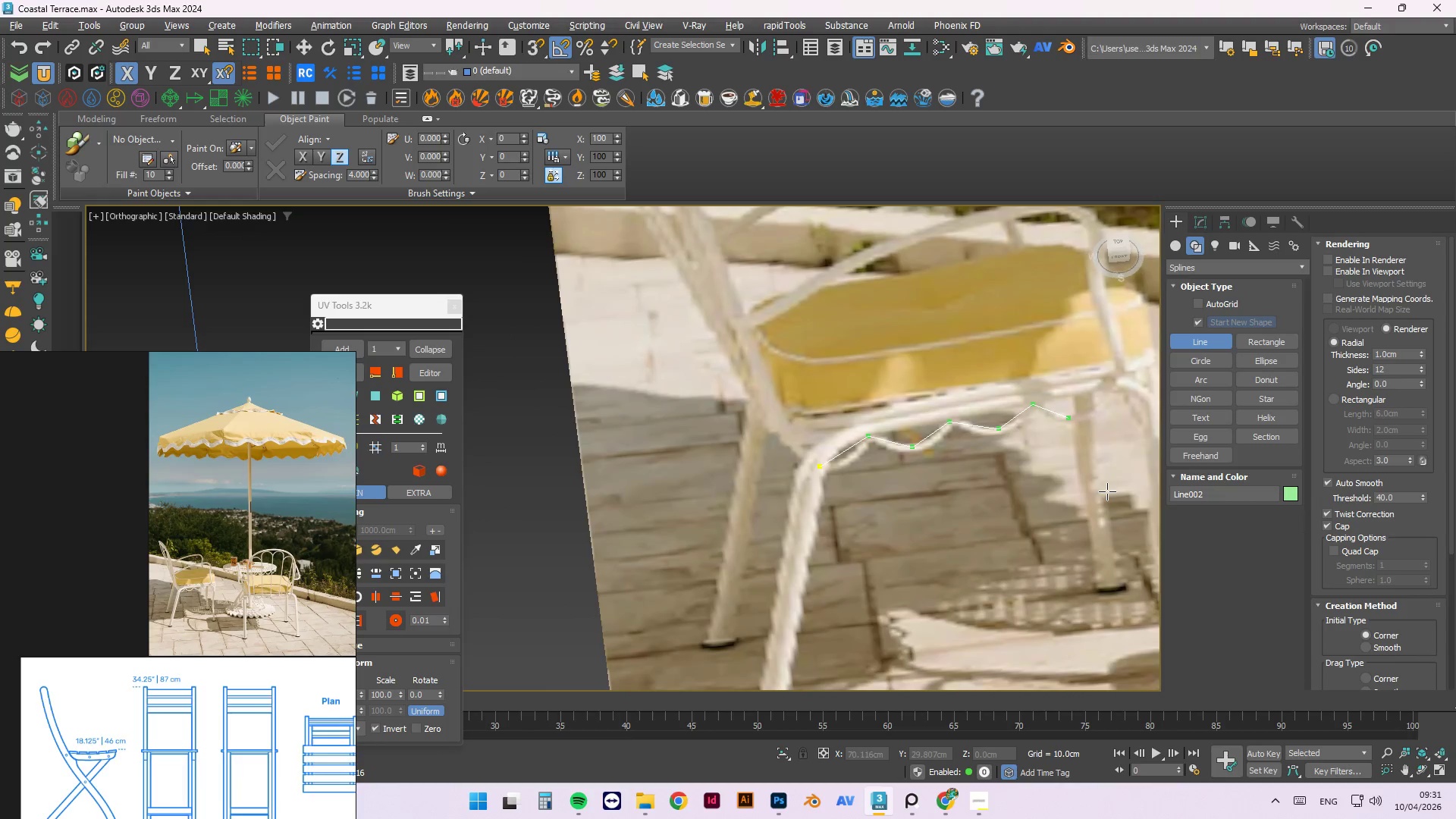 
key(Alt+AltLeft)
 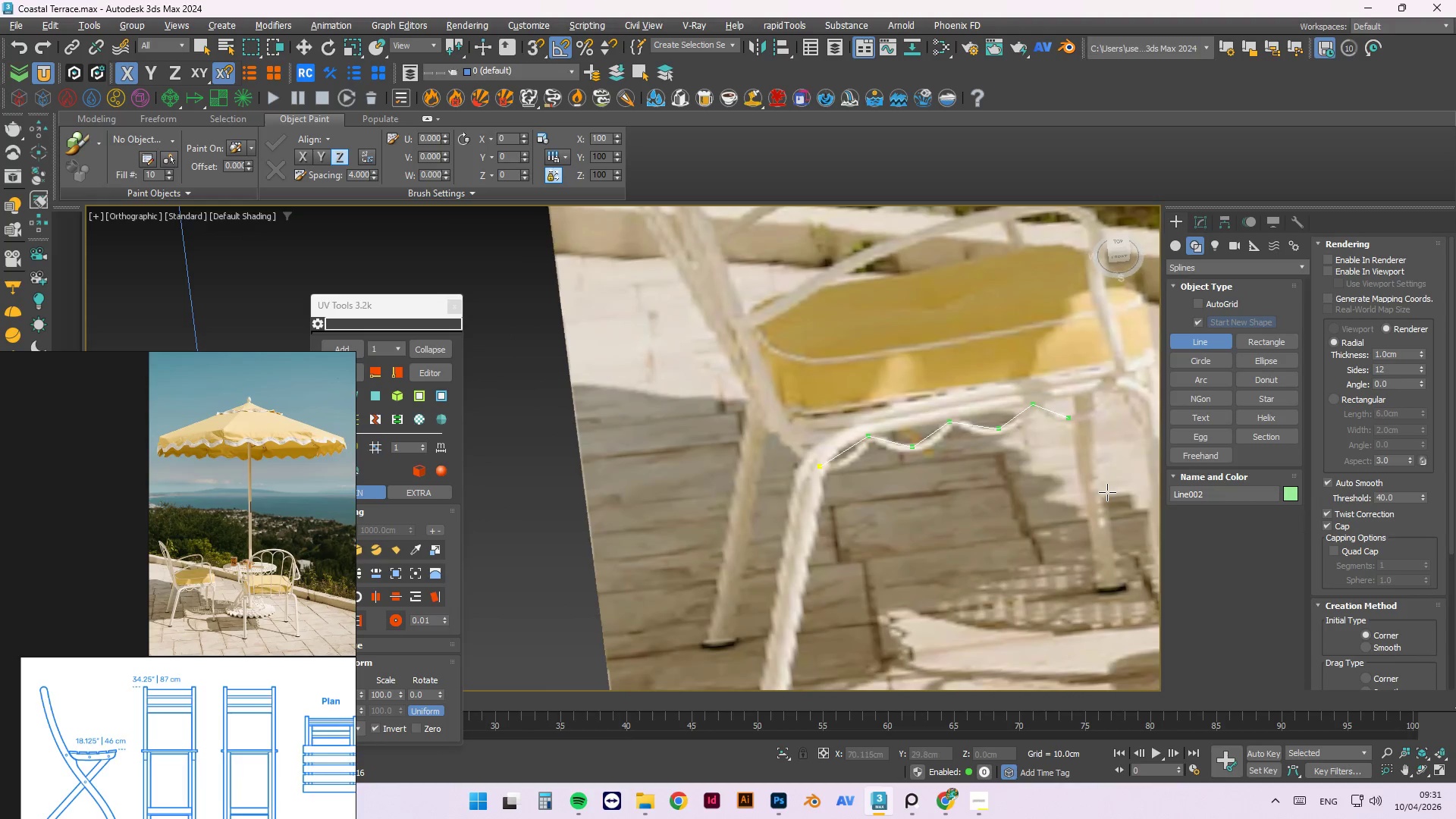 
key(Alt+AltLeft)
 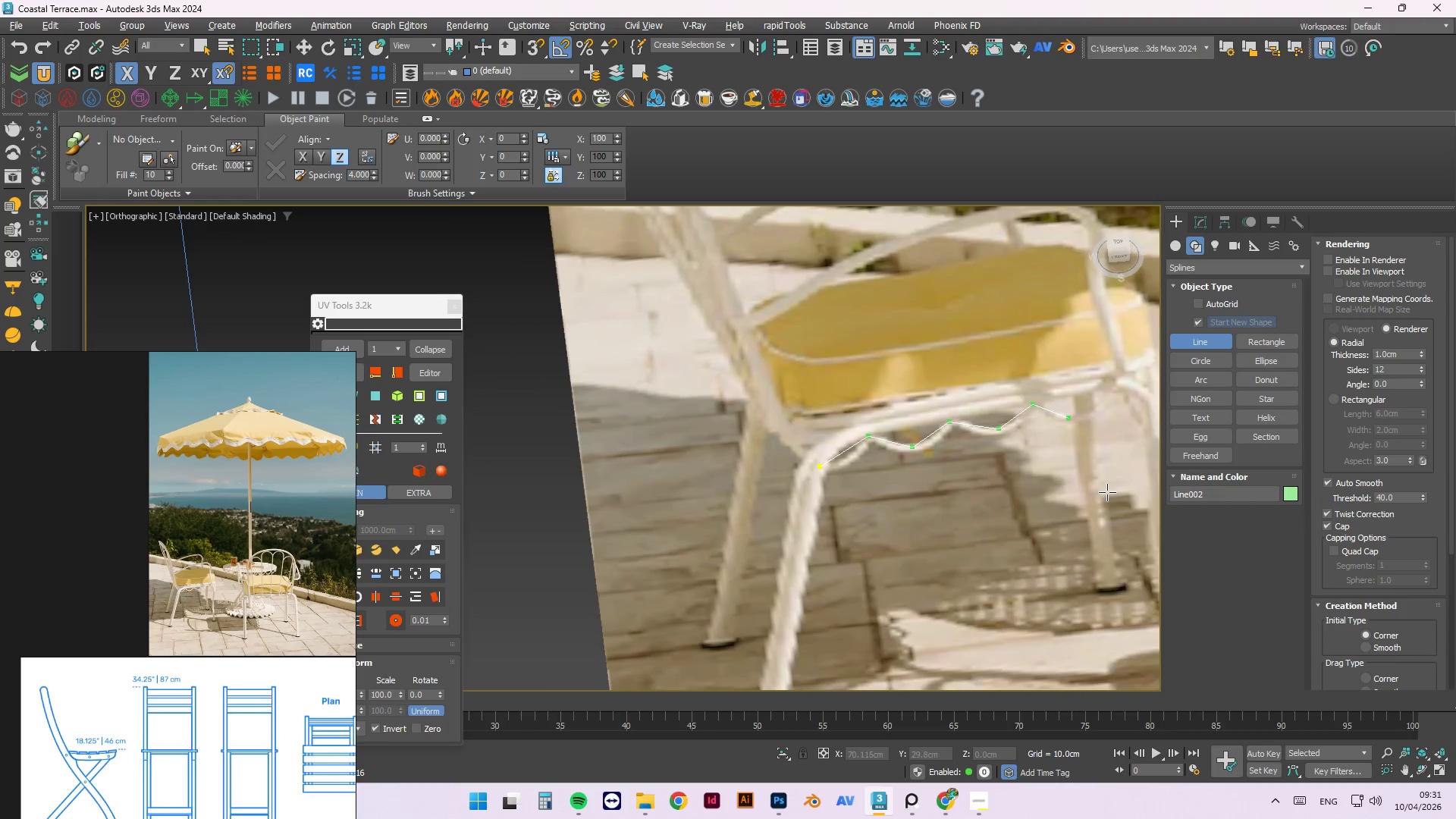 
key(Alt+AltLeft)
 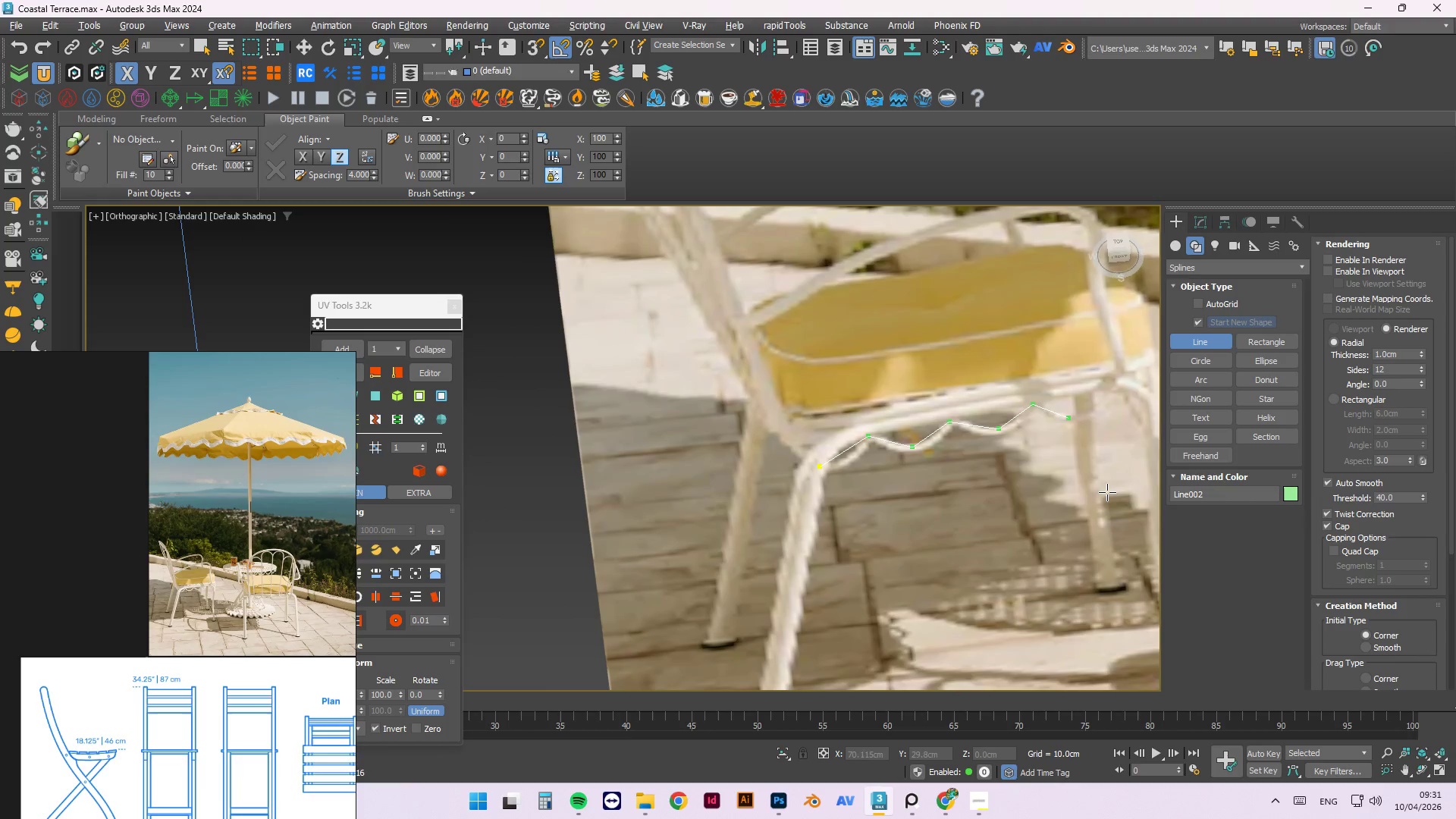 
key(Alt+AltLeft)
 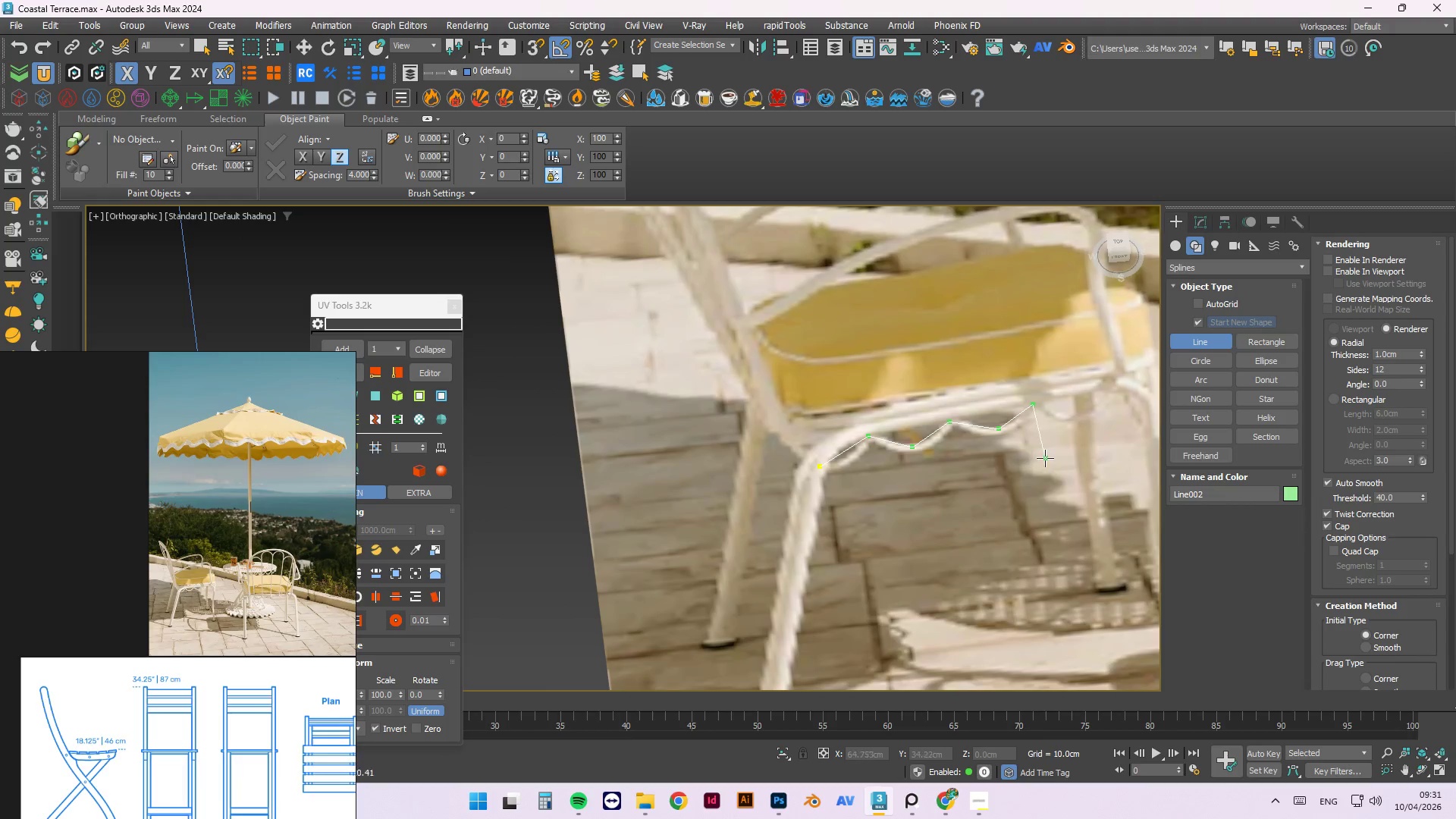 
key(T)
 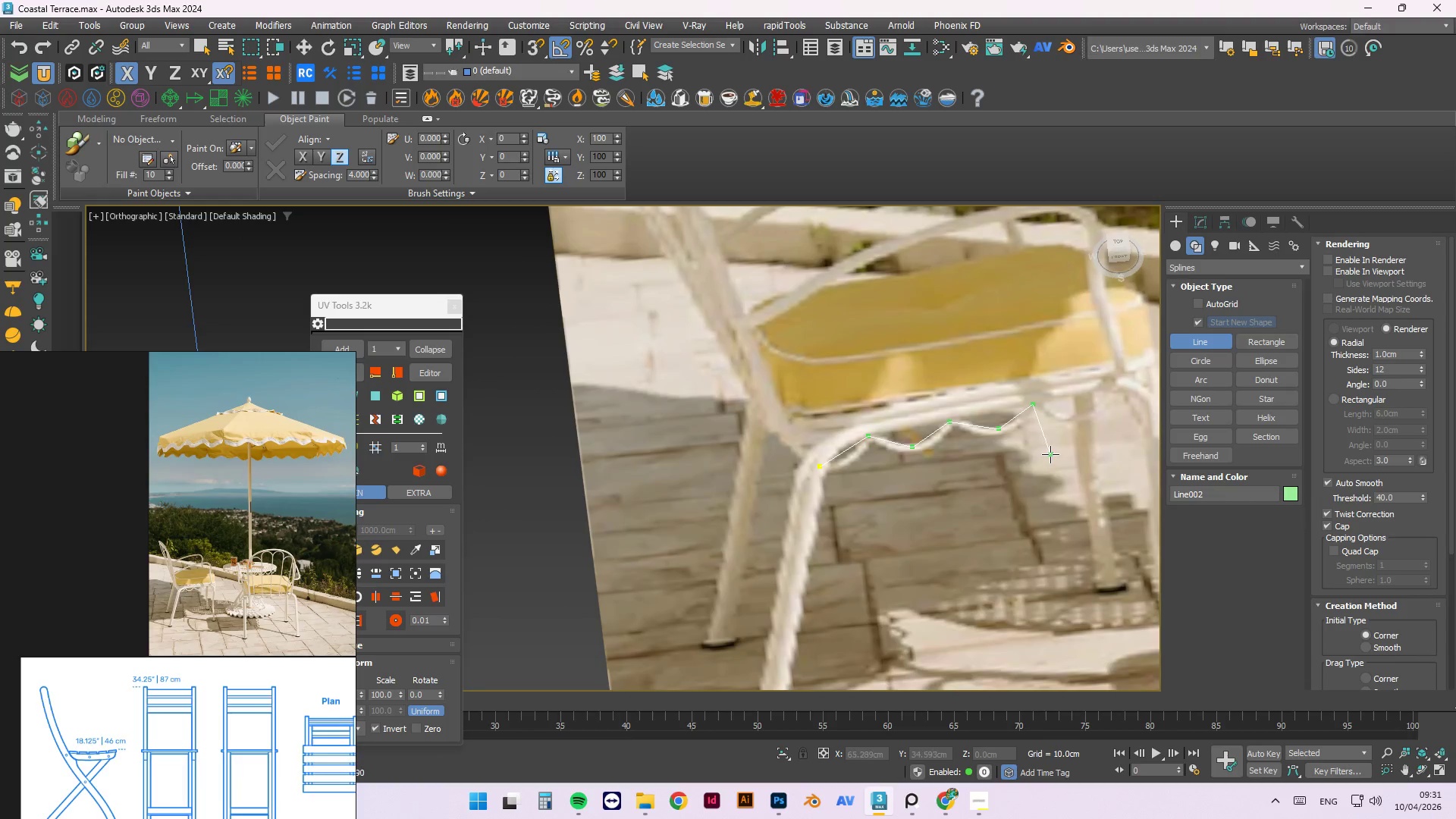 
scroll: coordinate [817, 394], scroll_direction: up, amount: 5.0
 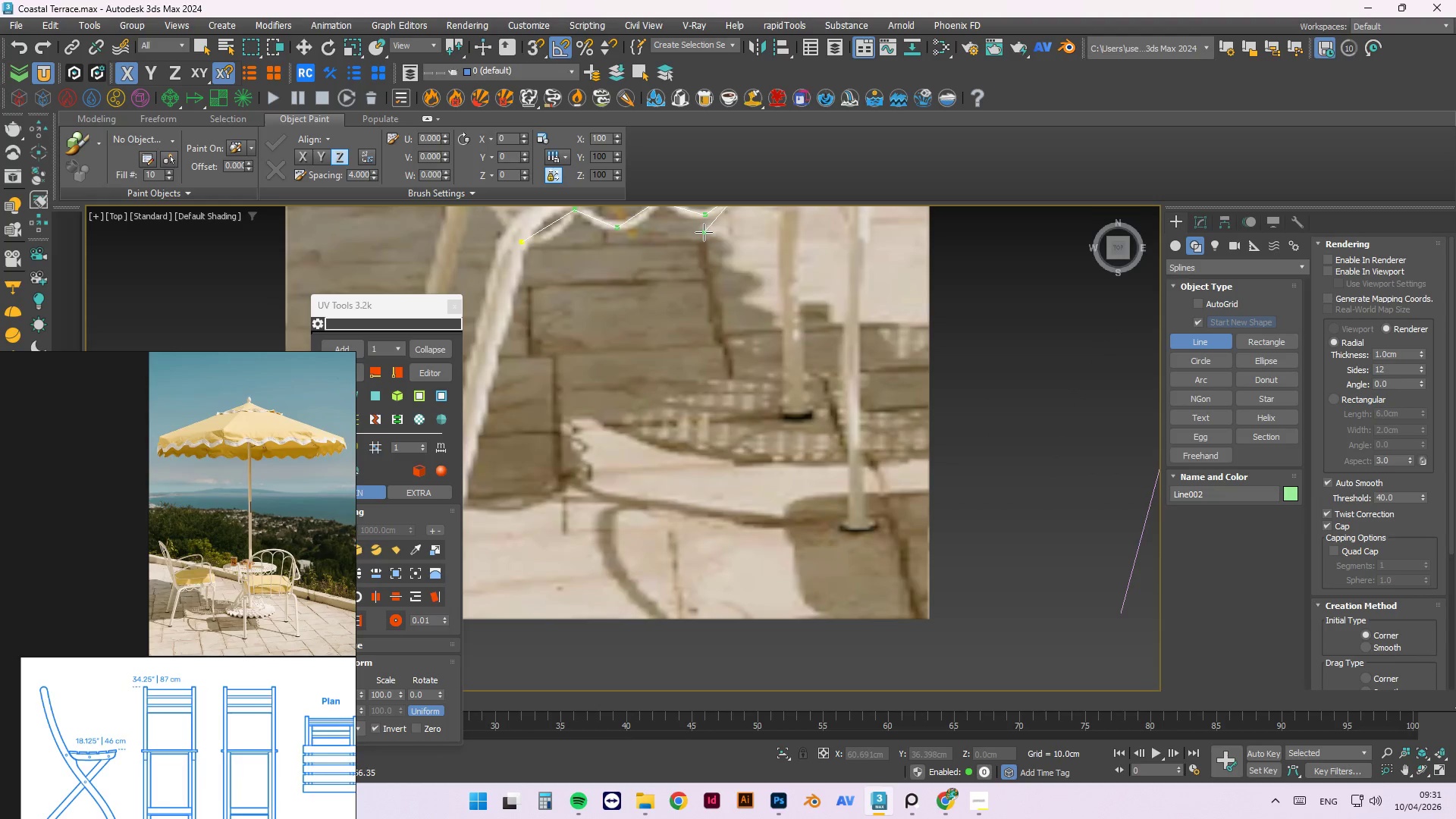 
hold_key(key=AltLeft, duration=0.78)
 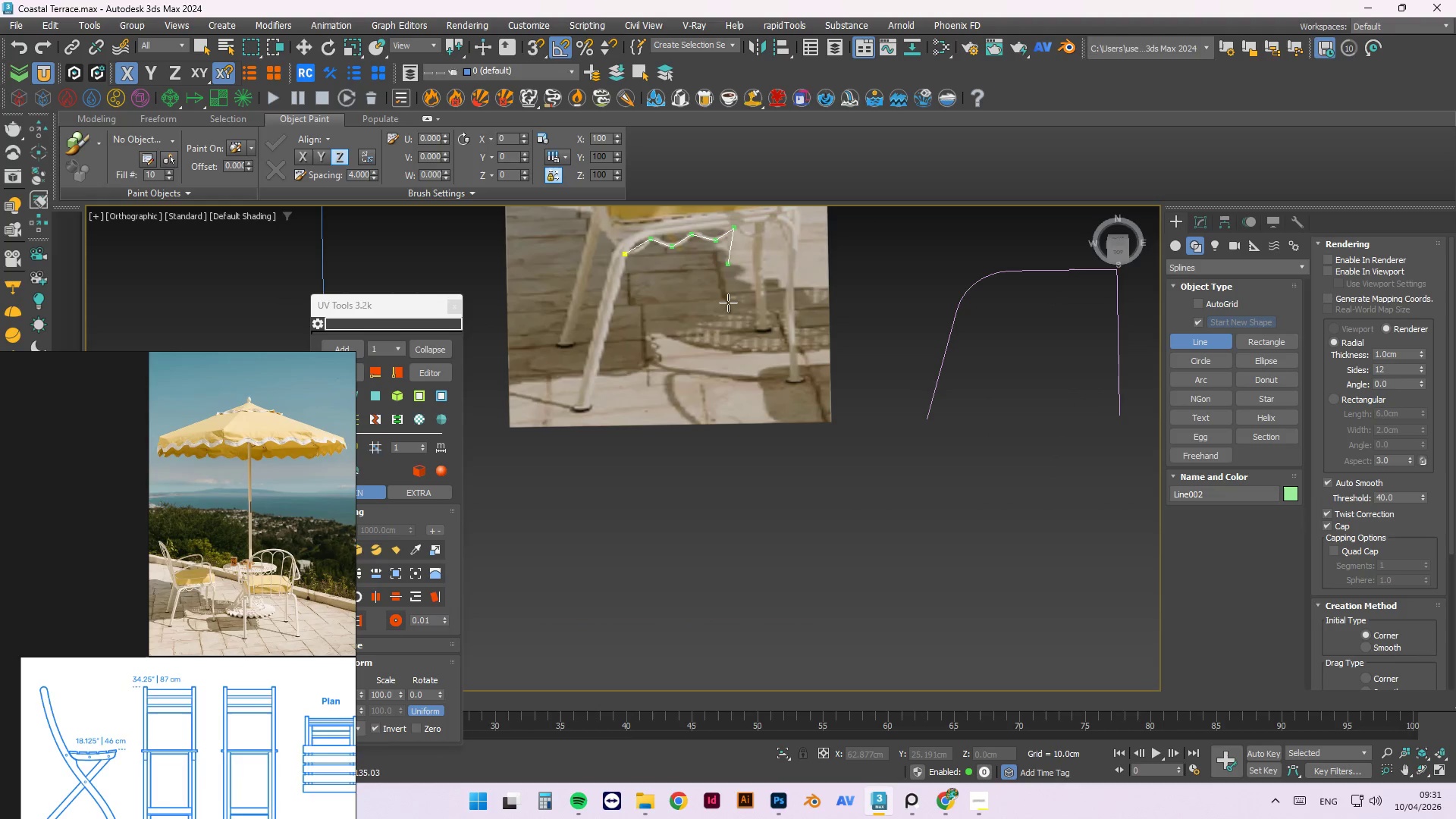 
scroll: coordinate [727, 268], scroll_direction: down, amount: 2.0
 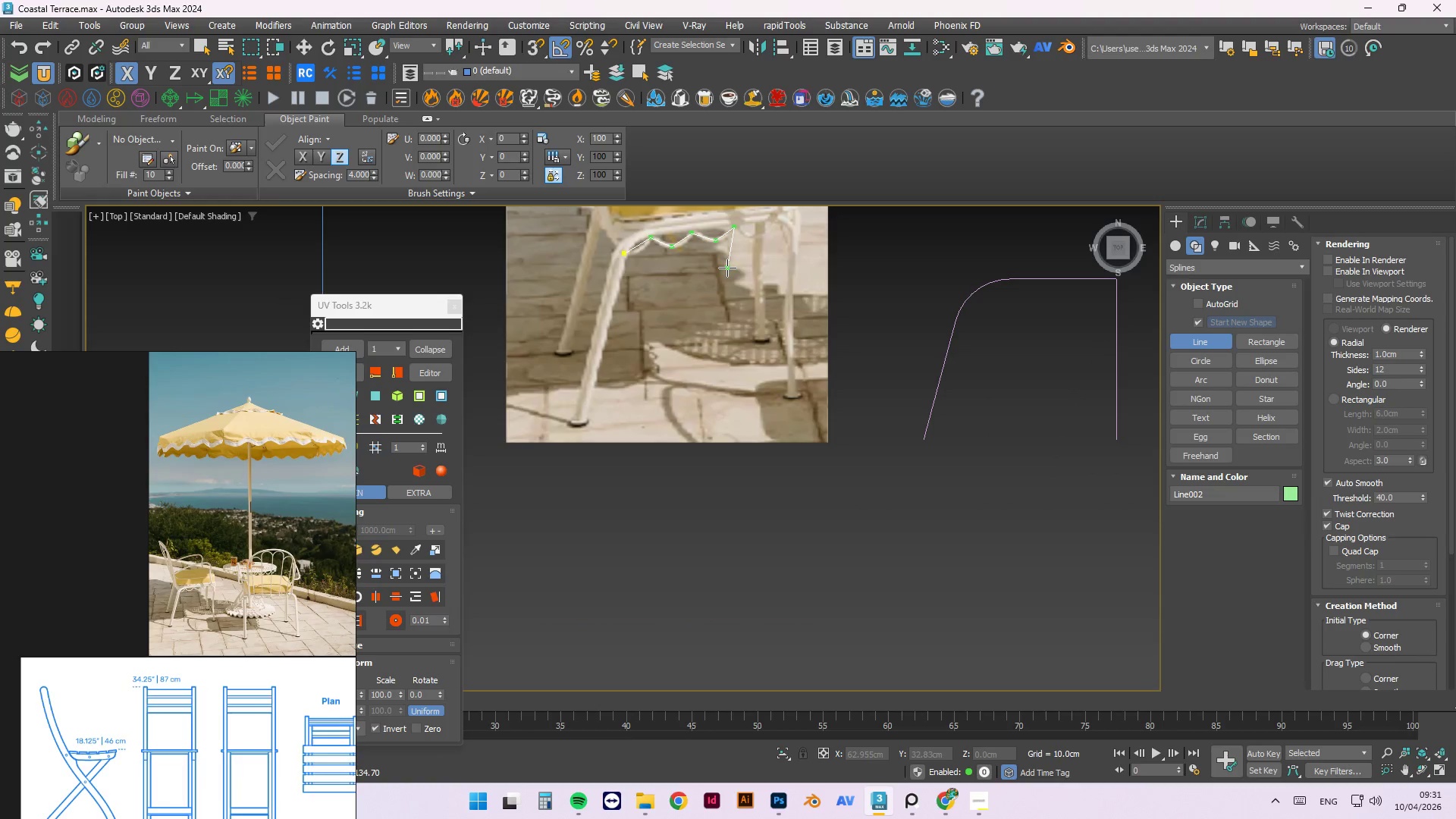 
key(Control+Z)
 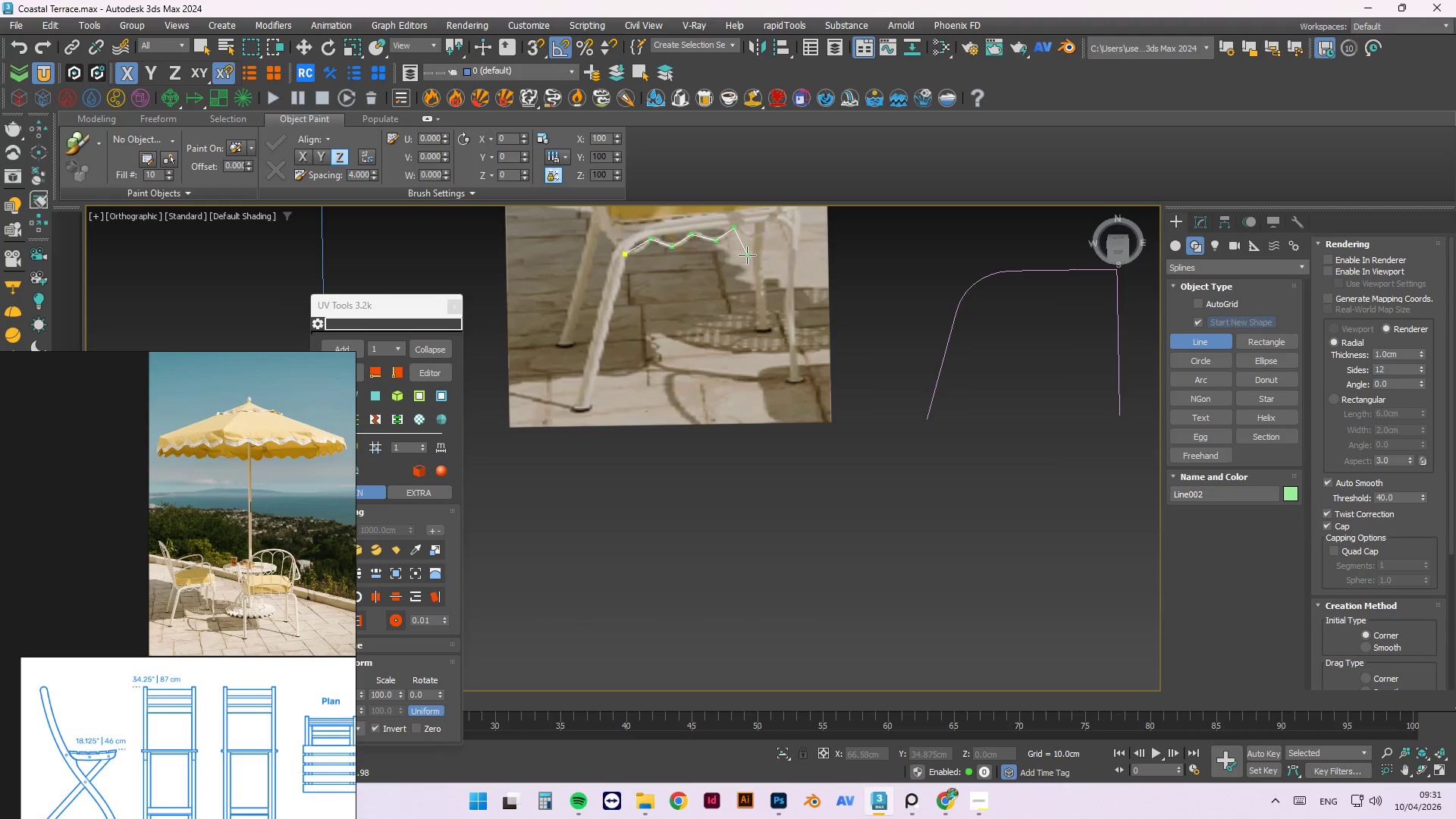 
key(T)
 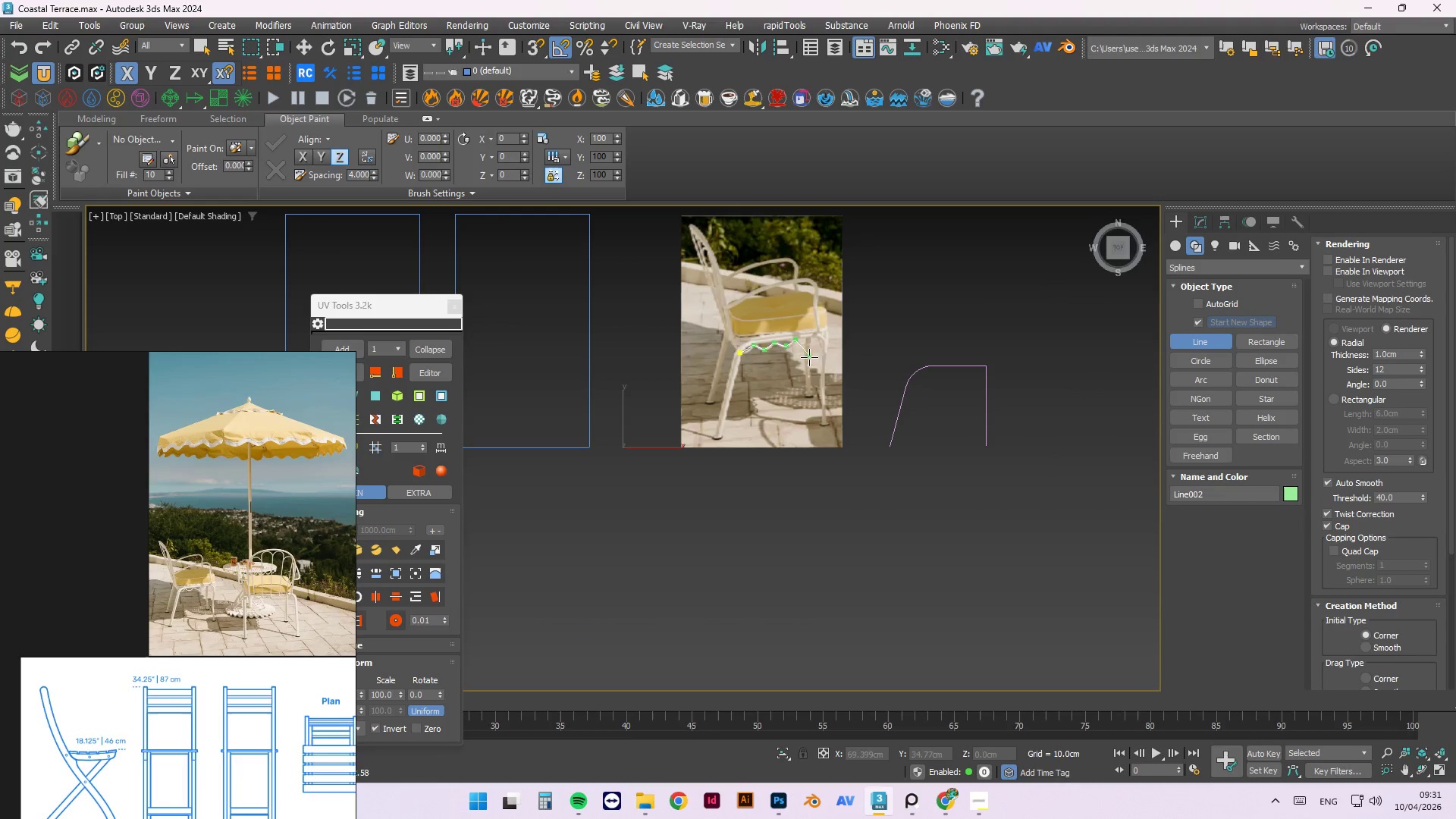 
key(F)
 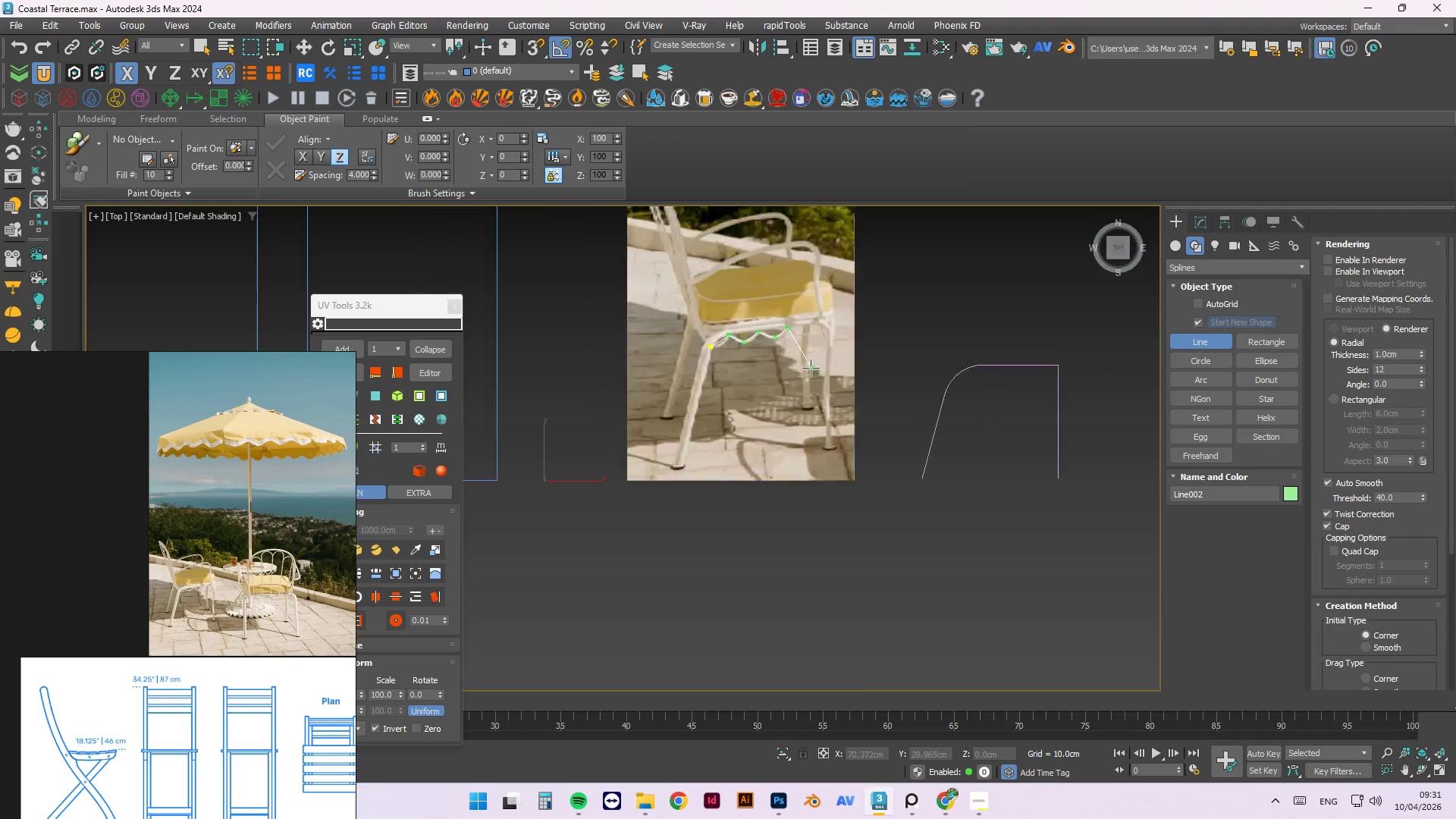 
key(T)
 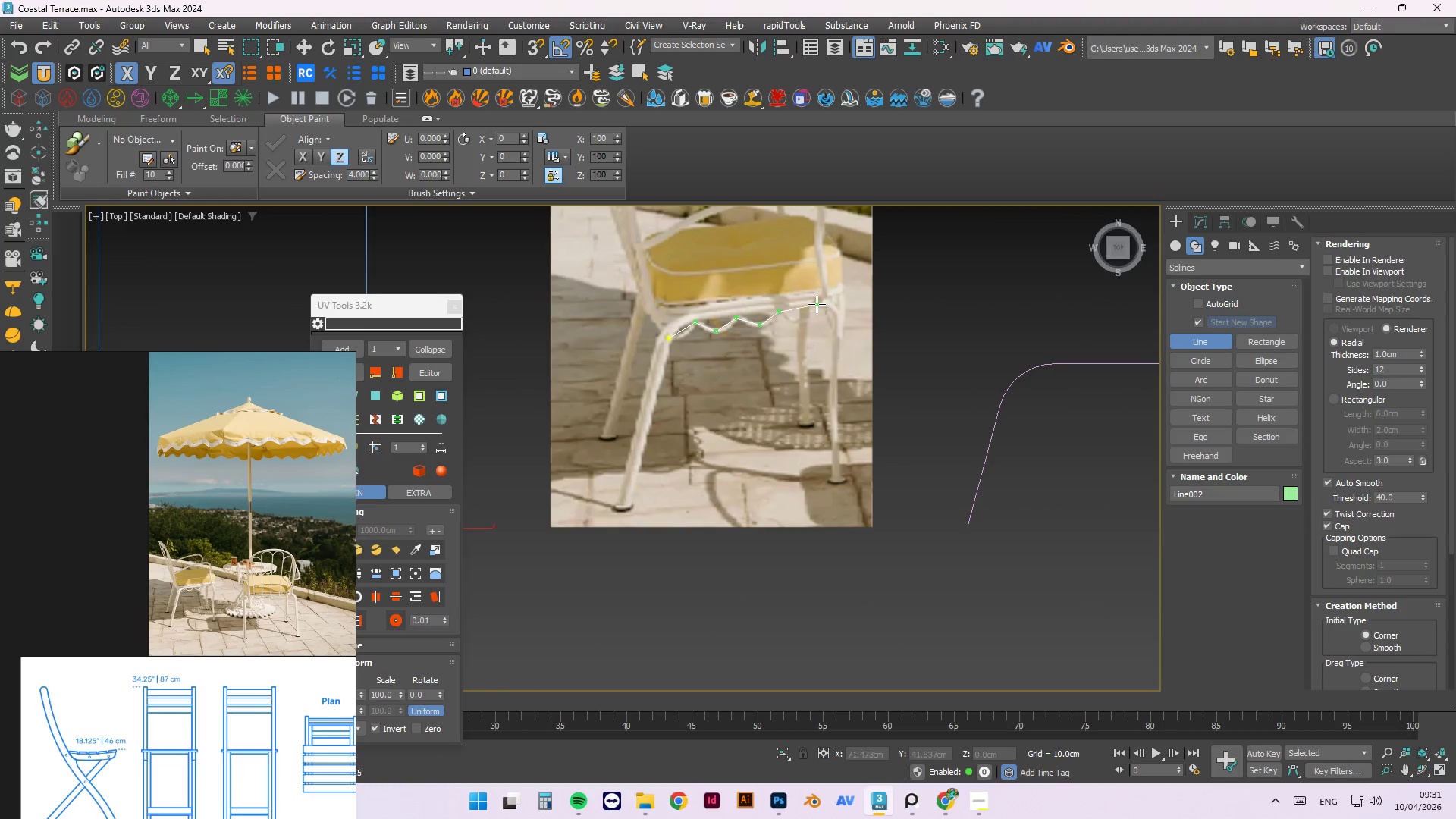 
scroll: coordinate [827, 366], scroll_direction: down, amount: 1.0
 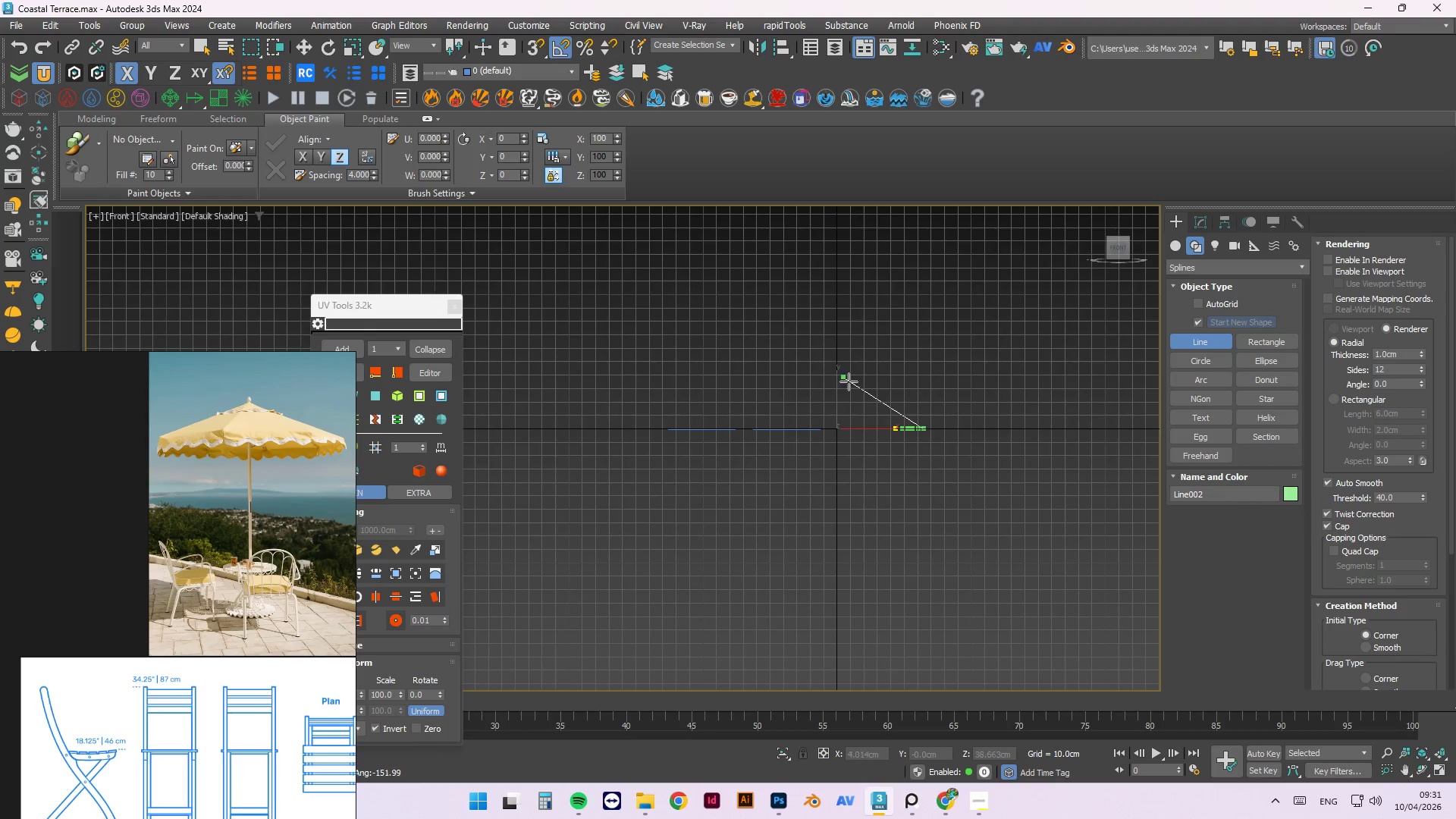 
scroll: coordinate [809, 333], scroll_direction: up, amount: 2.0
 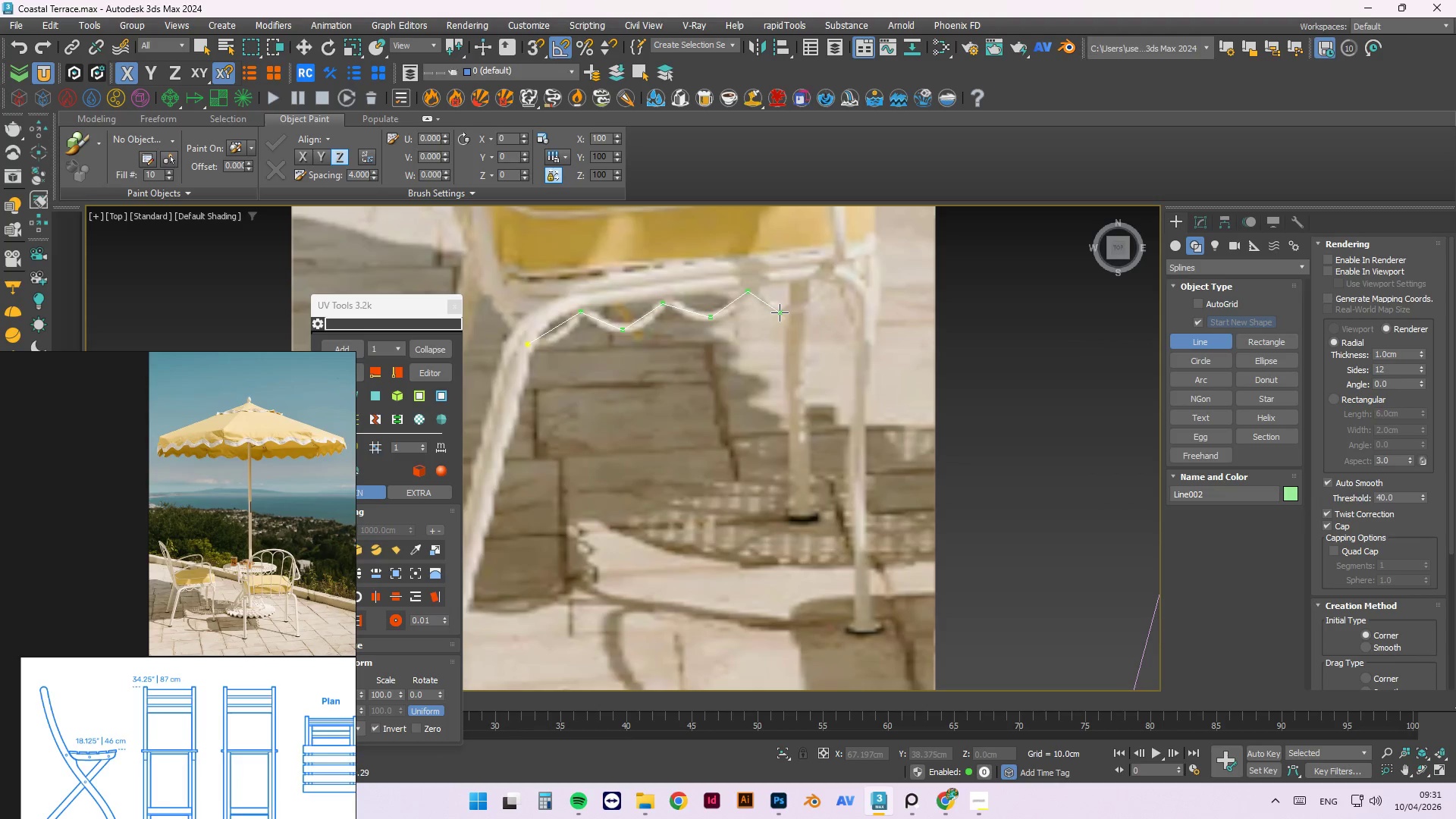 
left_click([791, 312])
 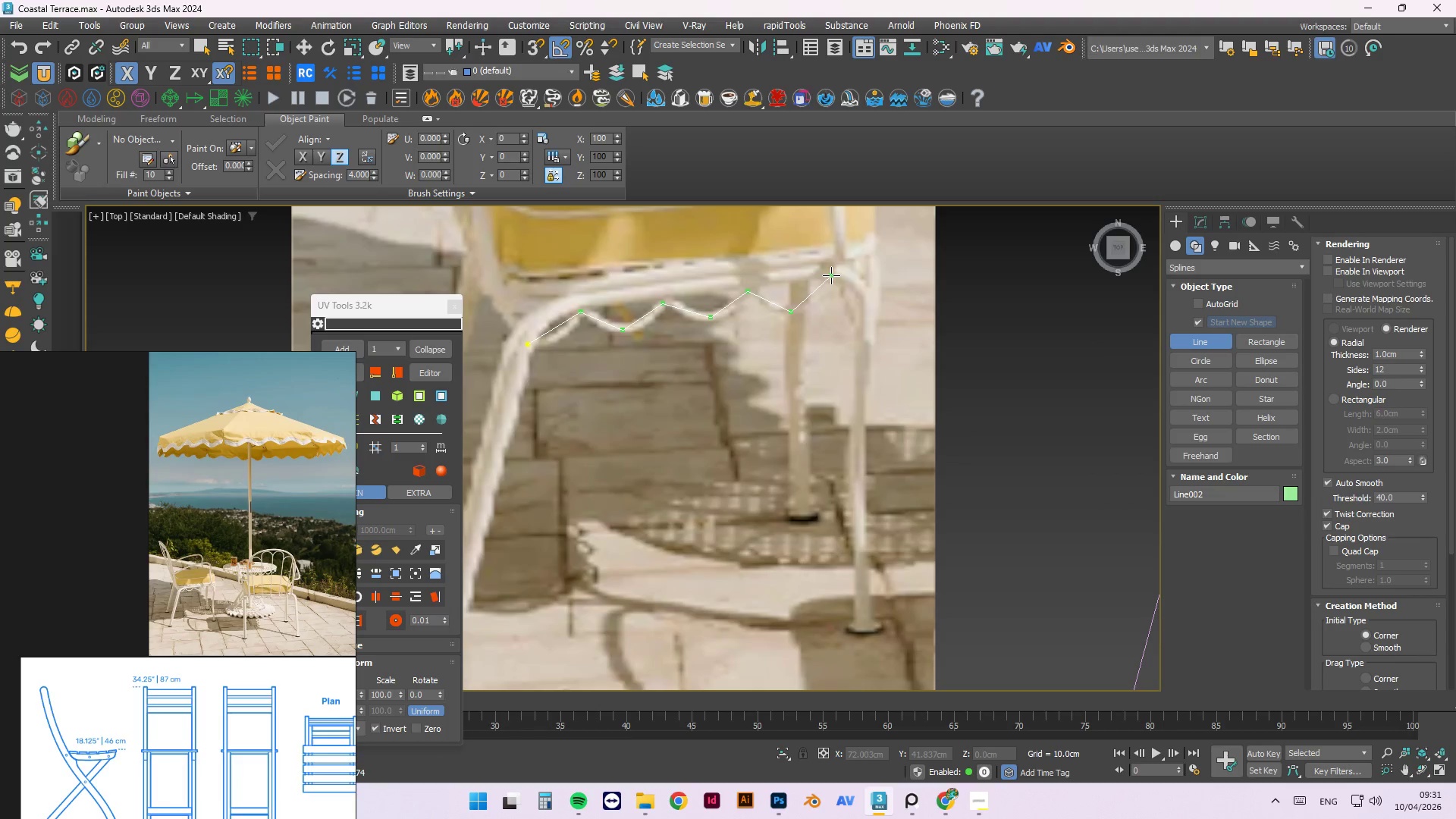 
left_click([831, 275])
 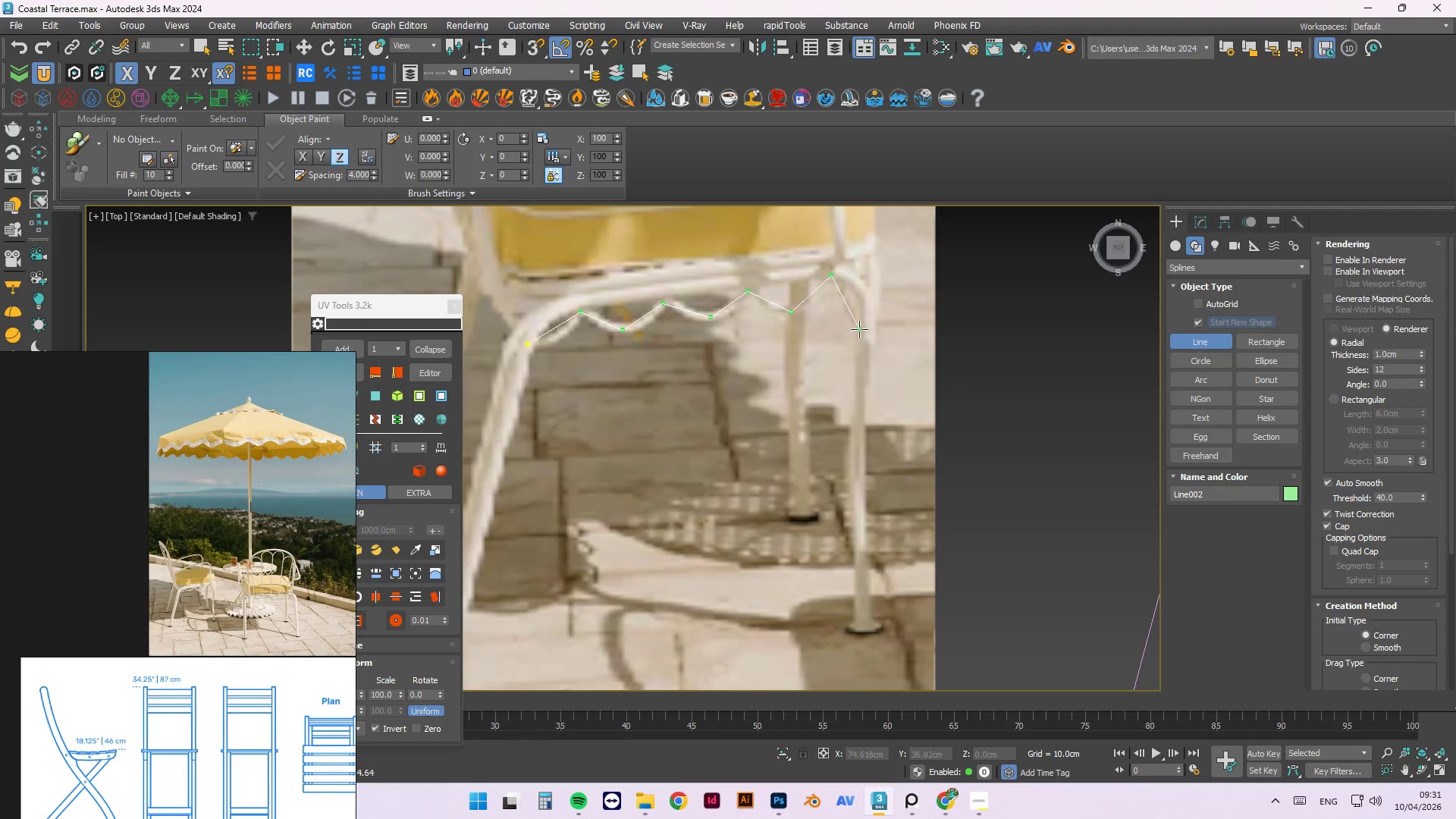 
right_click([861, 324])
 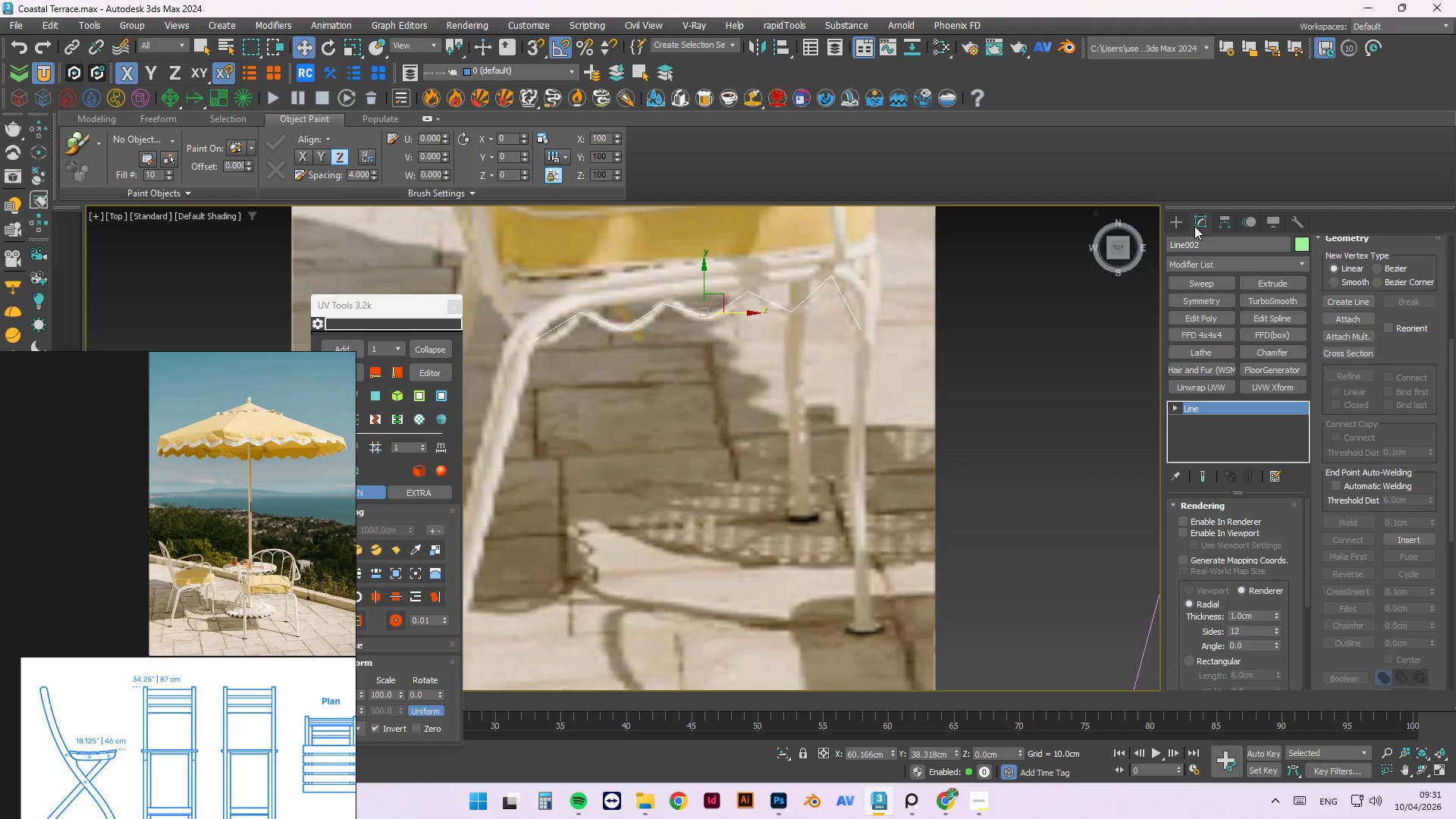 
wait(7.09)
 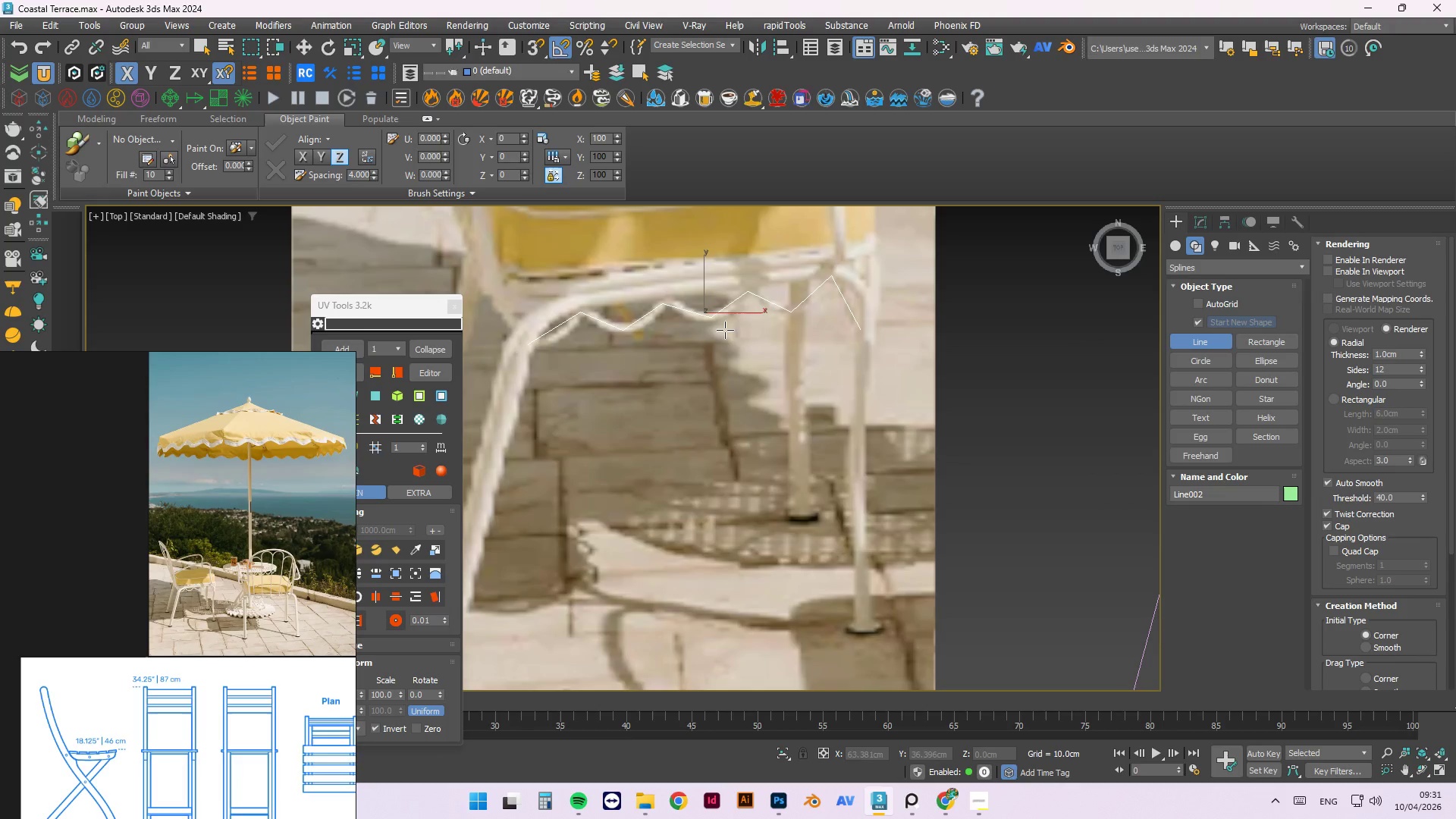 
scroll: coordinate [1407, 387], scroll_direction: up, amount: 14.0
 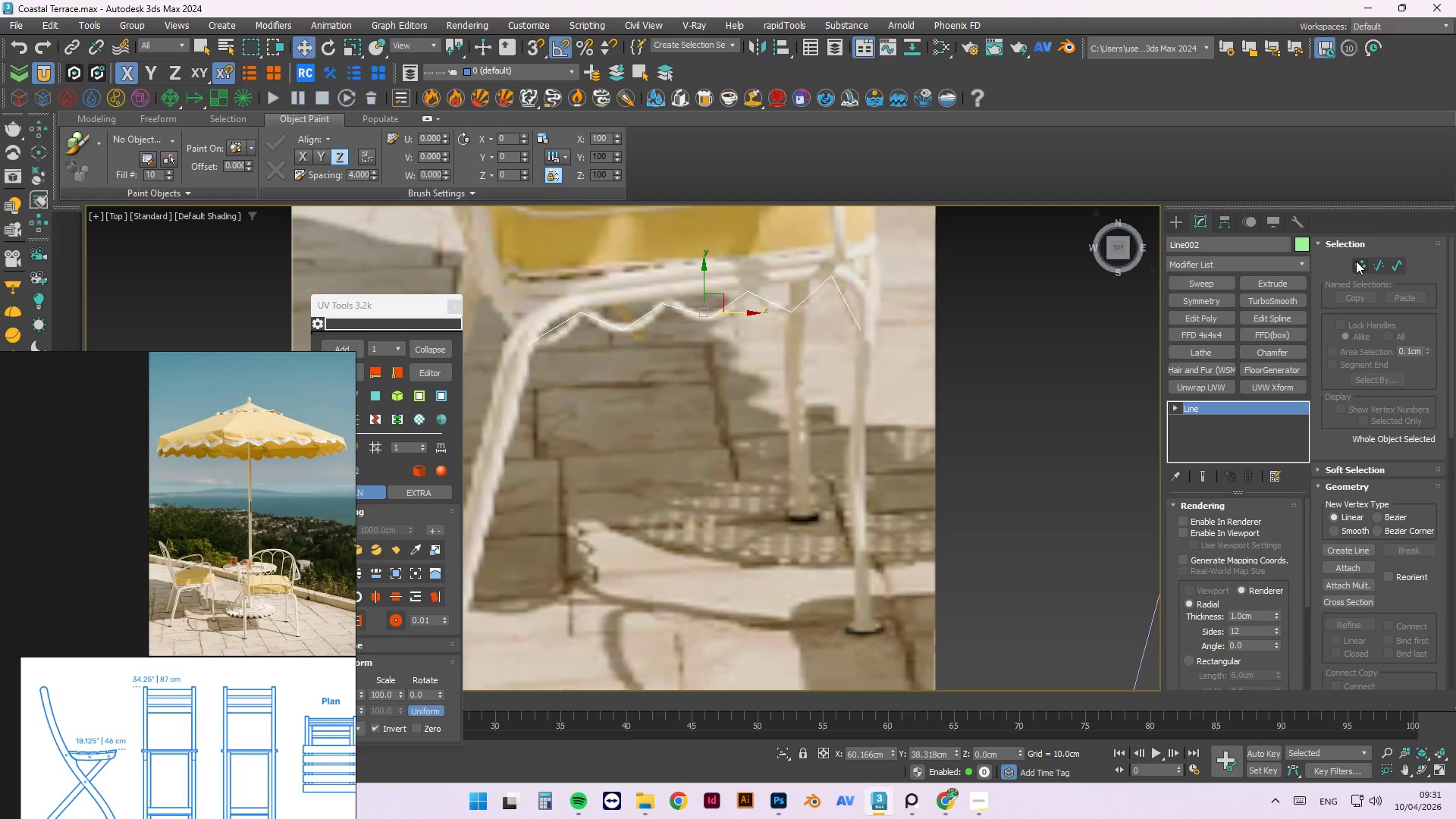 
left_click([1356, 260])
 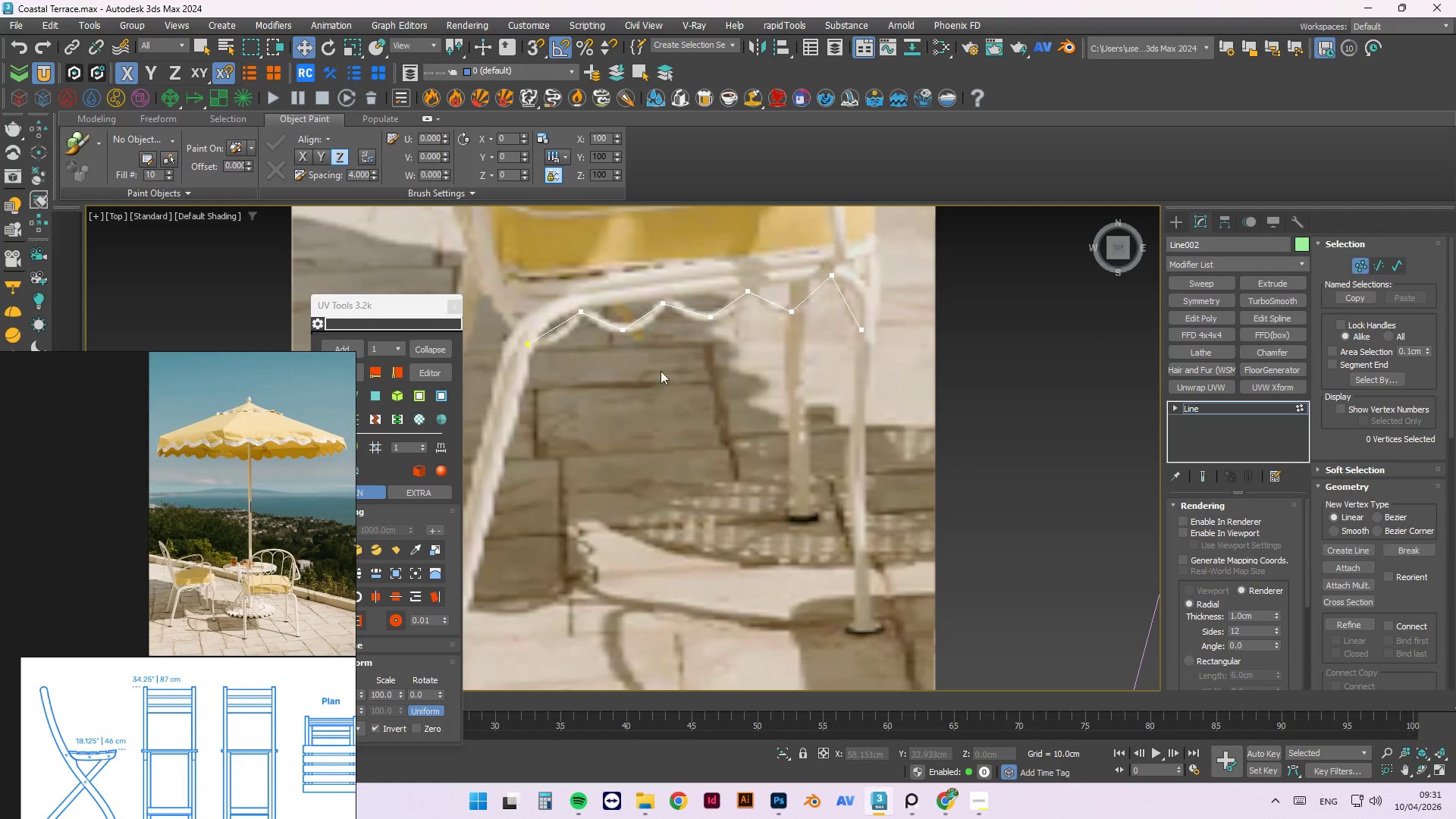 
scroll: coordinate [522, 328], scroll_direction: up, amount: 1.0
 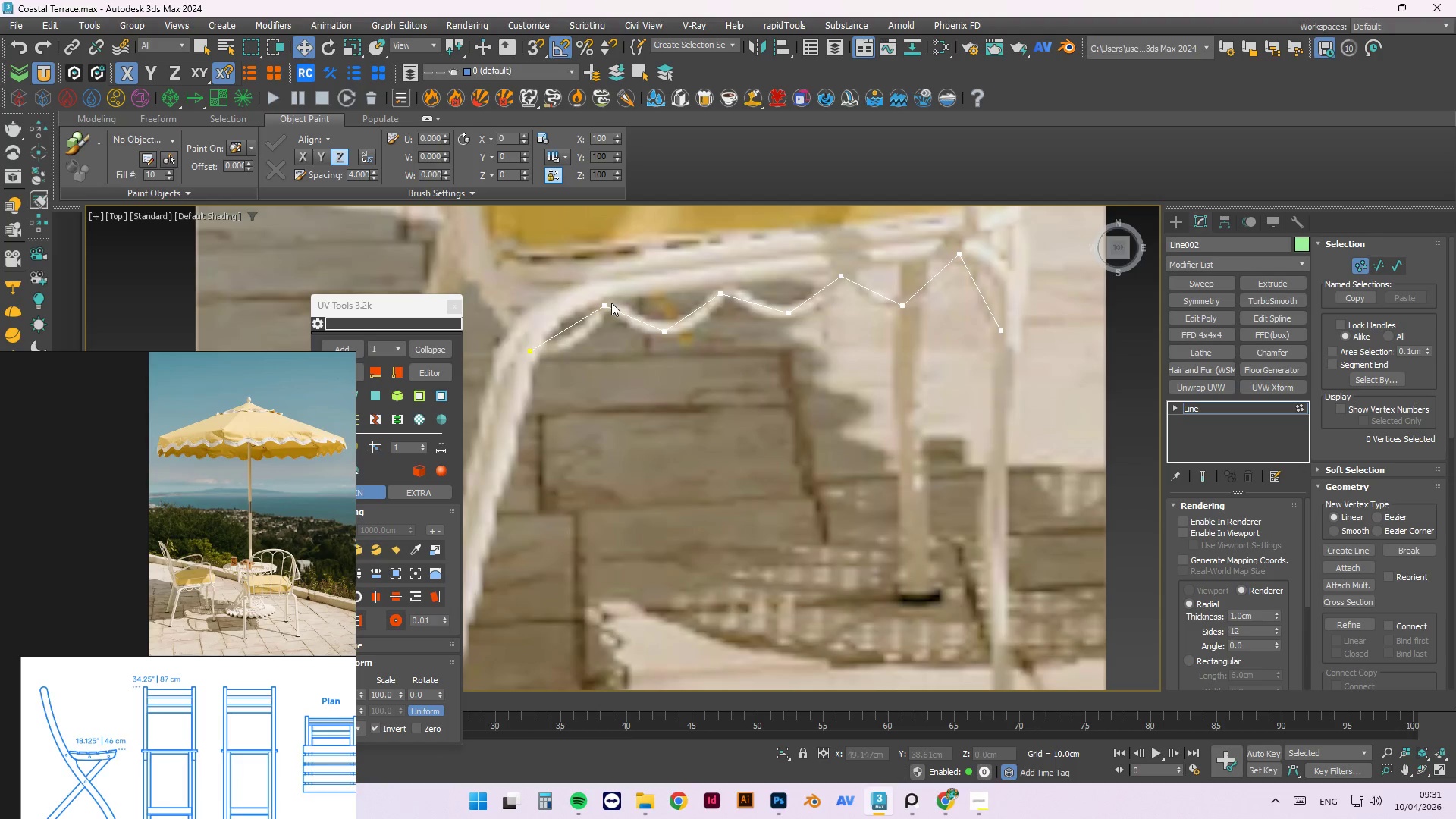 
left_click([606, 306])
 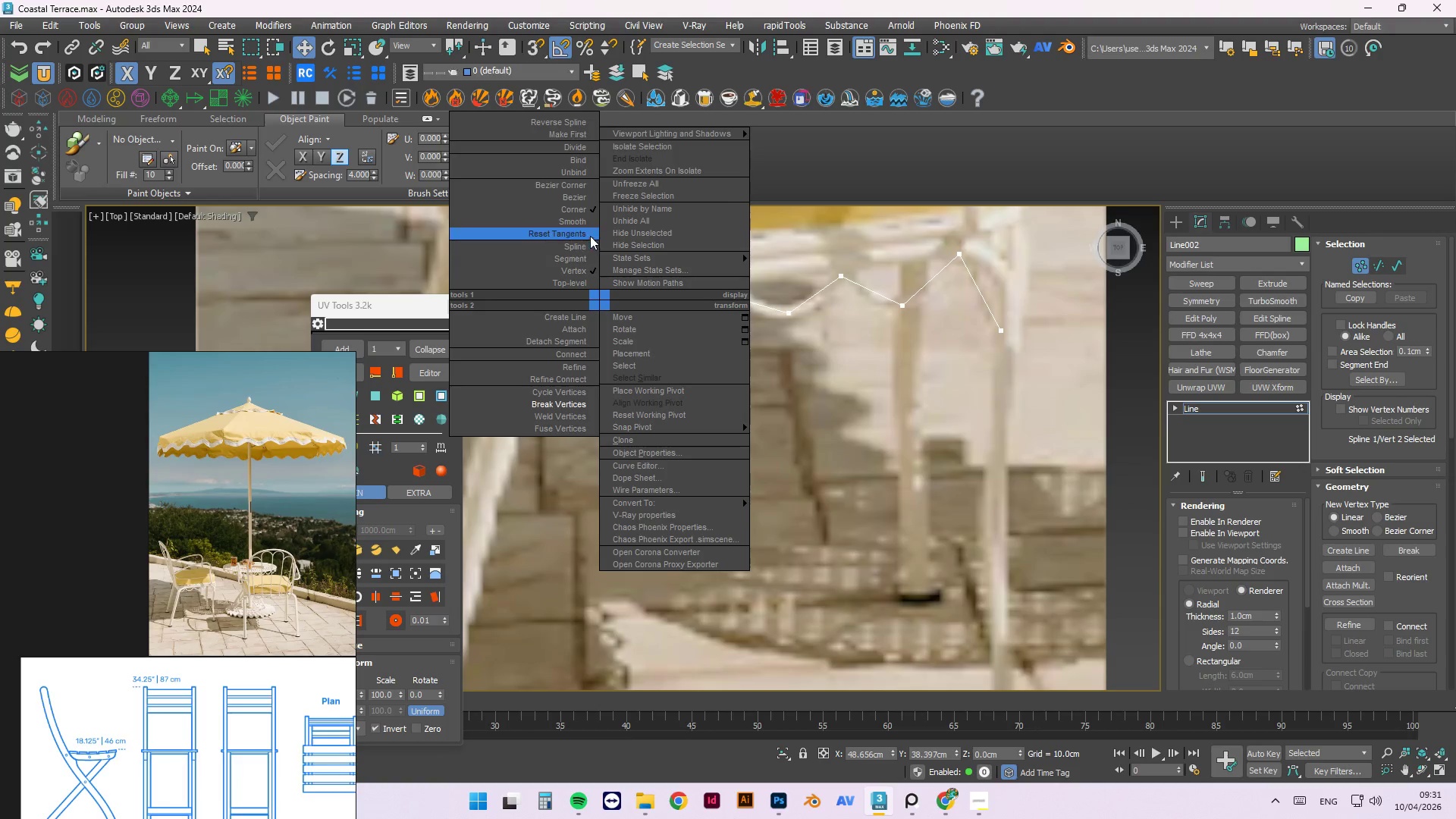 
left_click([582, 221])
 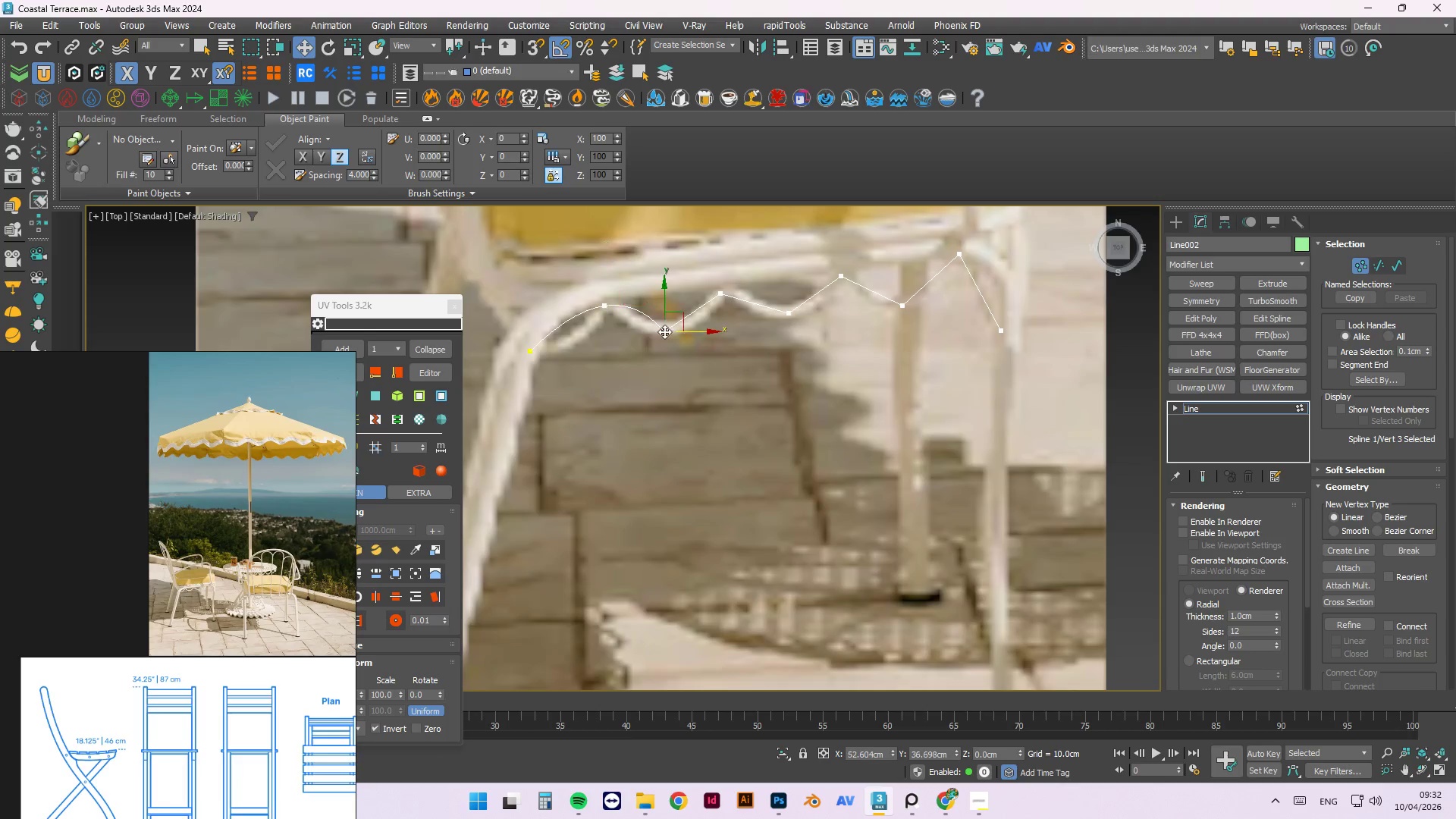 
right_click([664, 331])
 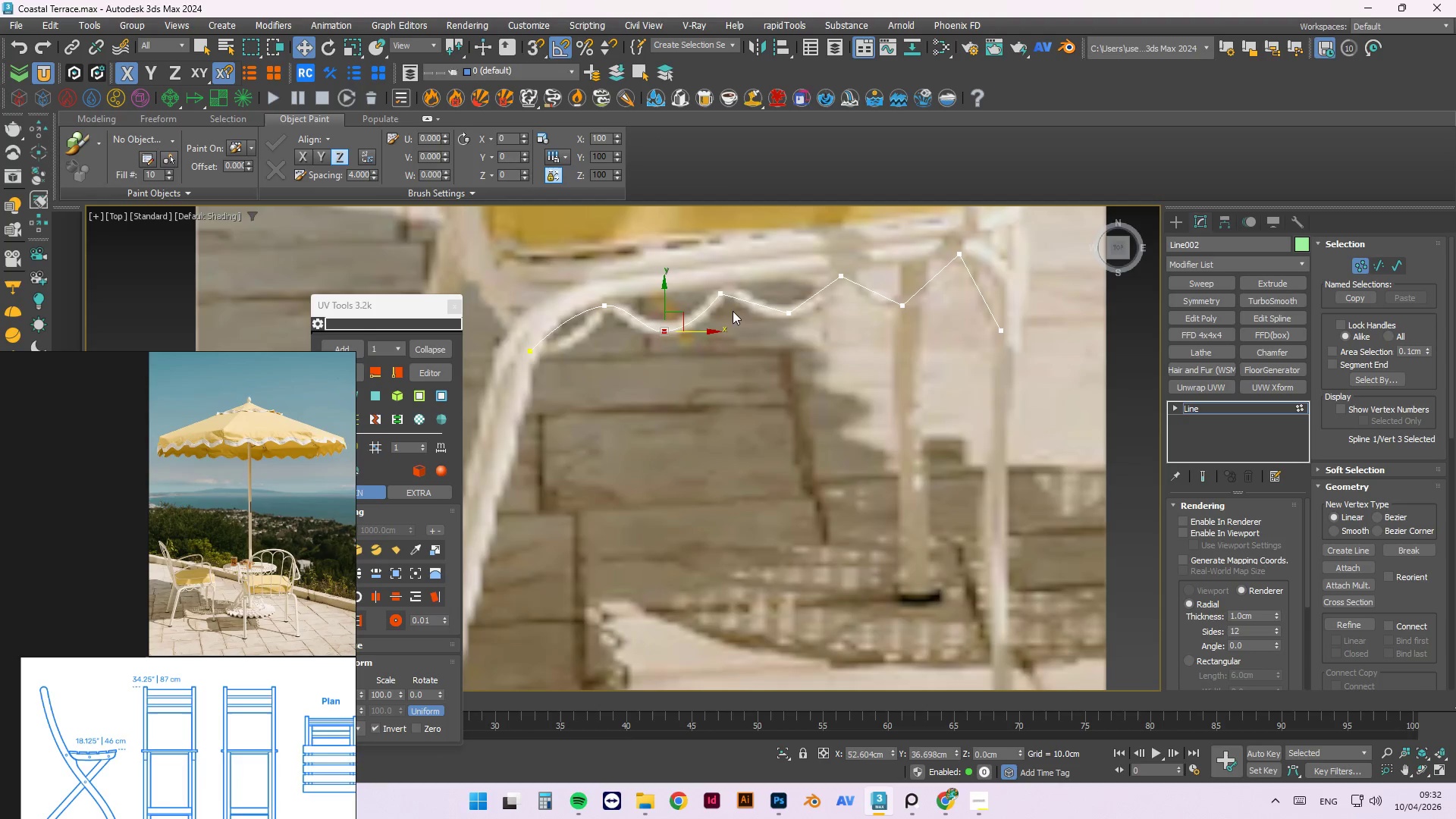 
right_click([719, 293])
 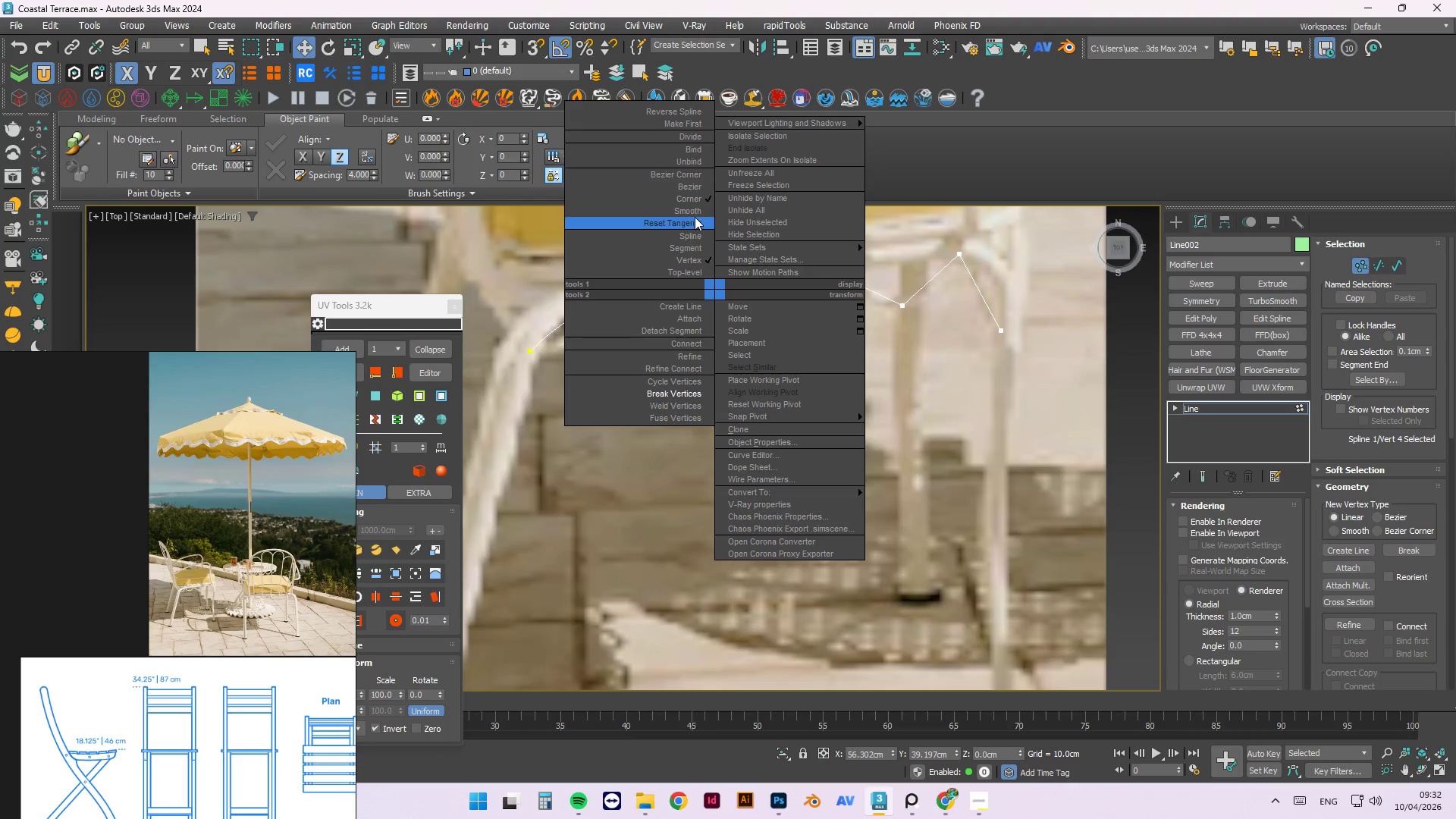 
left_click([695, 214])
 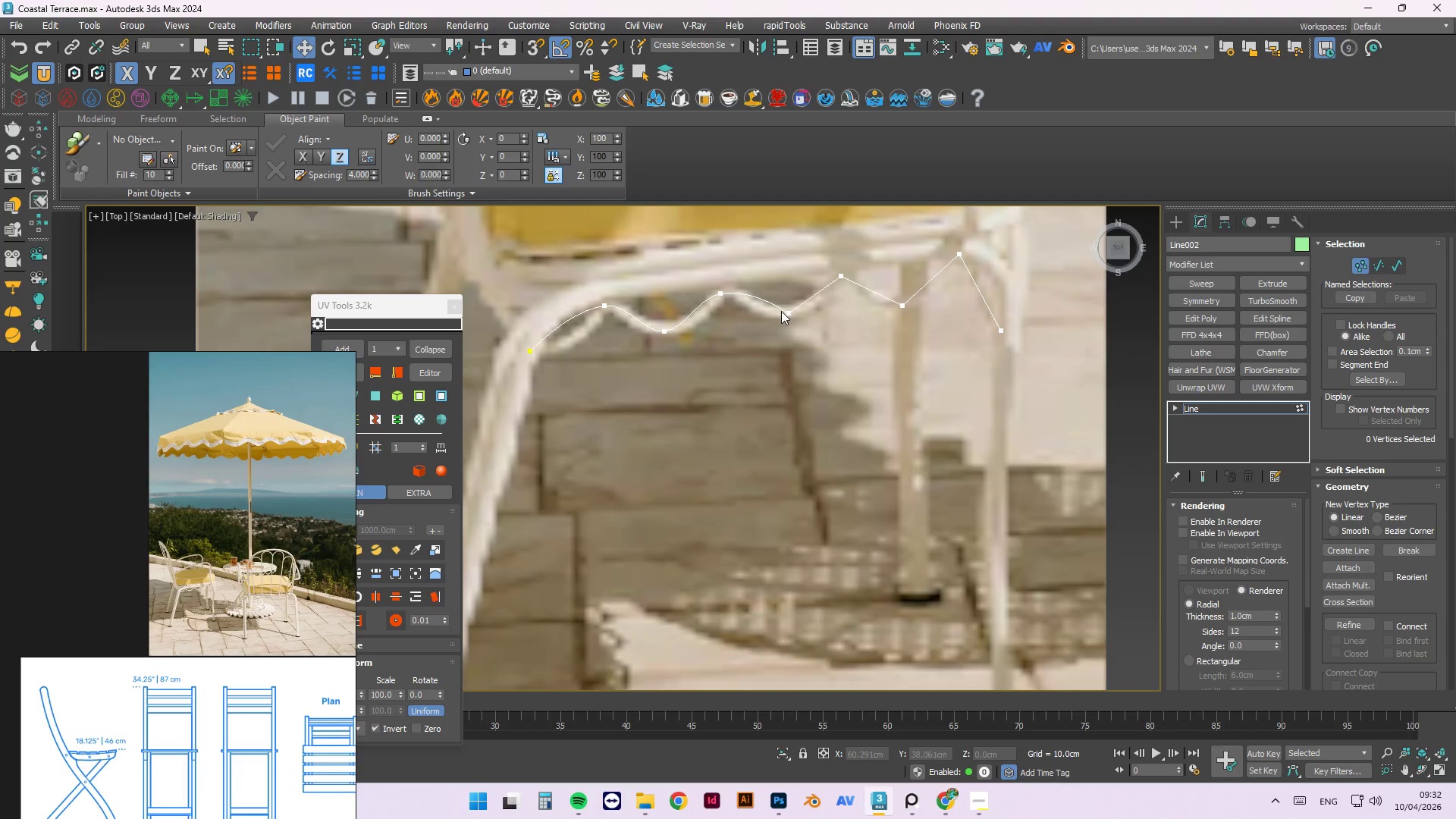 
right_click([786, 313])
 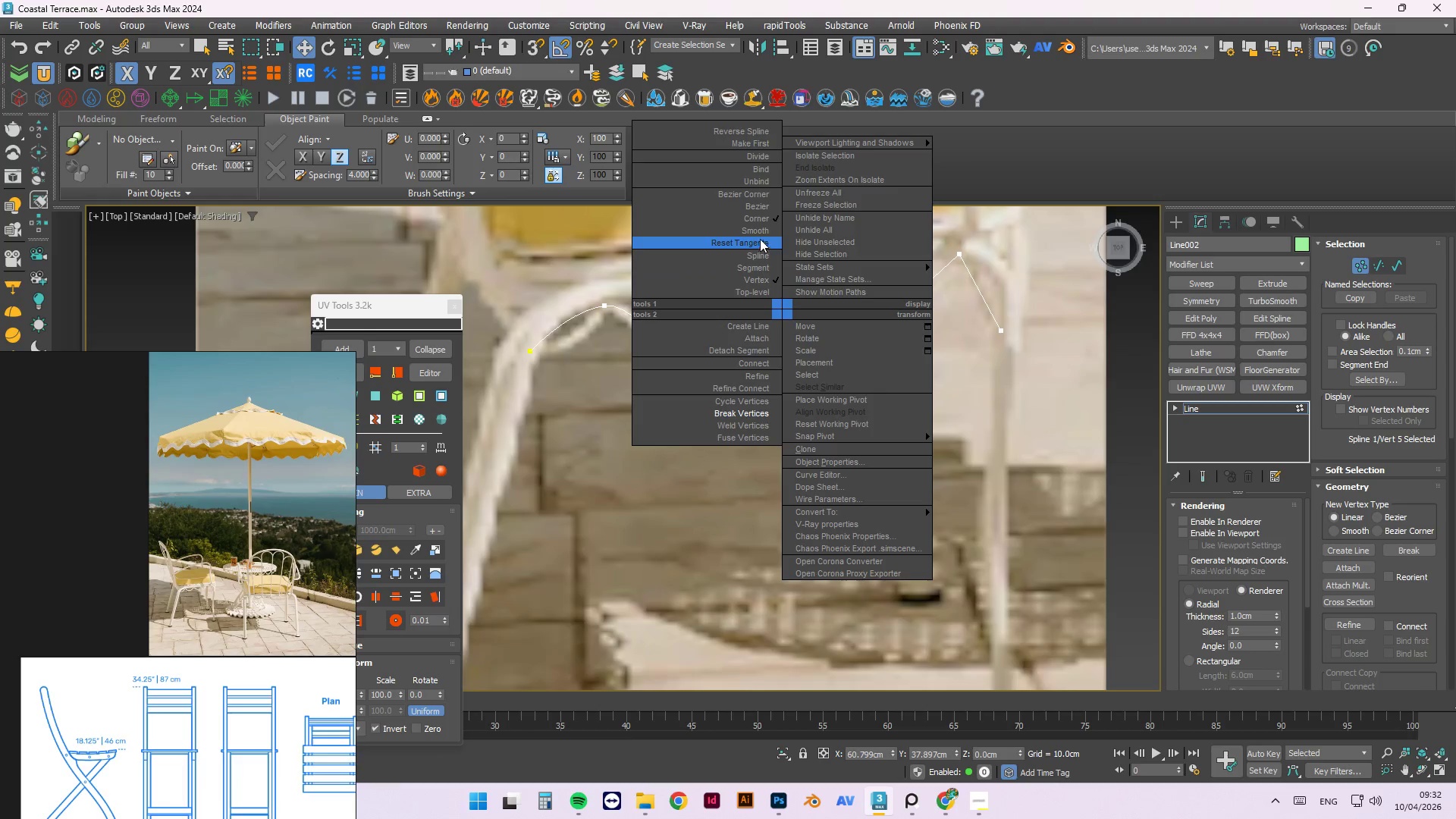 
left_click([758, 234])
 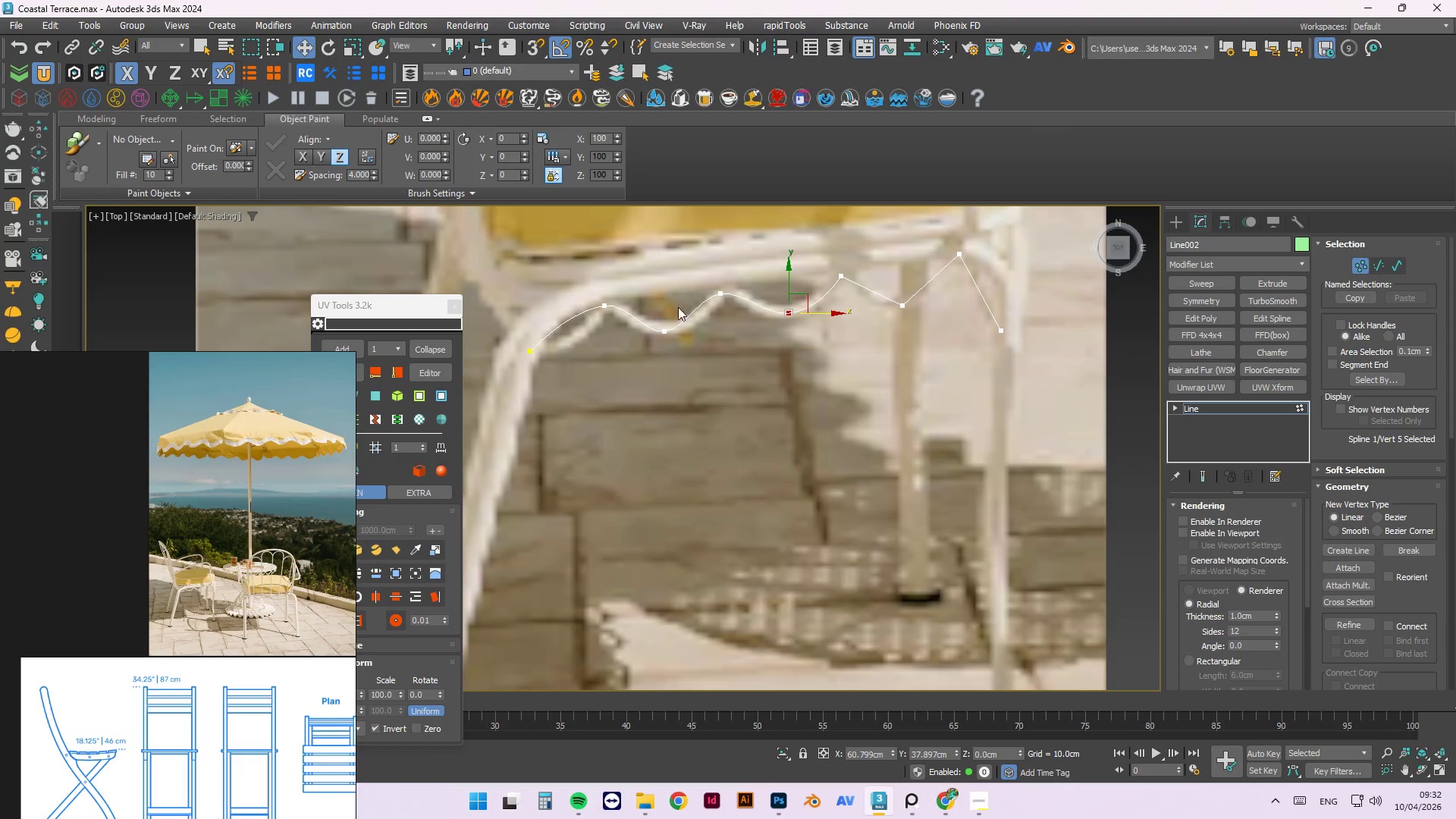 
wait(5.08)
 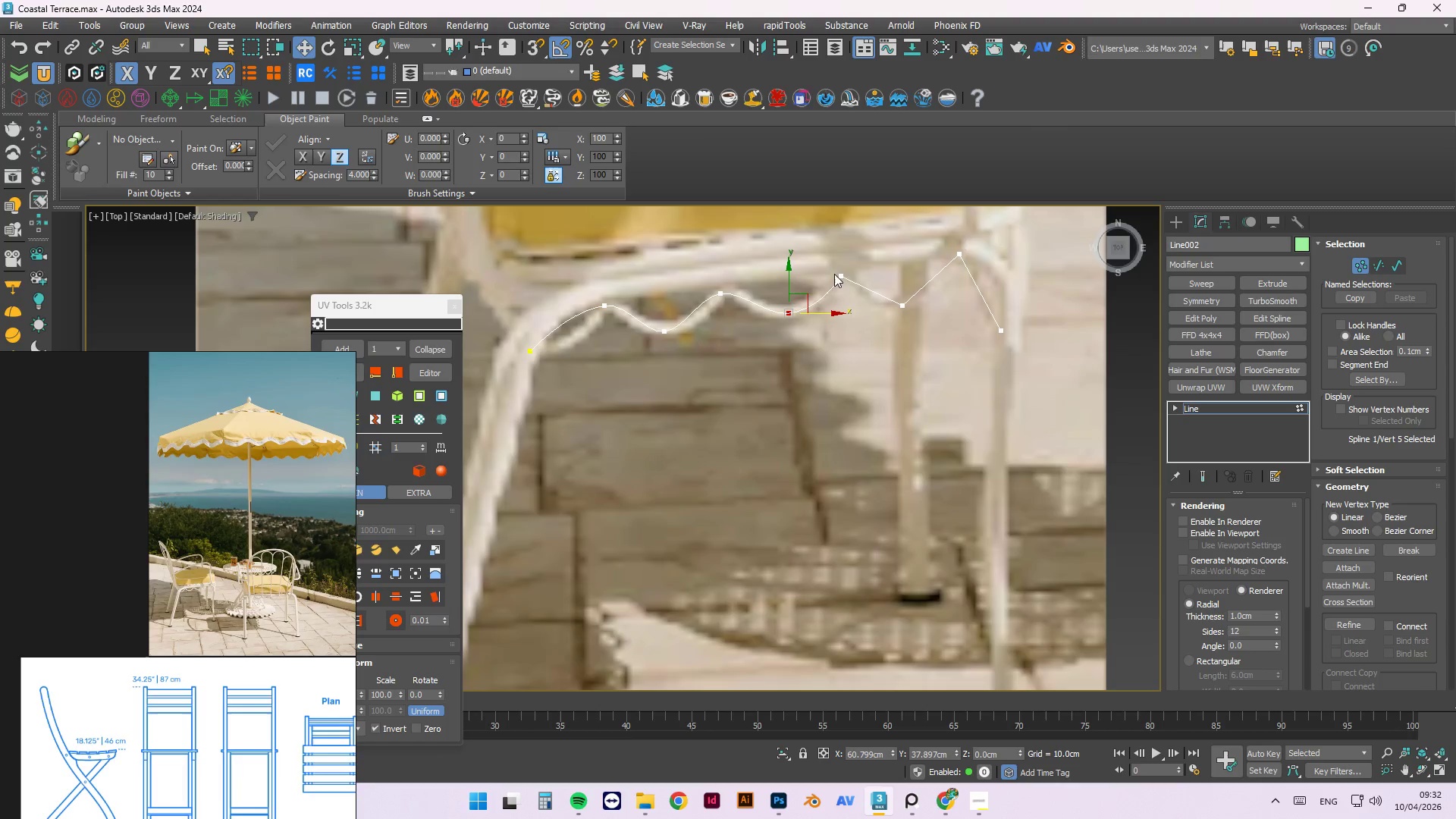 
right_click([836, 275])
 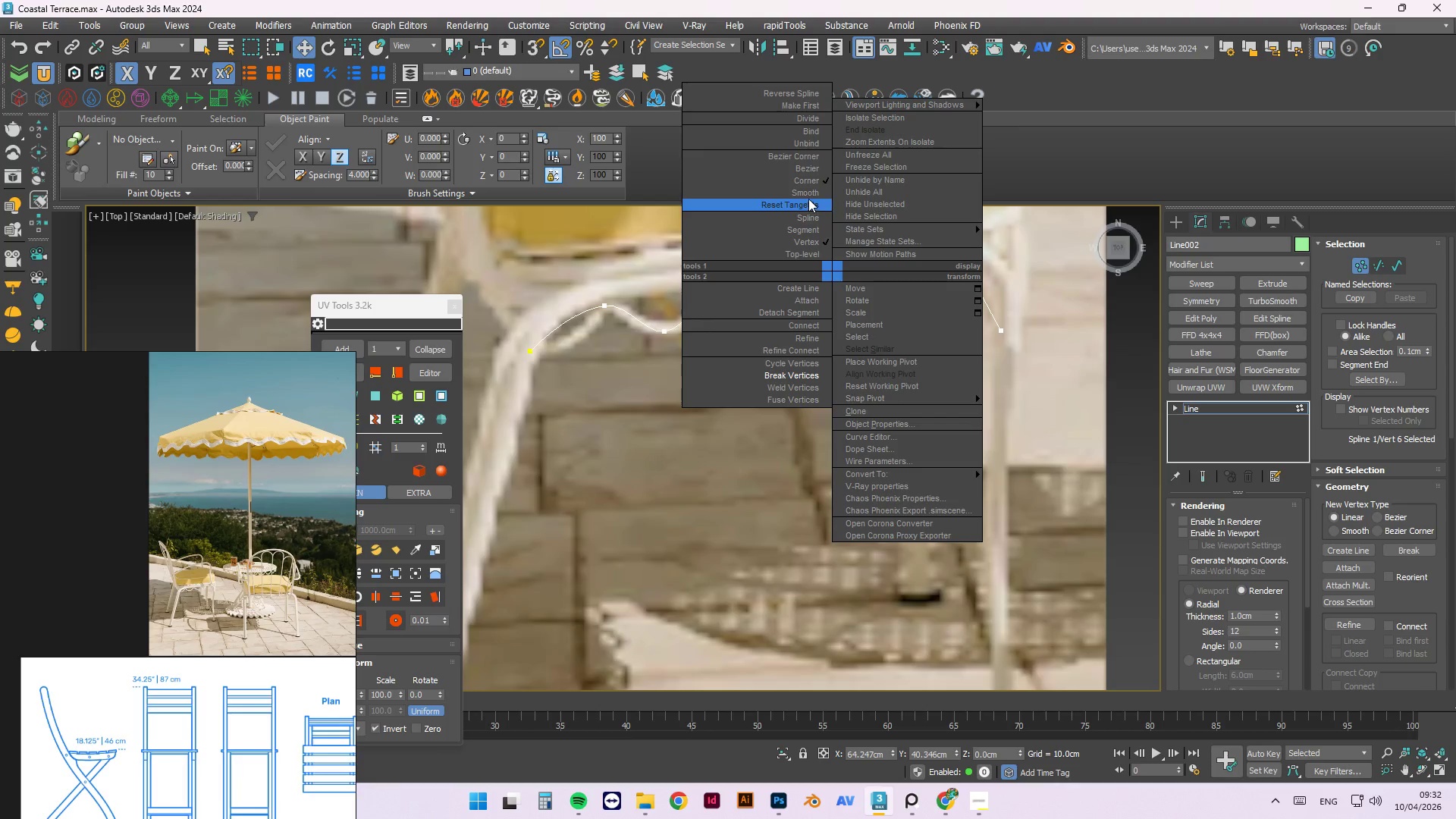 
left_click([808, 196])
 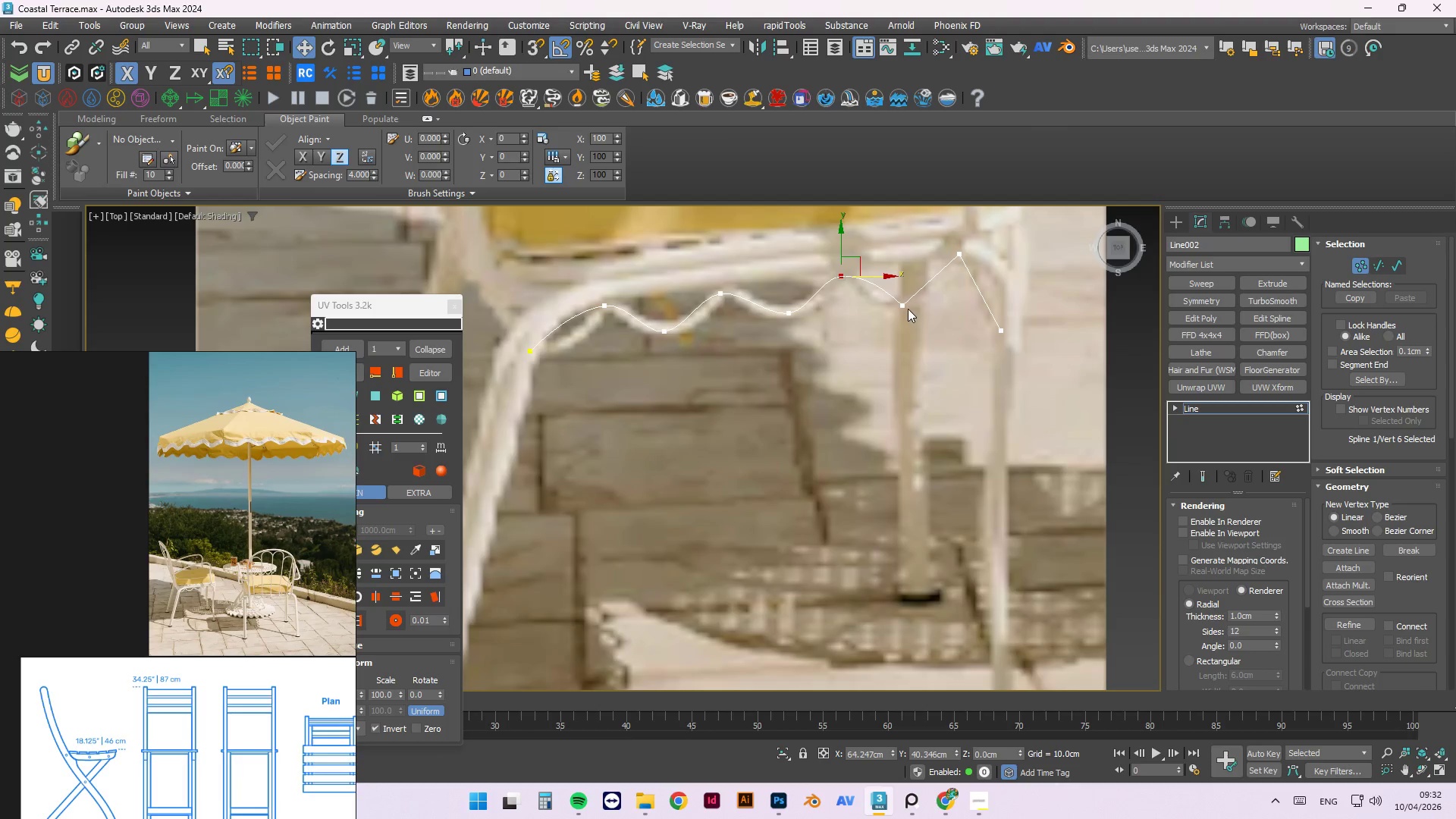 
left_click([905, 304])
 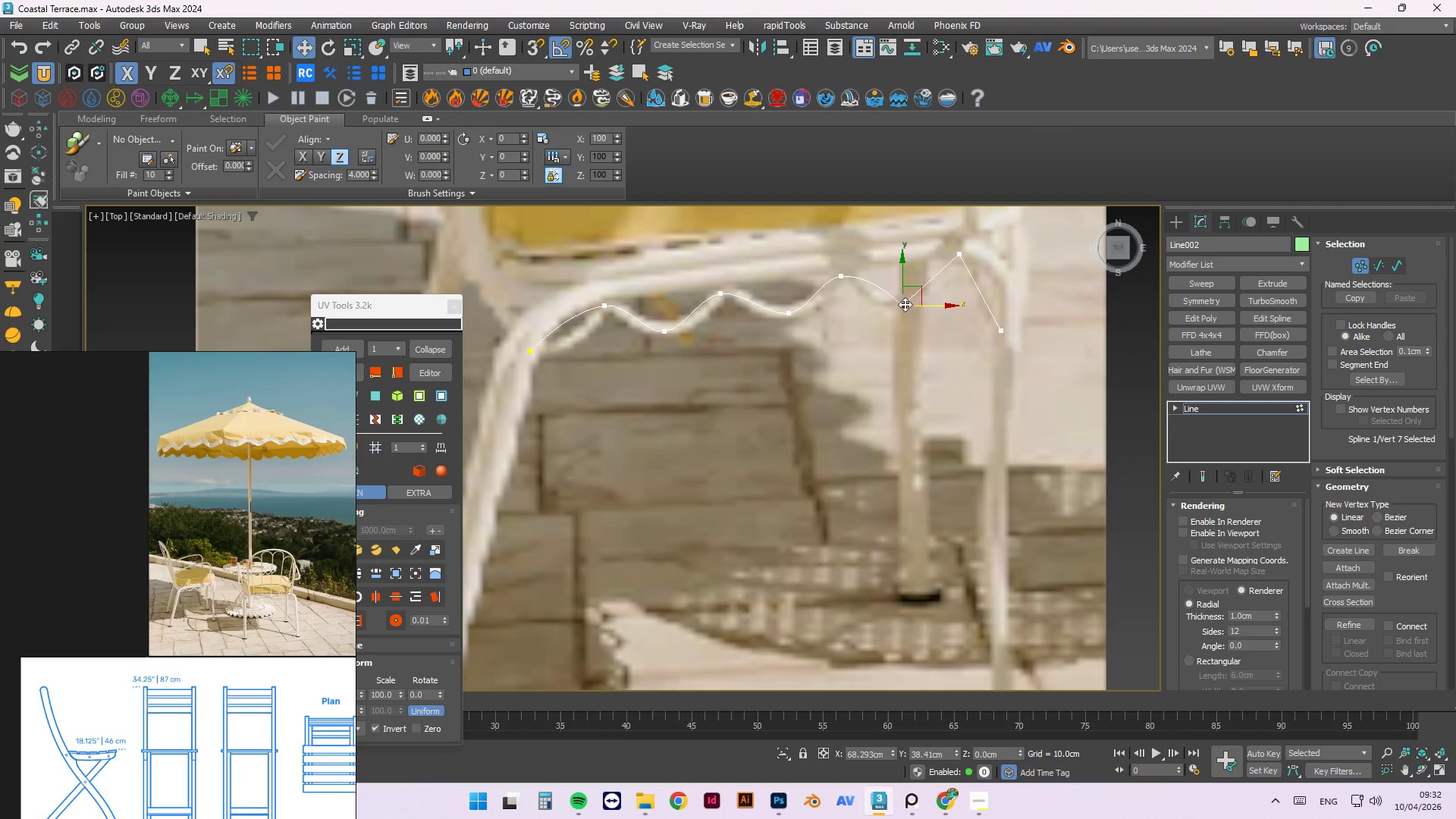 
right_click([904, 304])
 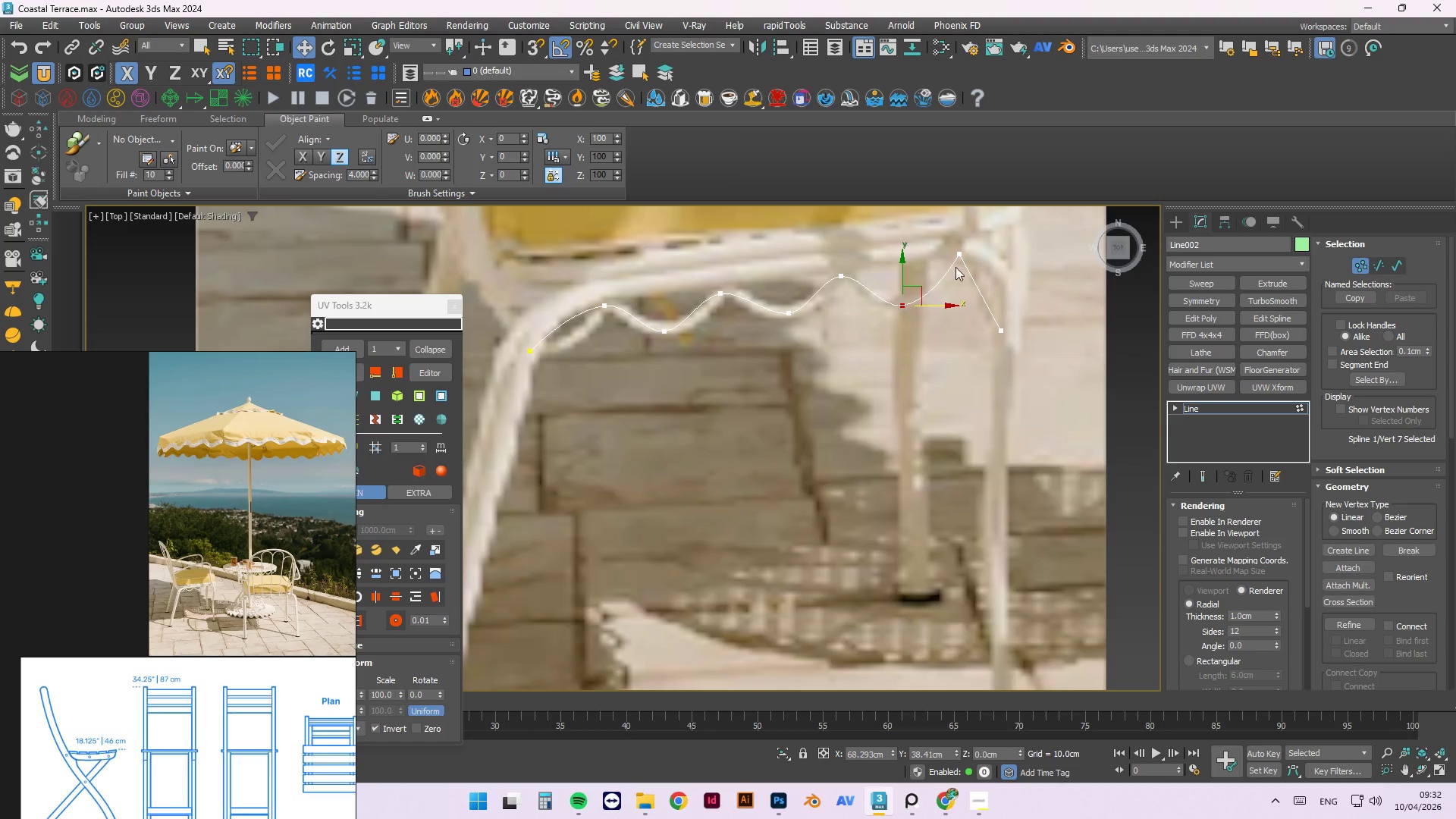 
left_click([956, 256])
 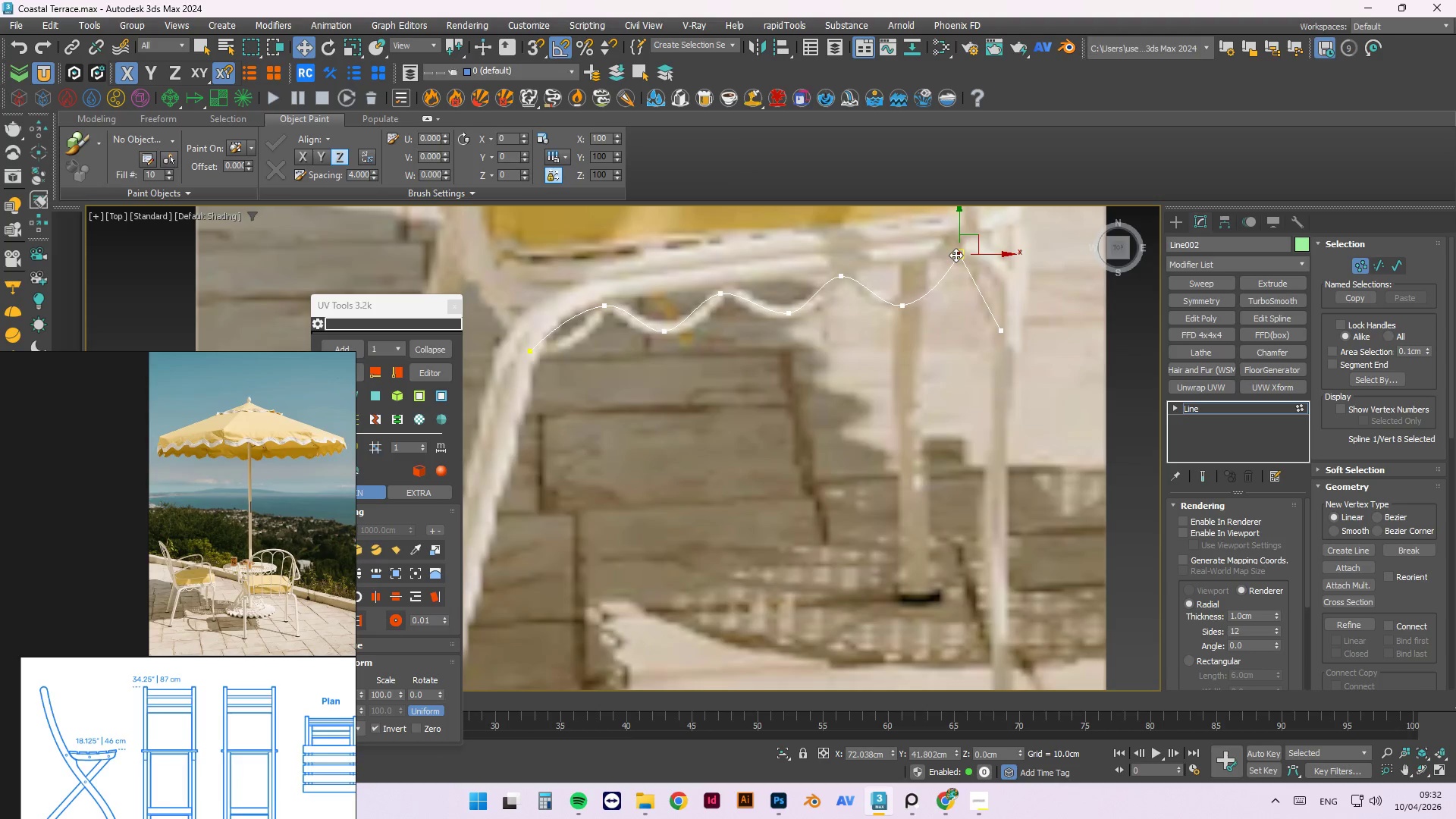 
right_click([956, 255])
 